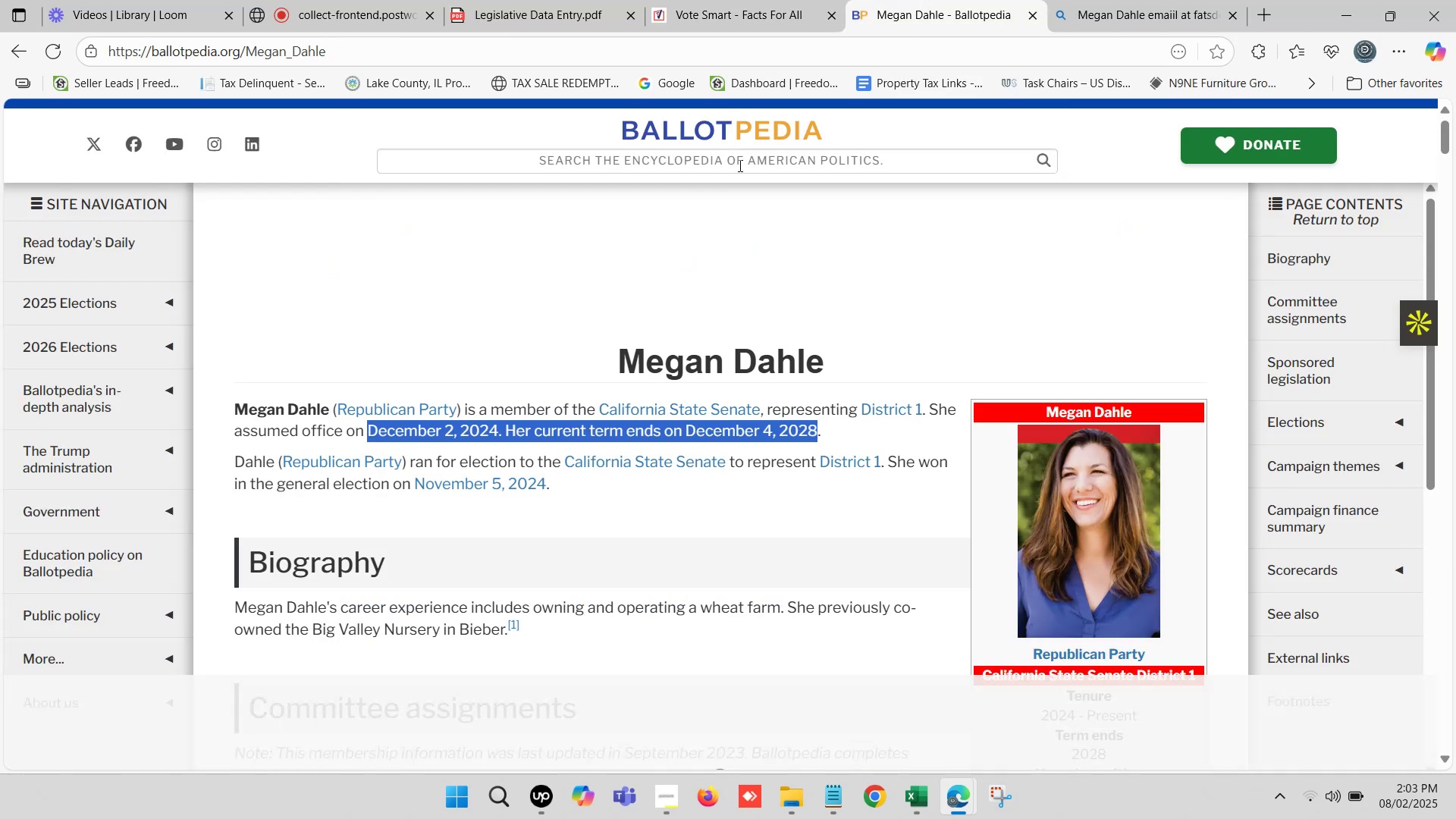 
left_click([738, 165])
 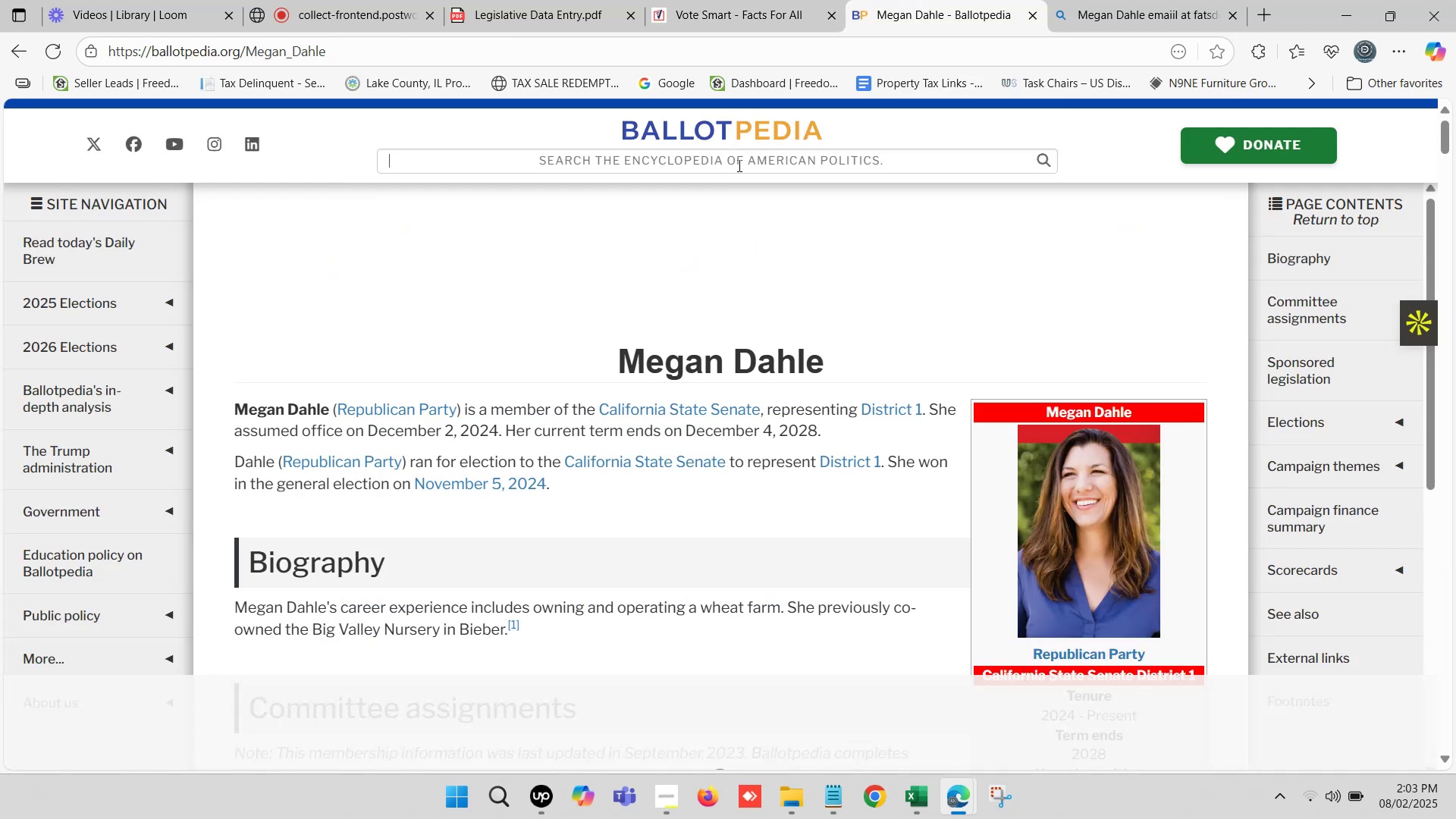 
key(Control+V)
 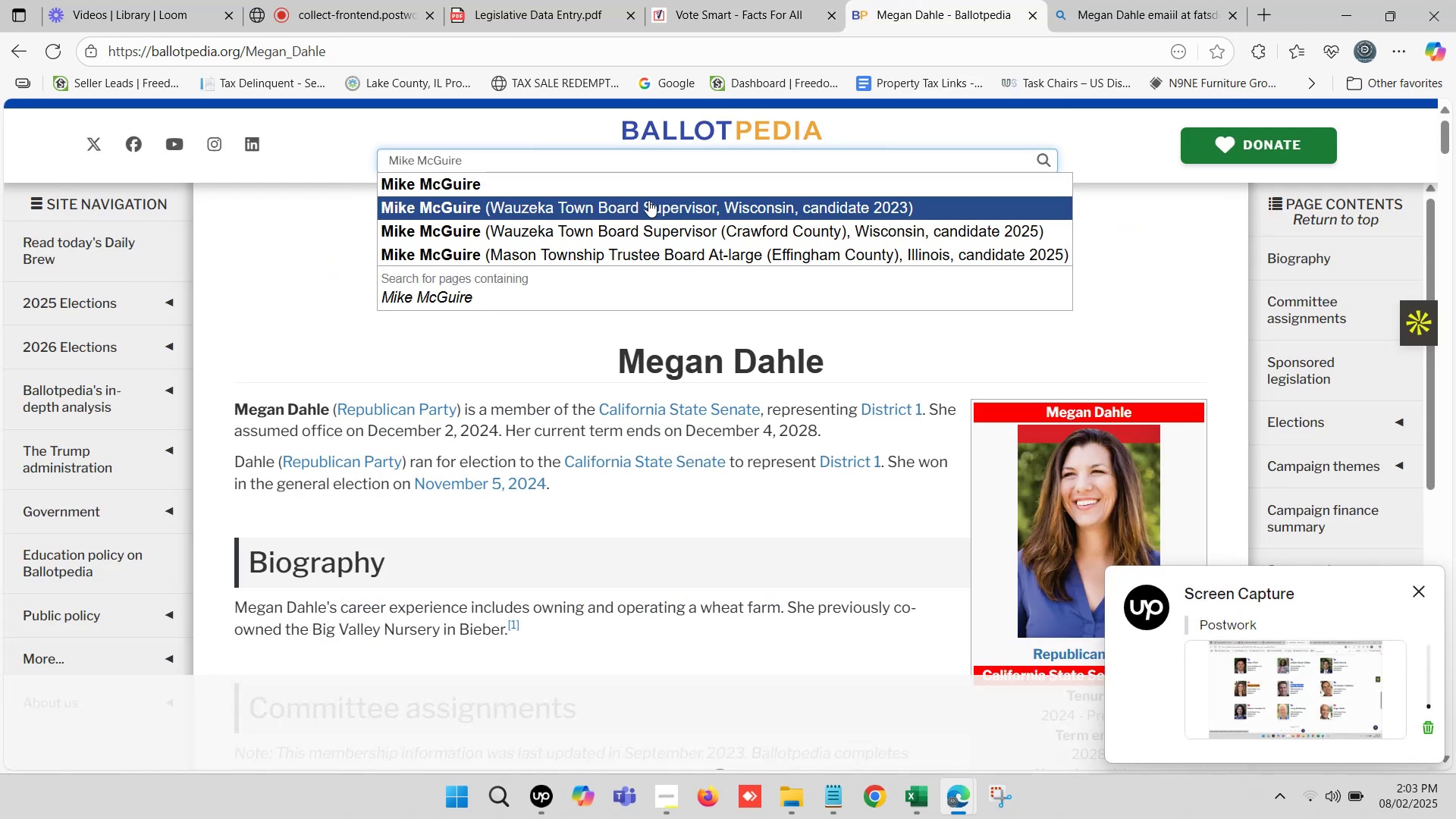 
left_click([648, 184])
 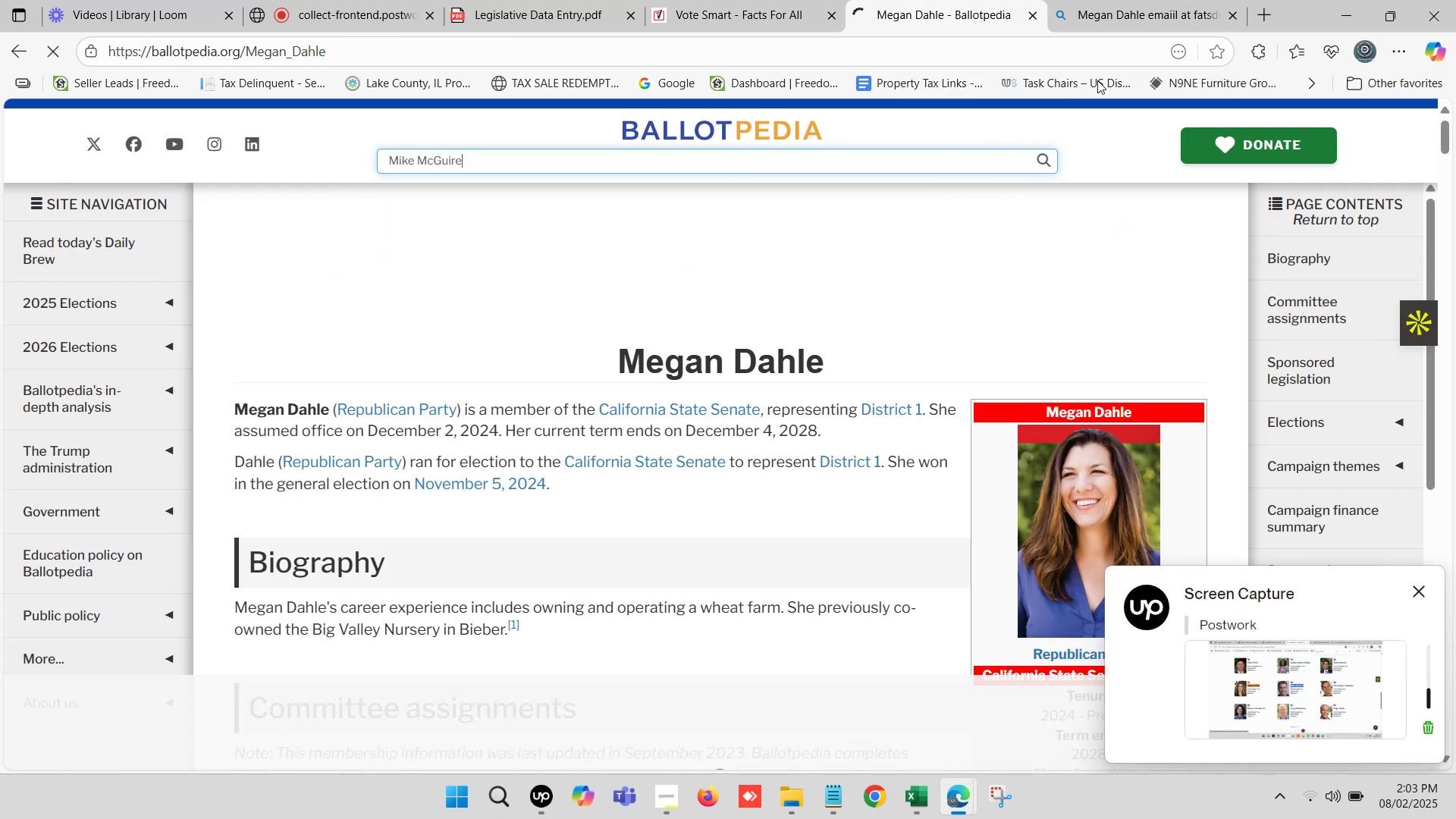 
left_click([1141, 0])
 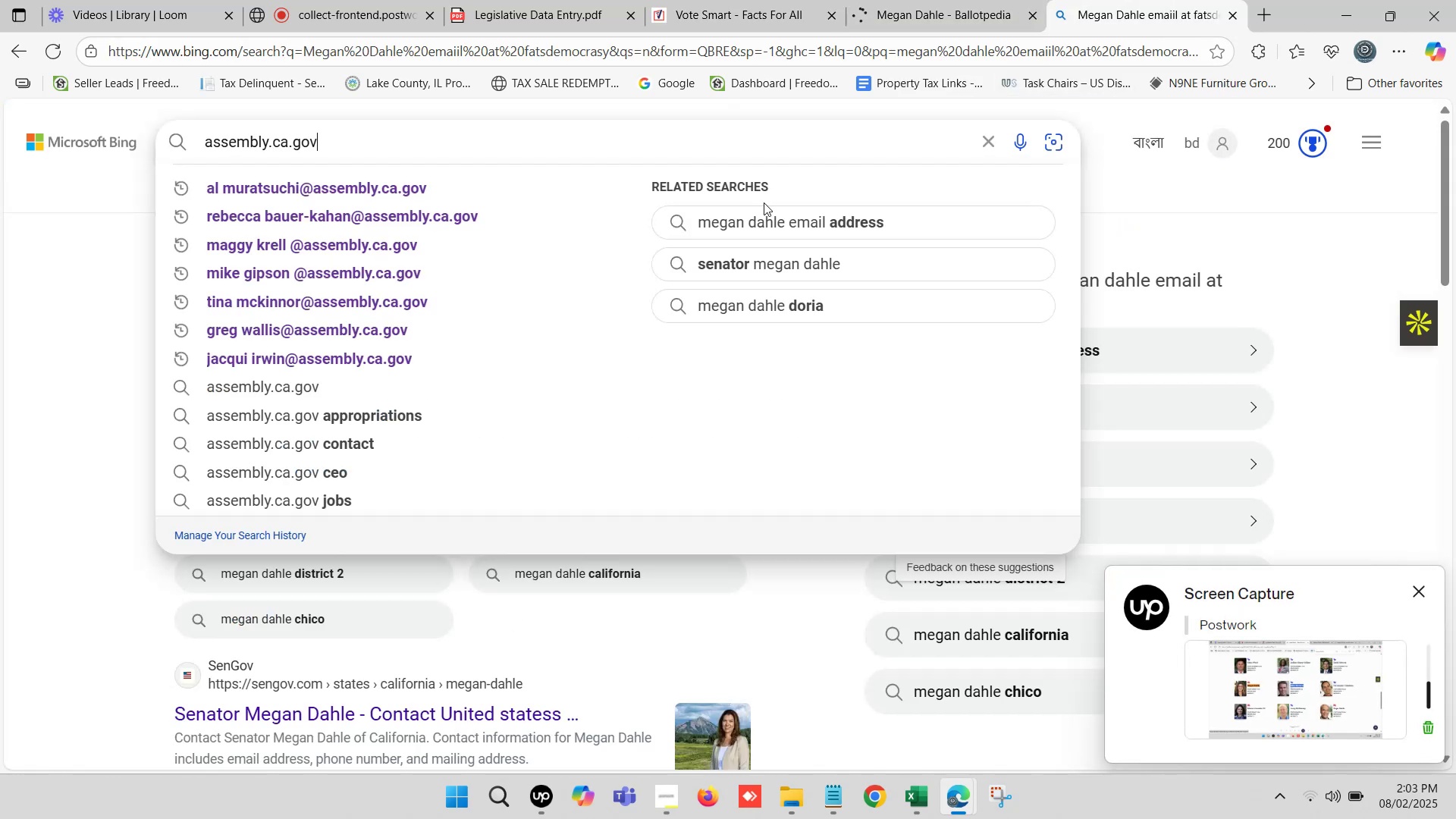 
scroll: coordinate [655, 212], scroll_direction: up, amount: 1.0
 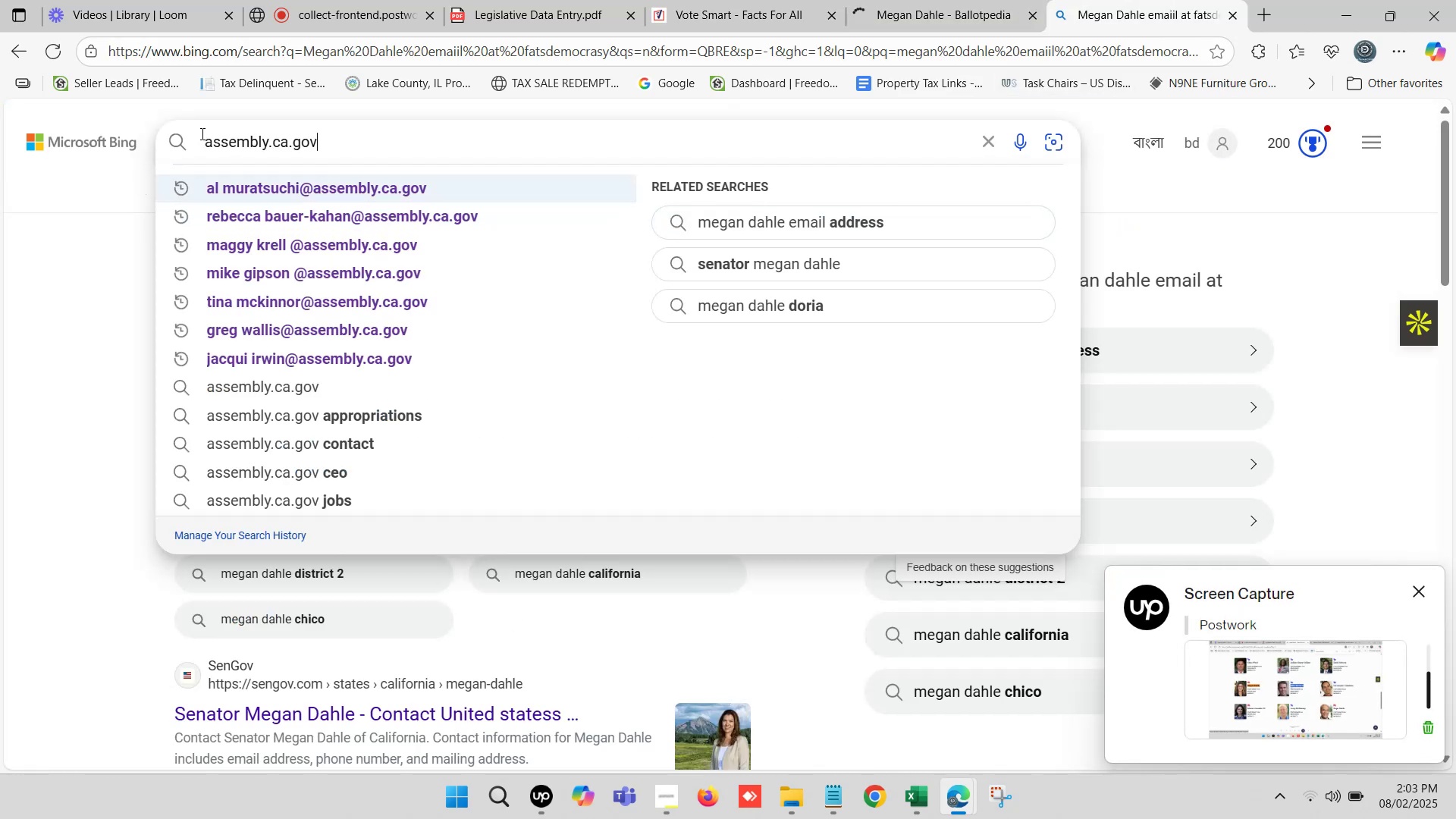 
left_click([206, 133])
 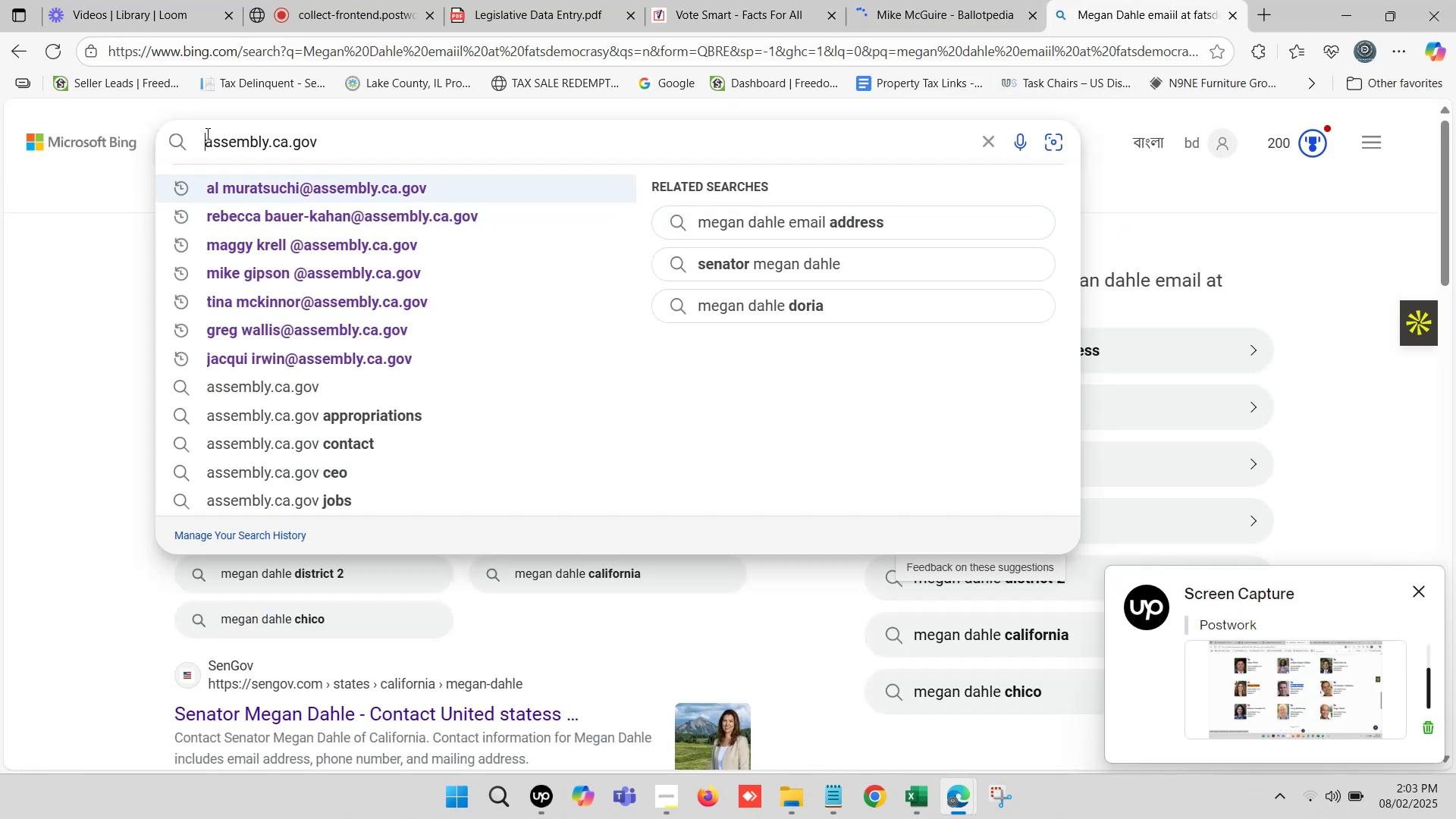 
key(Control+ControlLeft)
 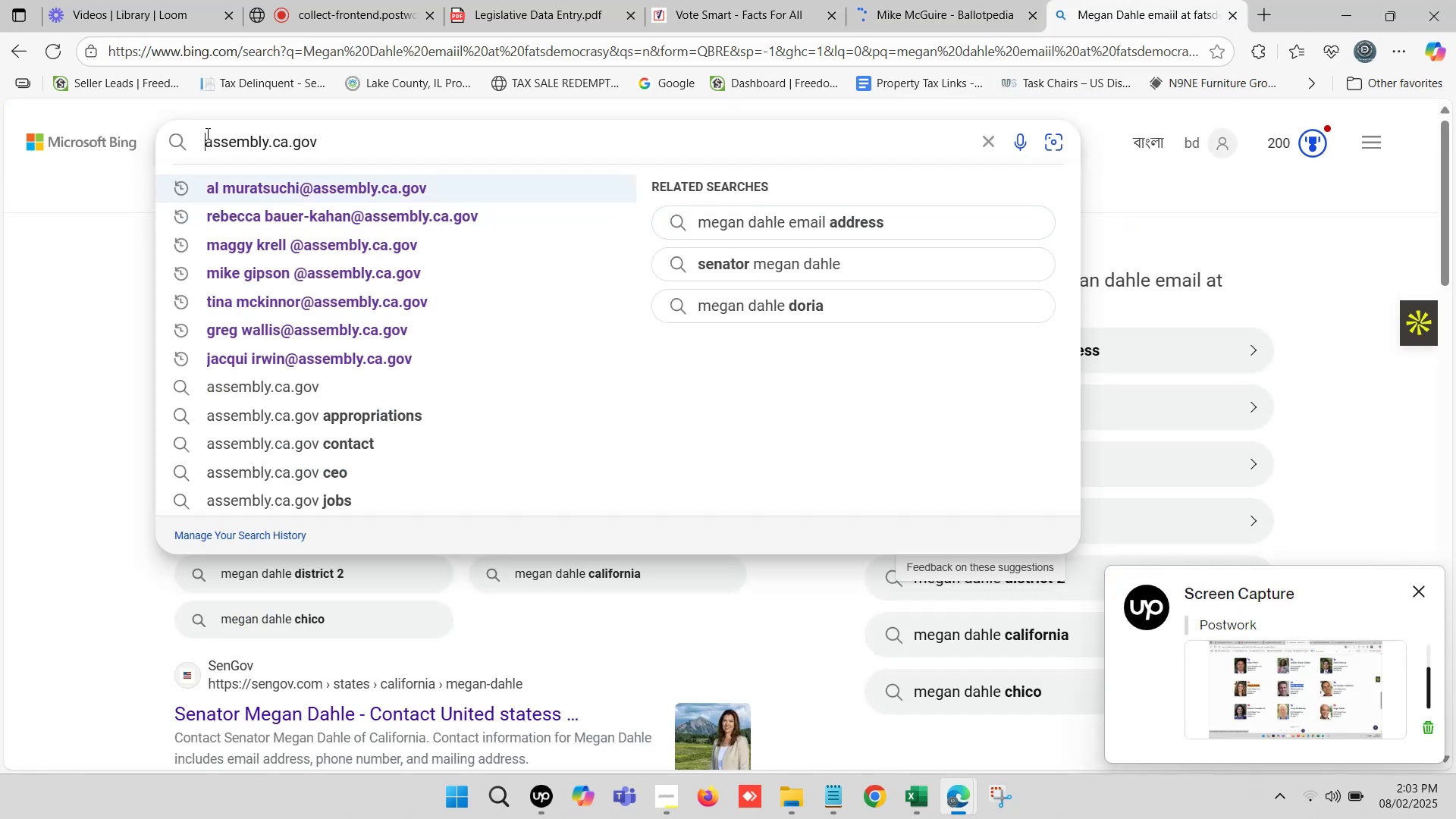 
key(Control+V)
 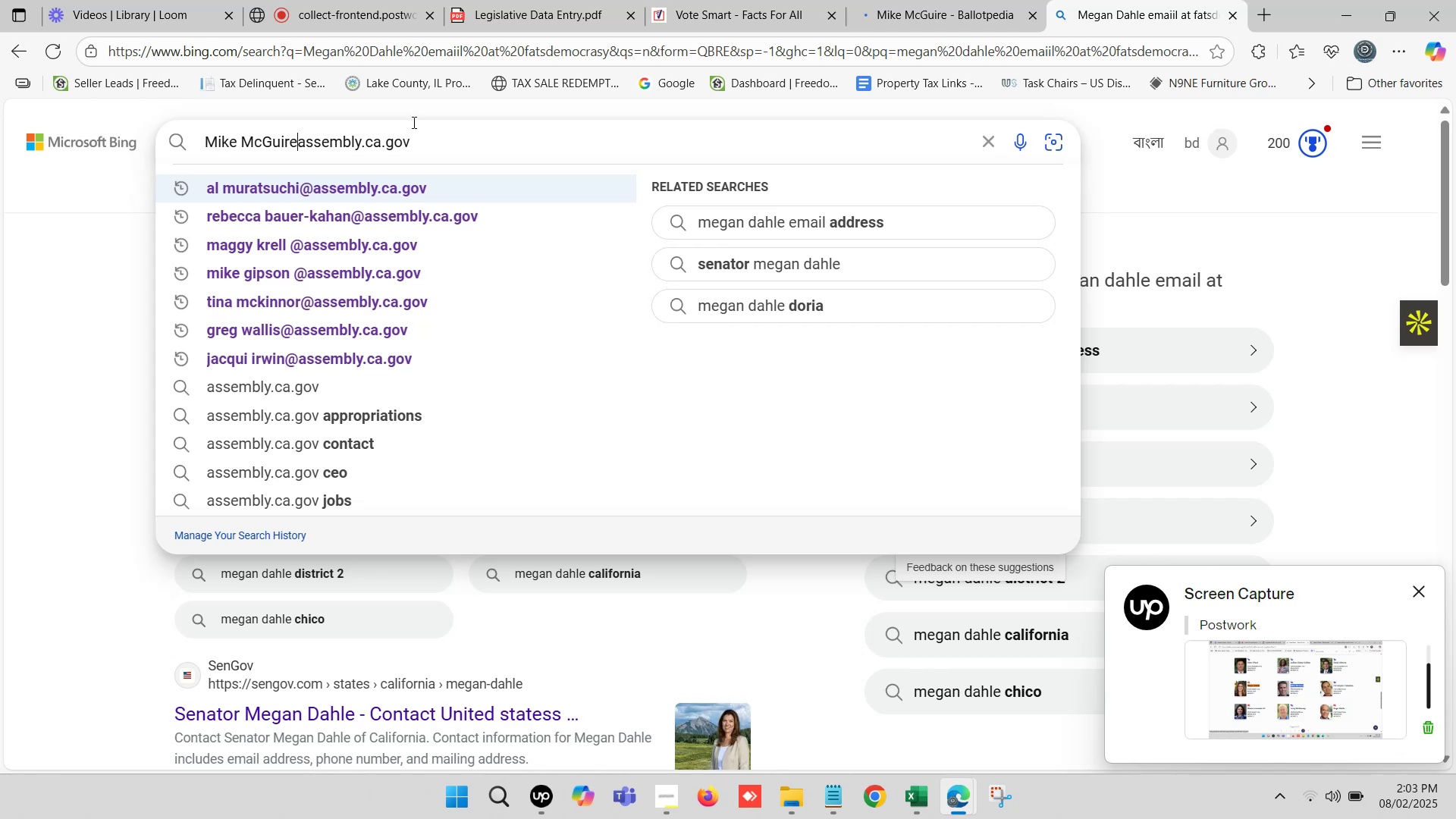 
key(Shift+2)
 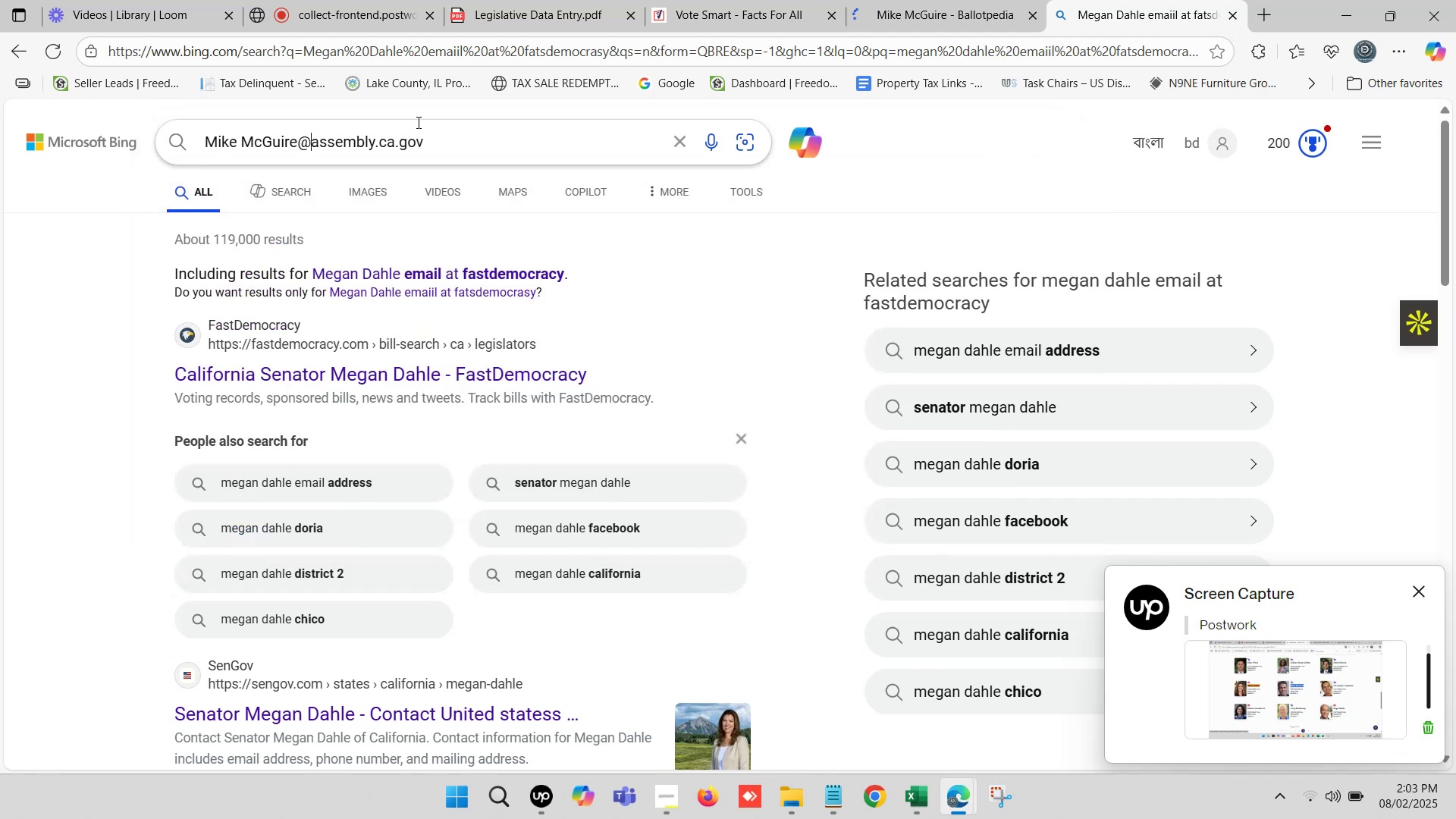 
key(Enter)
 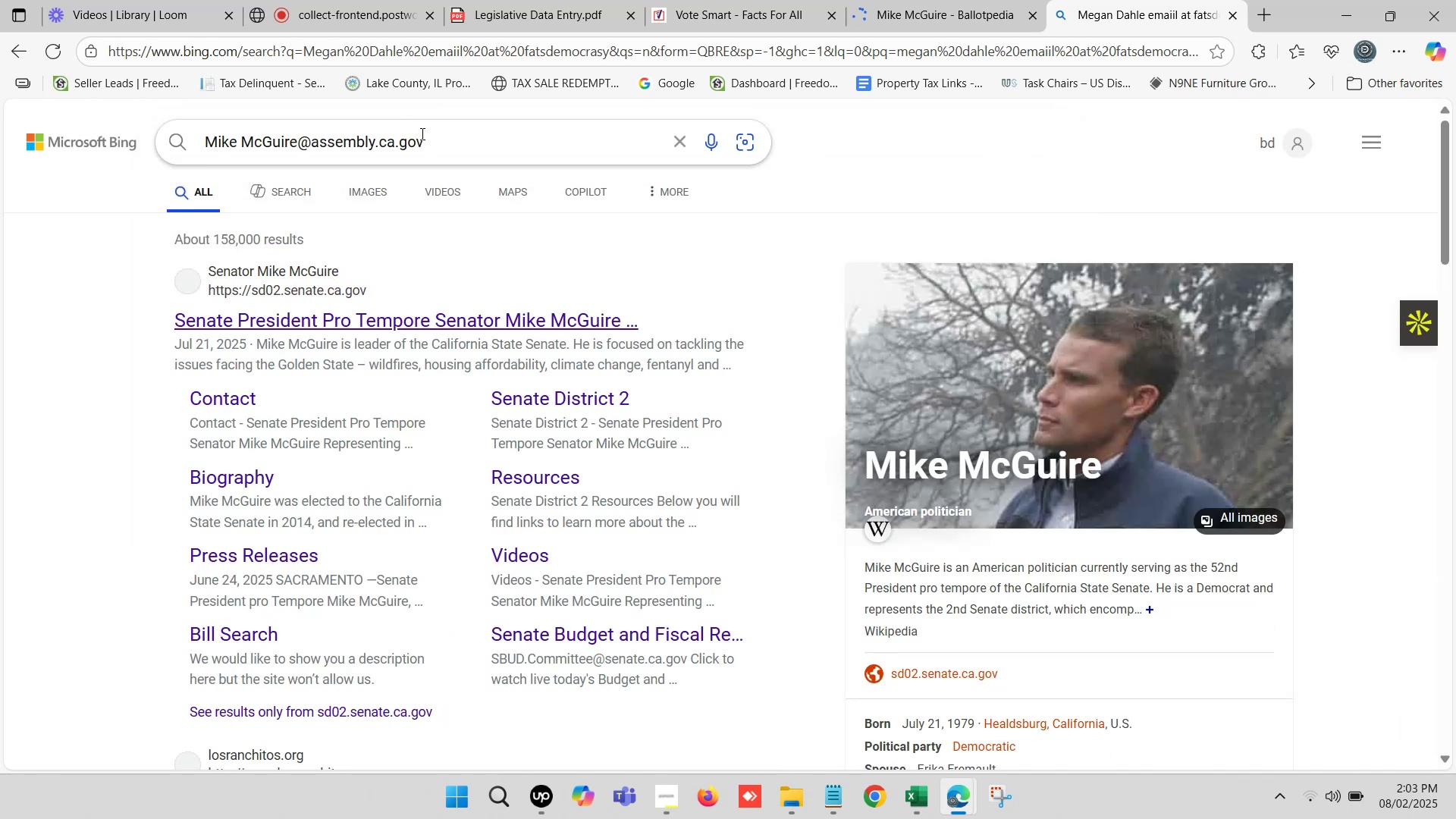 
scroll: coordinate [318, 392], scroll_direction: down, amount: 22.0
 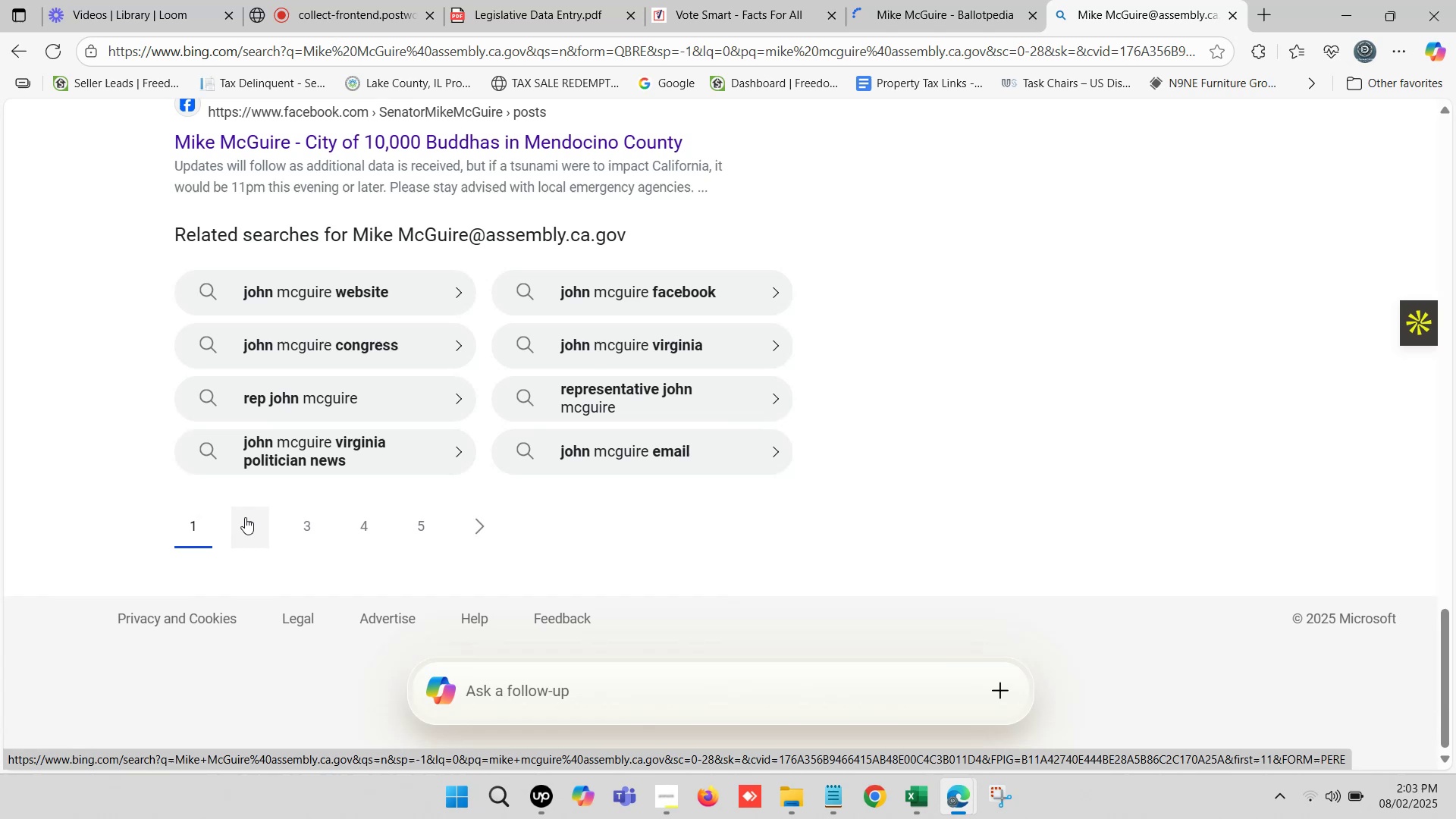 
left_click([248, 524])
 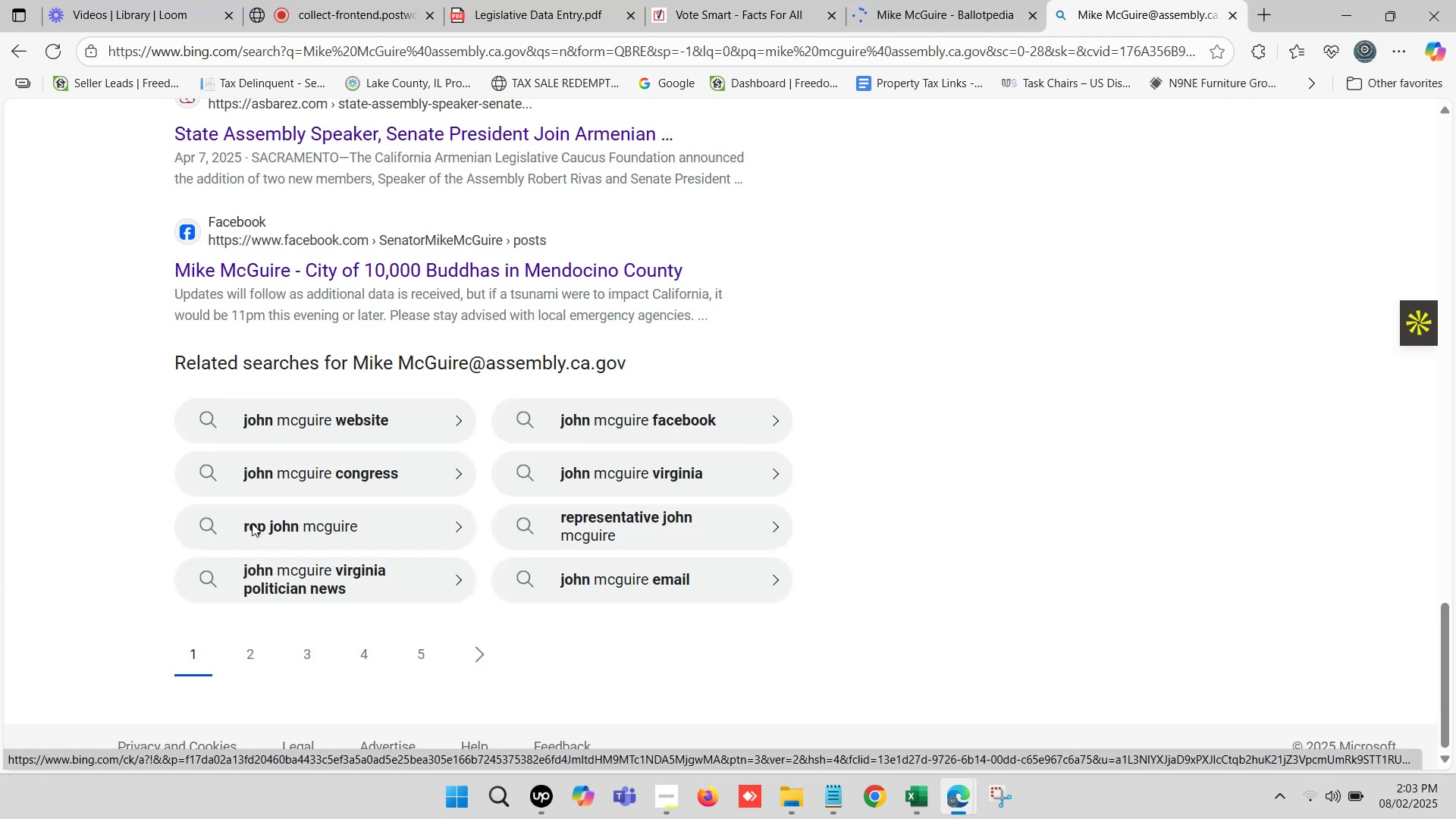 
scroll: coordinate [375, 295], scroll_direction: up, amount: 5.0
 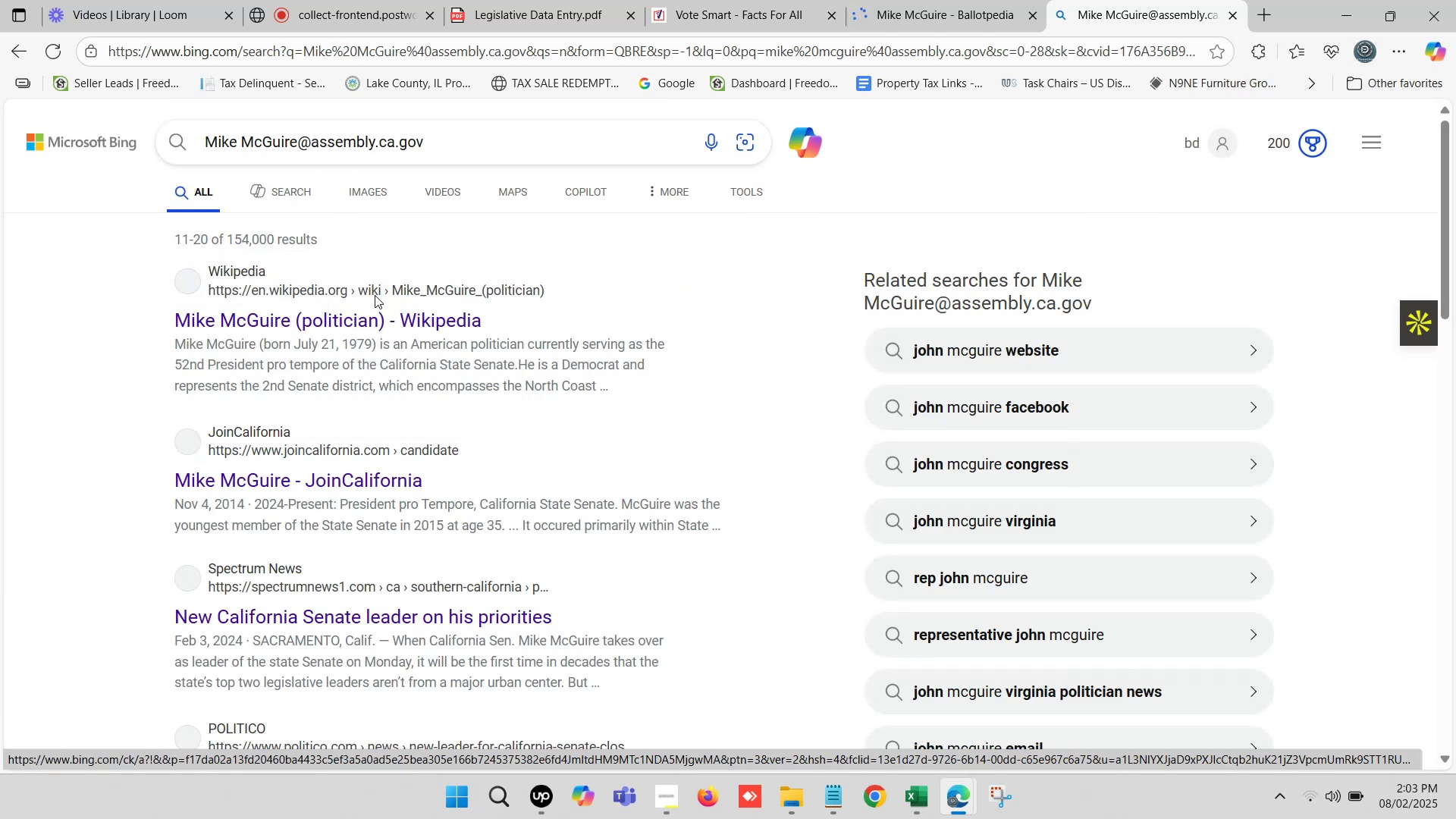 
scroll: coordinate [376, 294], scroll_direction: down, amount: 4.0
 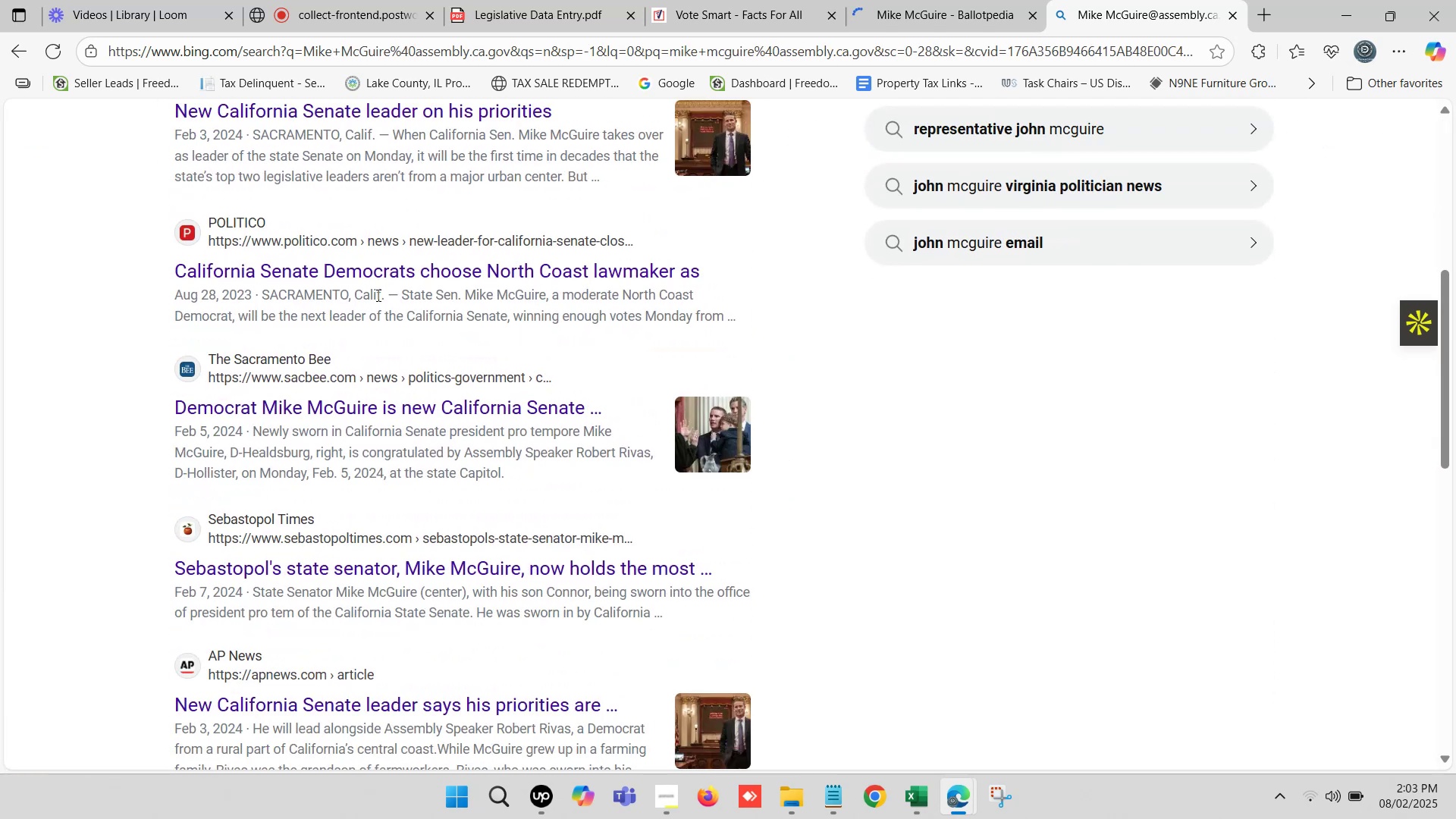 
scroll: coordinate [388, 306], scroll_direction: up, amount: 5.0
 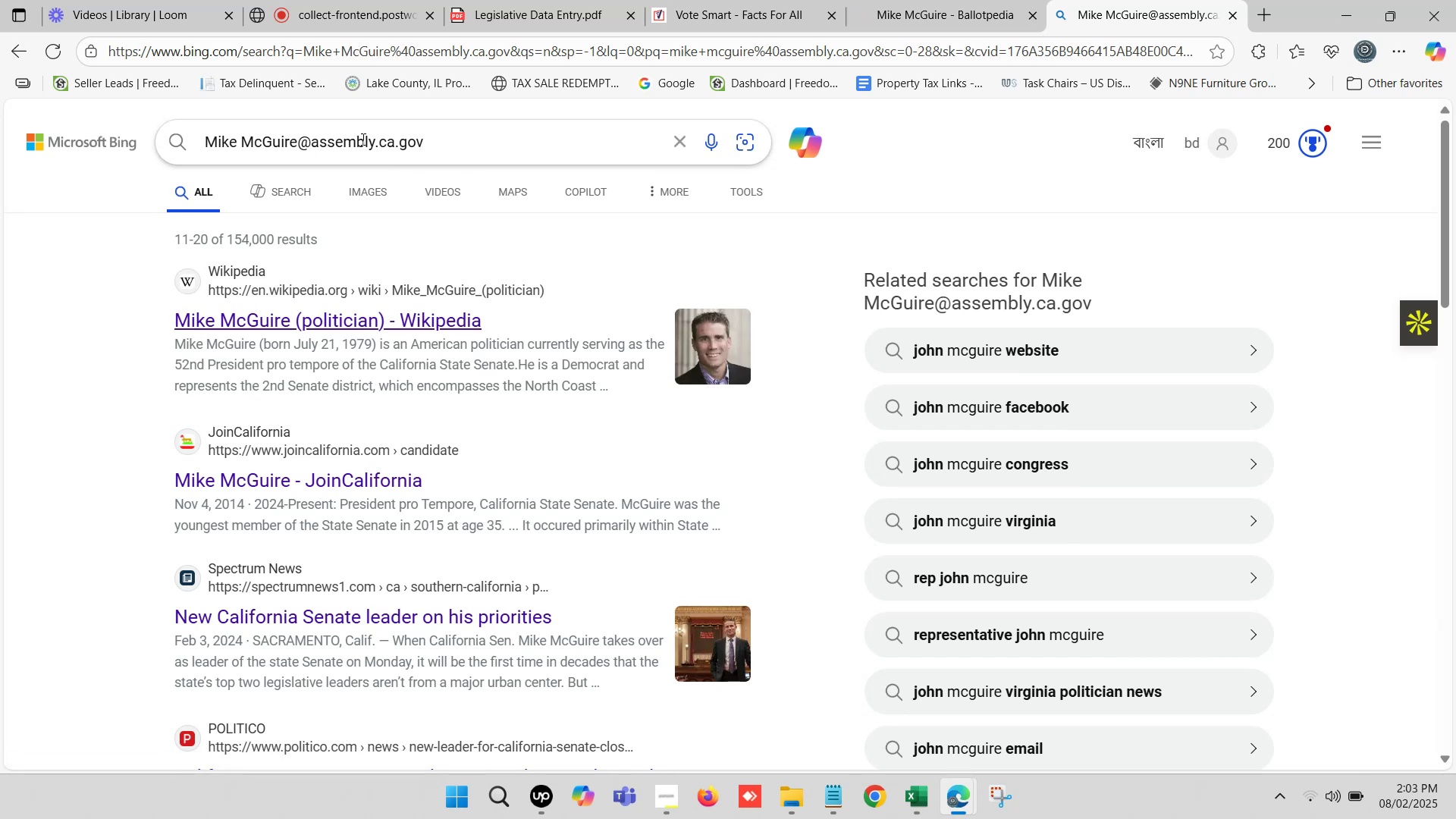 
left_click([490, 146])
 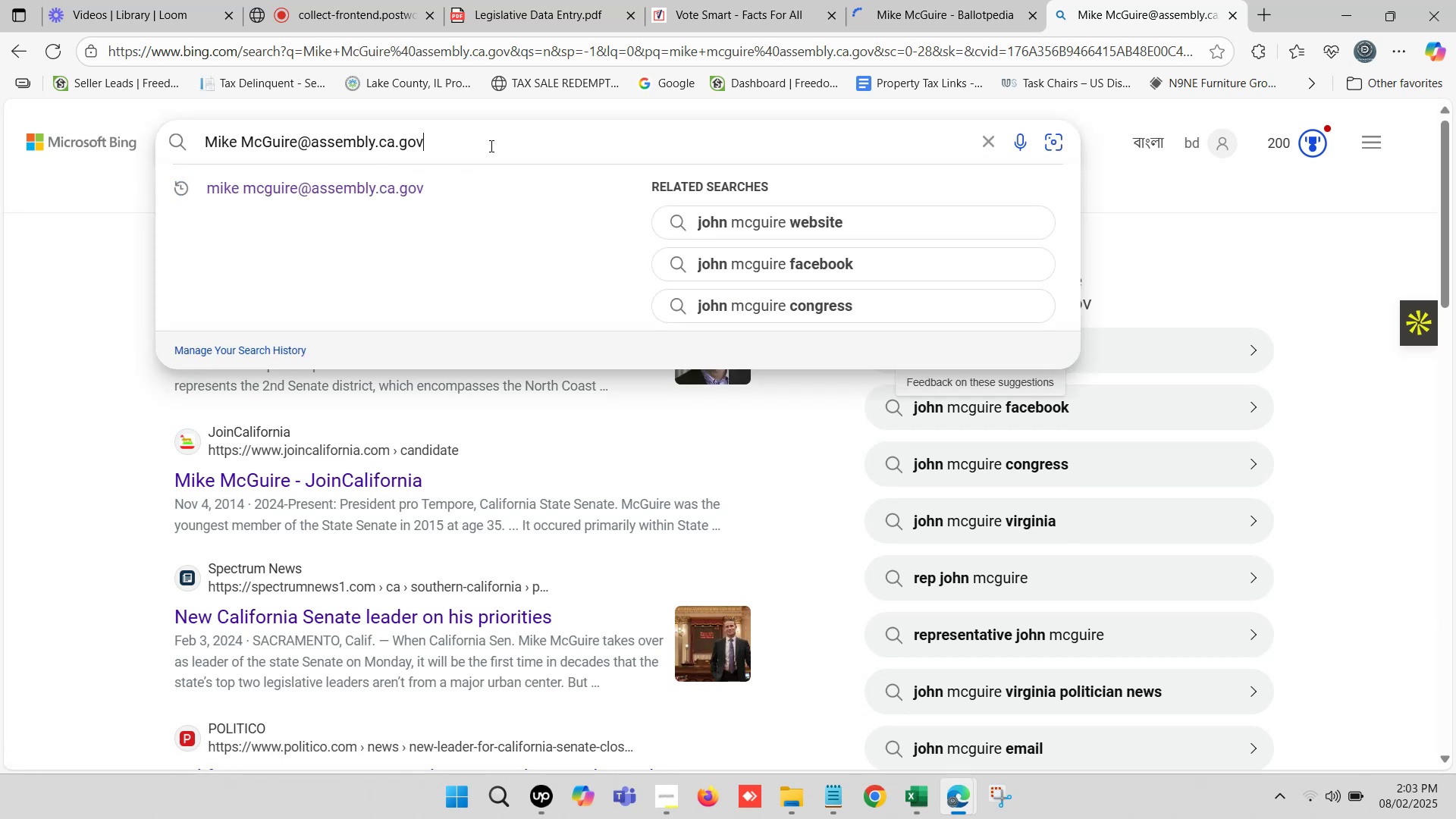 
key(Enter)
 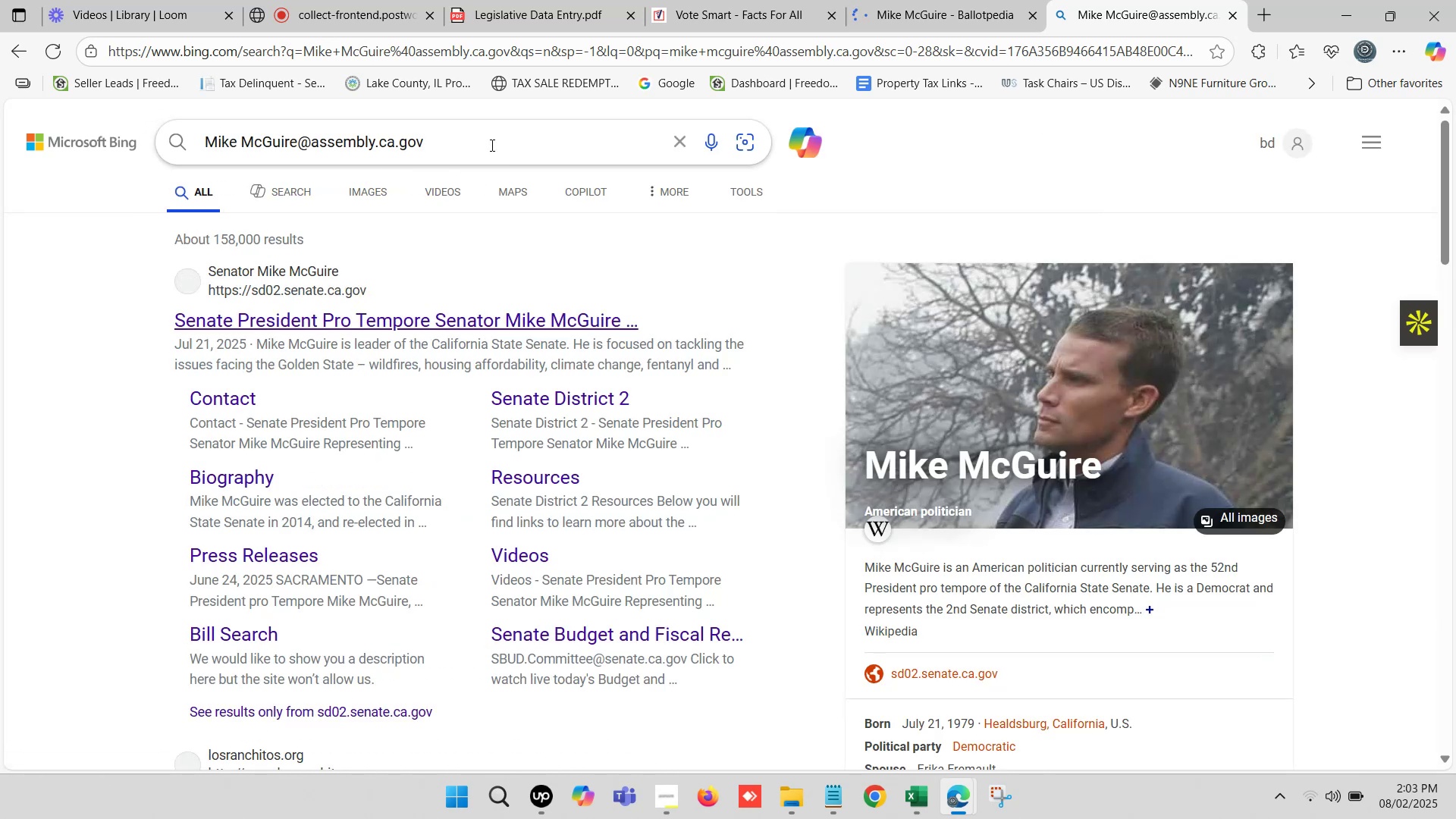 
scroll: coordinate [412, 342], scroll_direction: down, amount: 18.0
 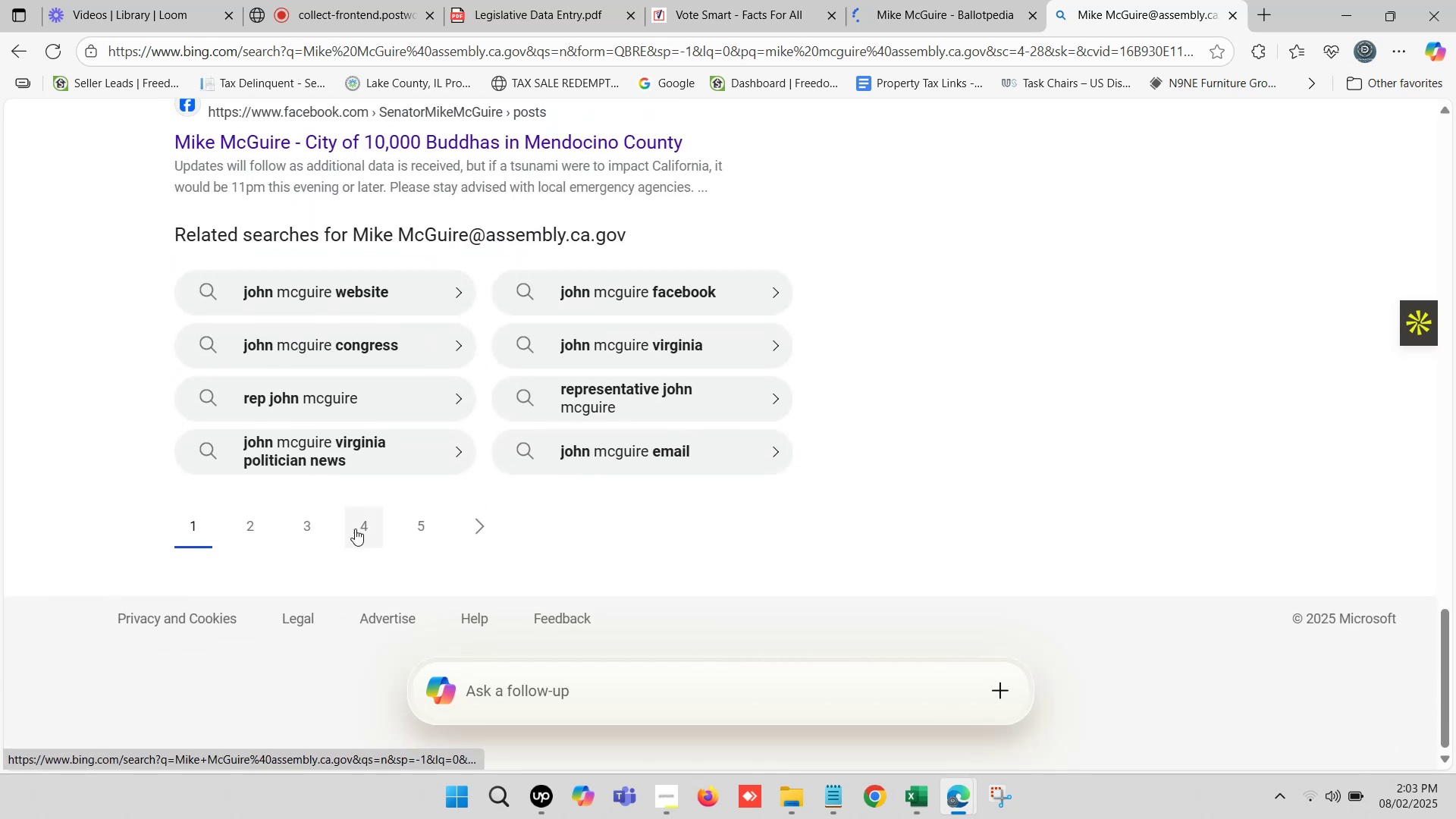 
left_click([310, 522])
 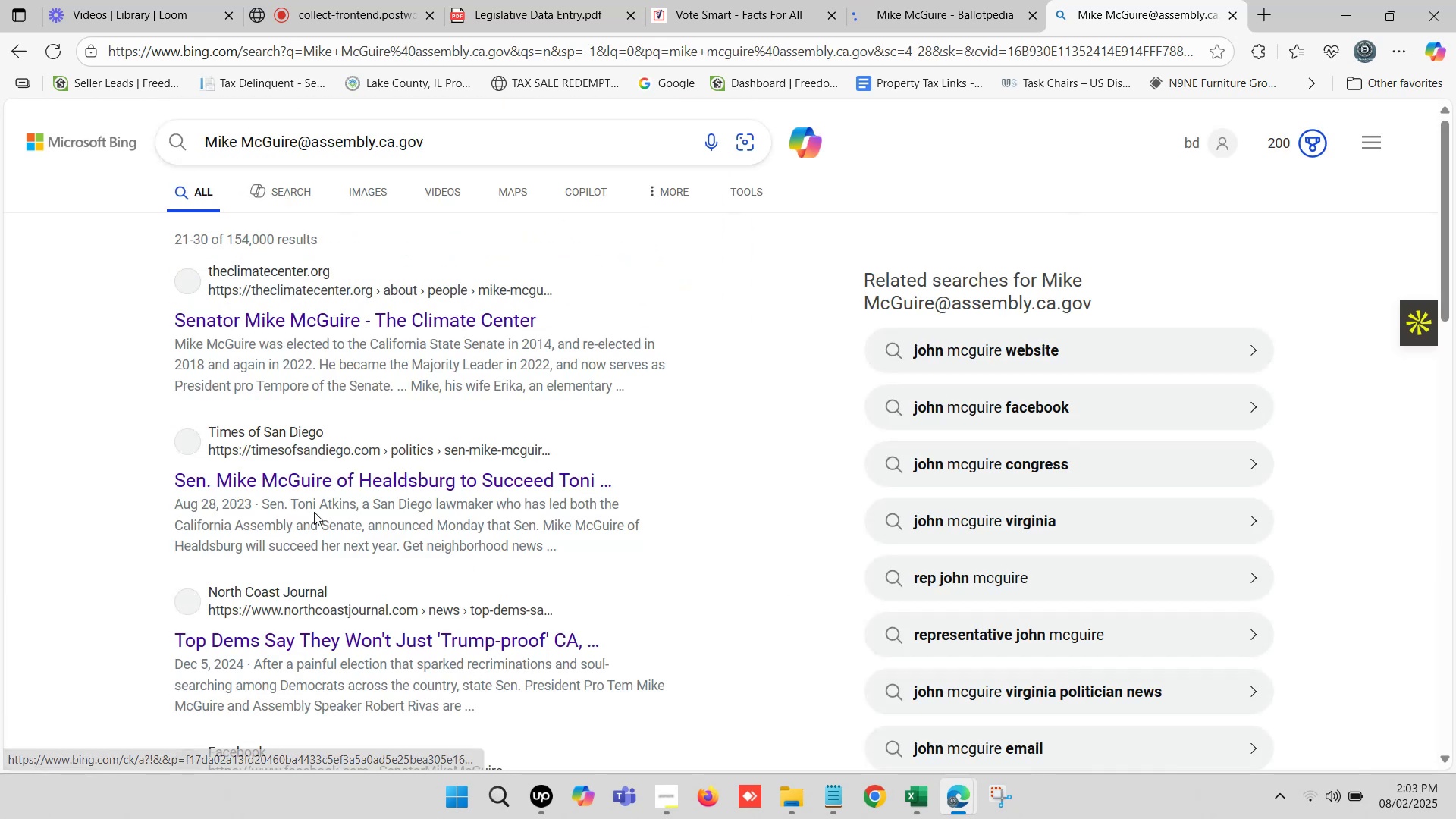 
scroll: coordinate [400, 441], scroll_direction: down, amount: 6.0
 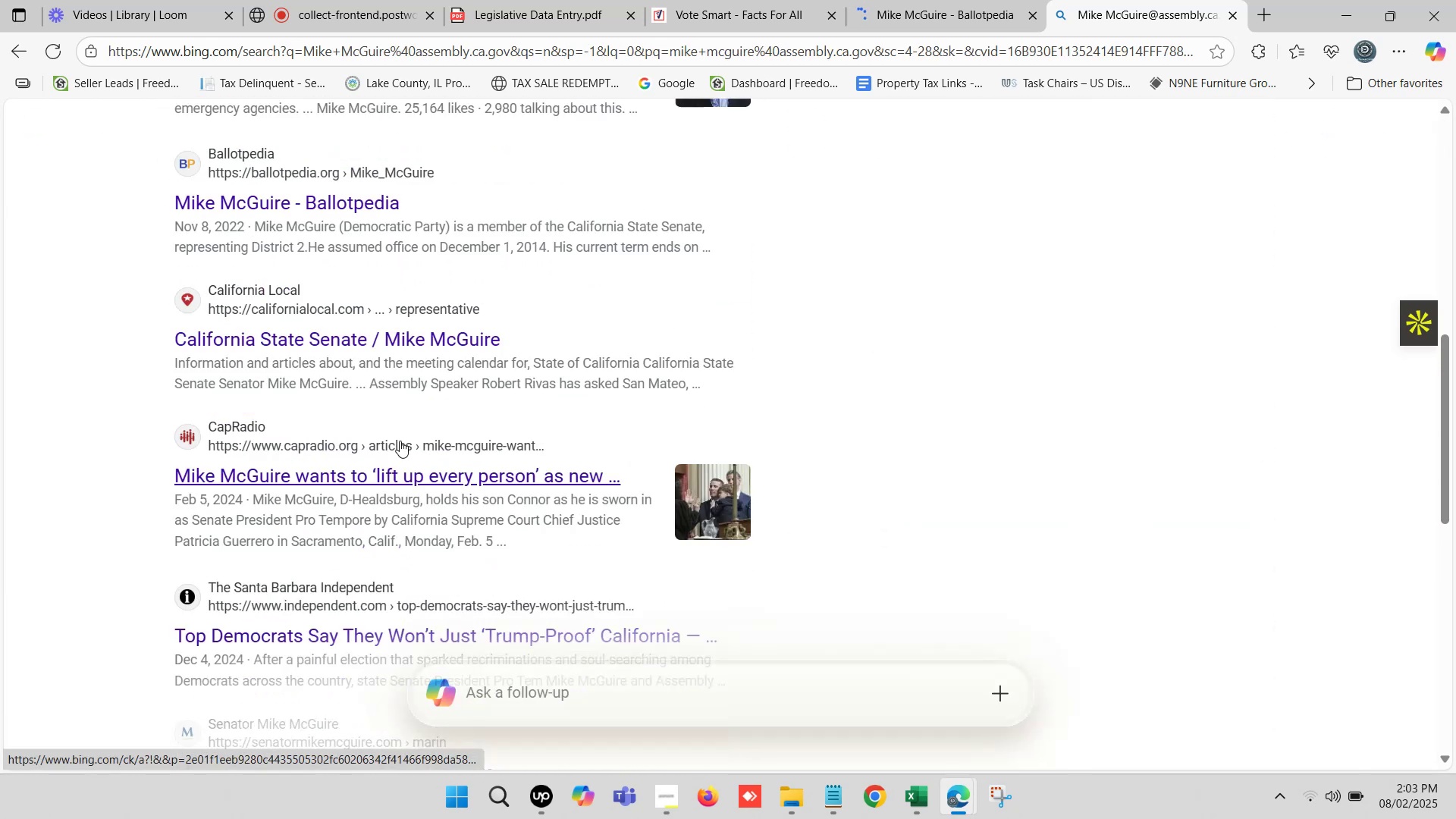 
scroll: coordinate [400, 441], scroll_direction: up, amount: 1.0
 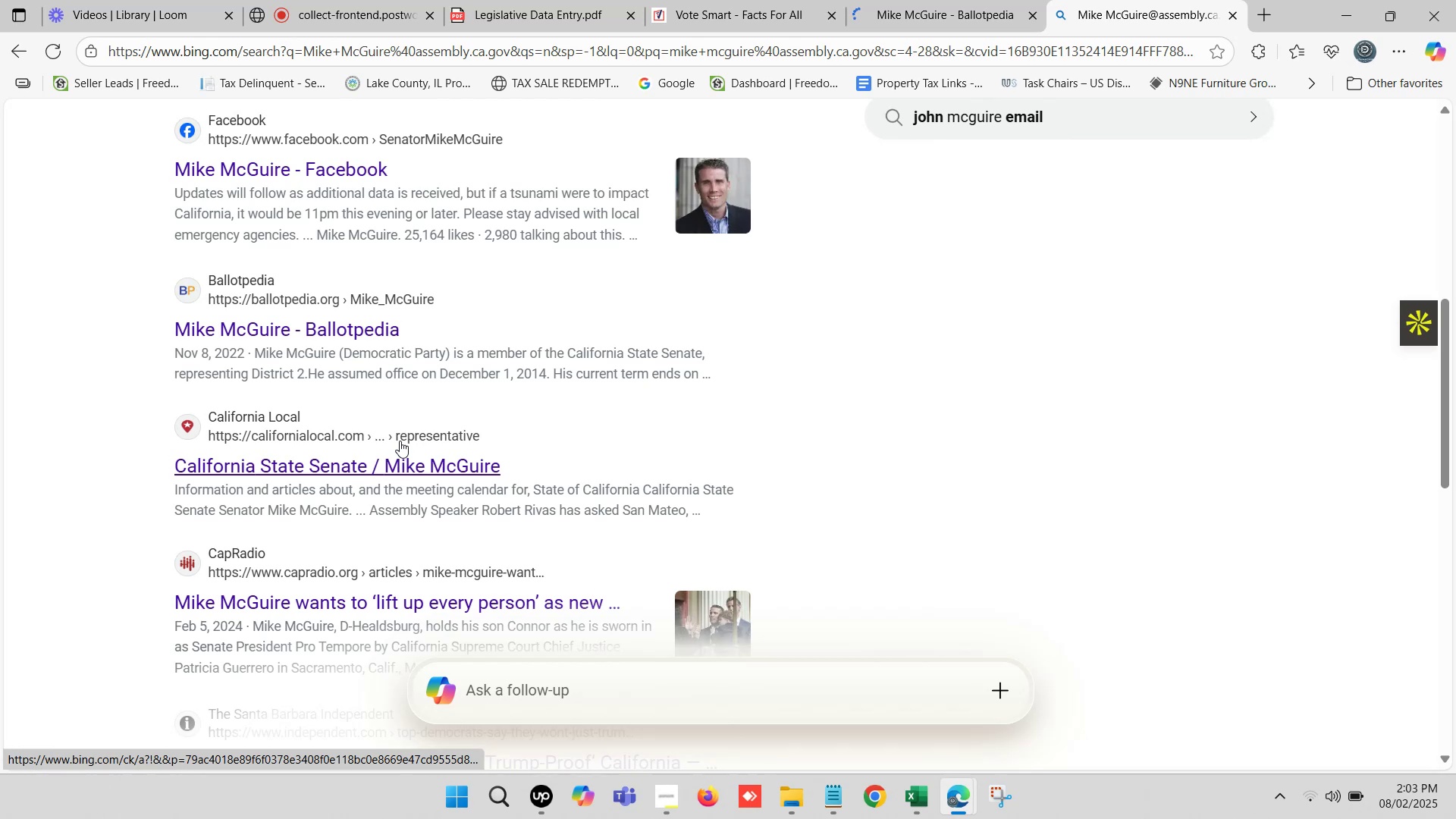 
scroll: coordinate [400, 441], scroll_direction: down, amount: 1.0
 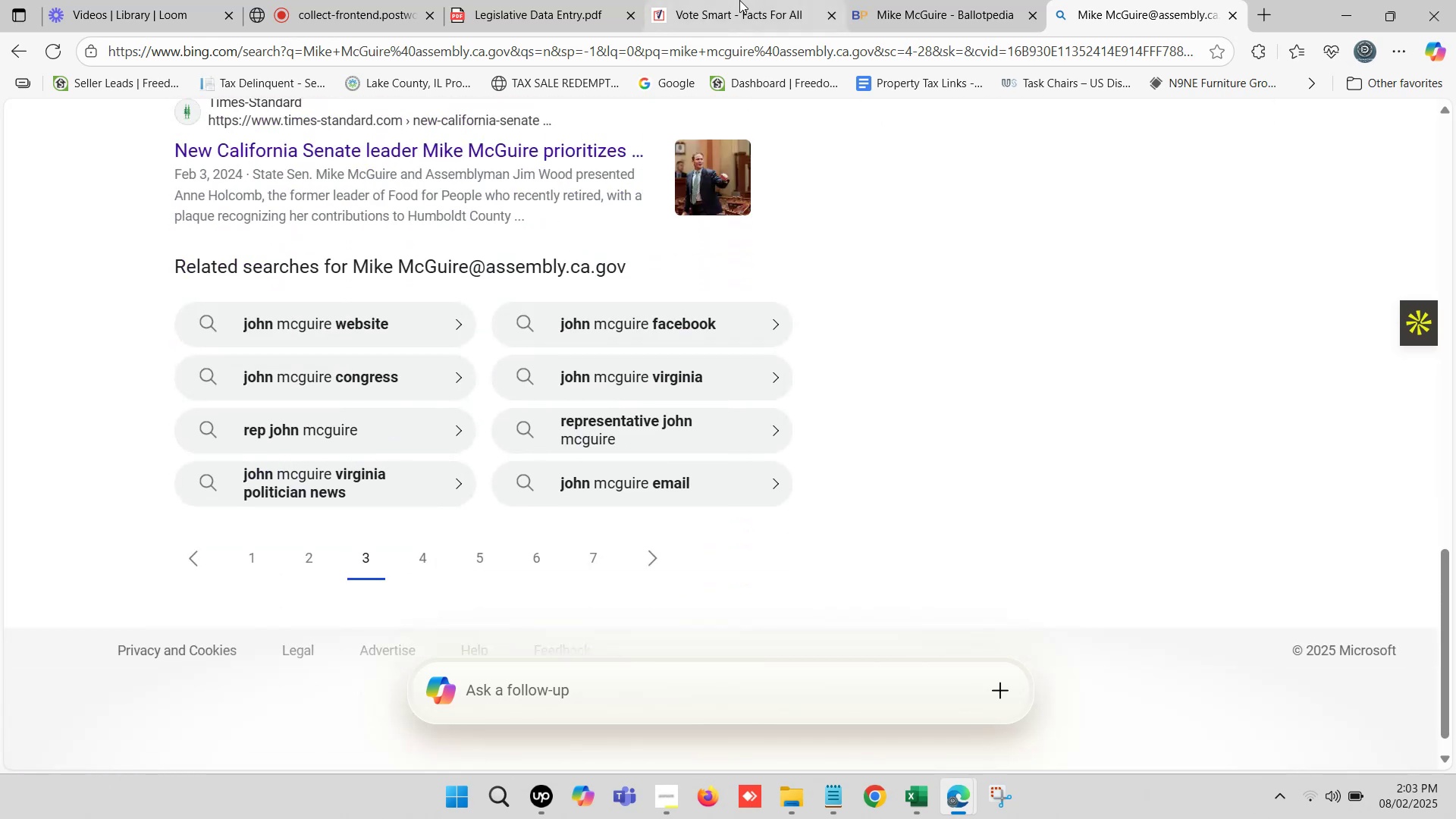 
double_click([739, 0])
 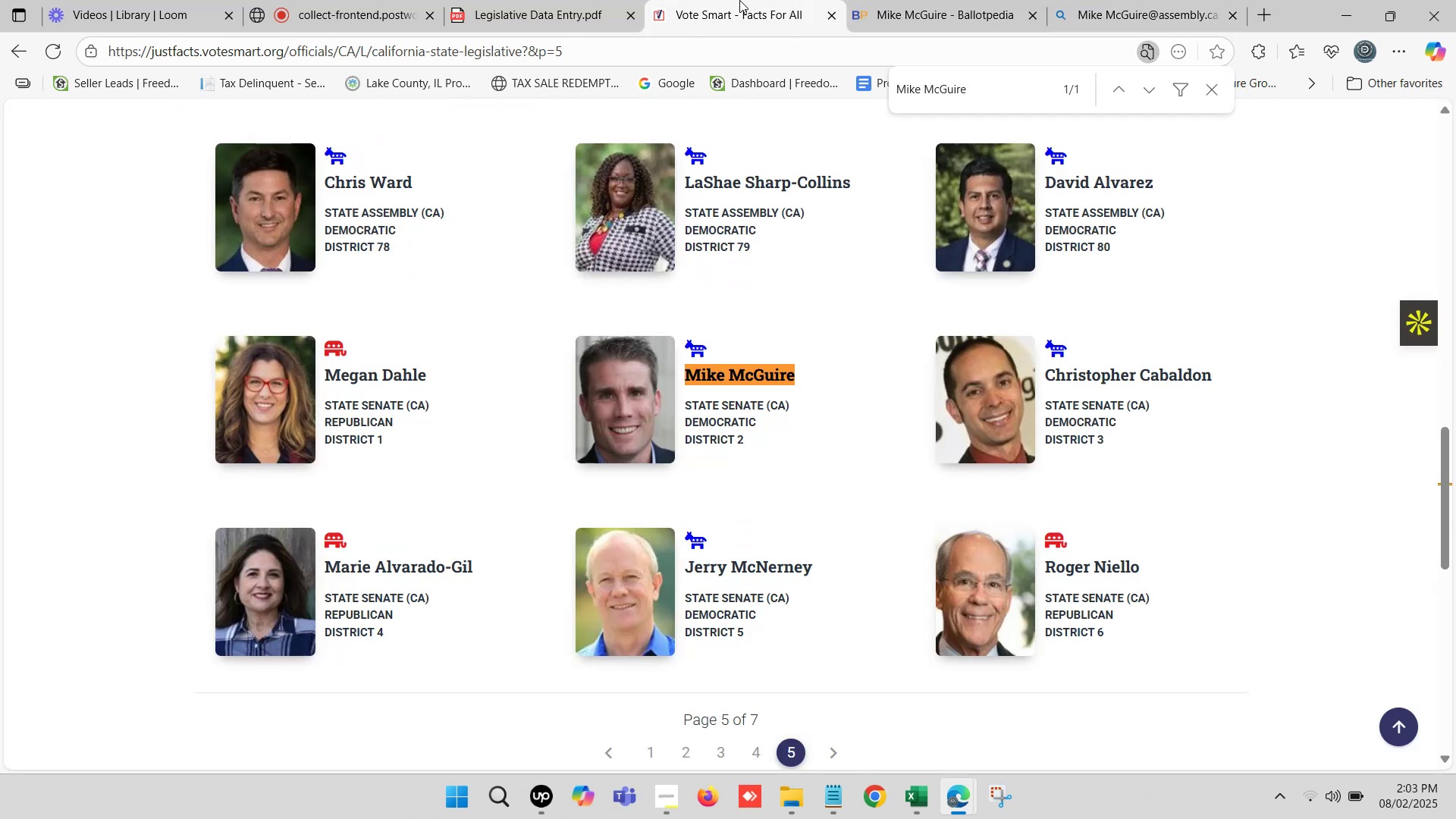 
triple_click([739, 0])
 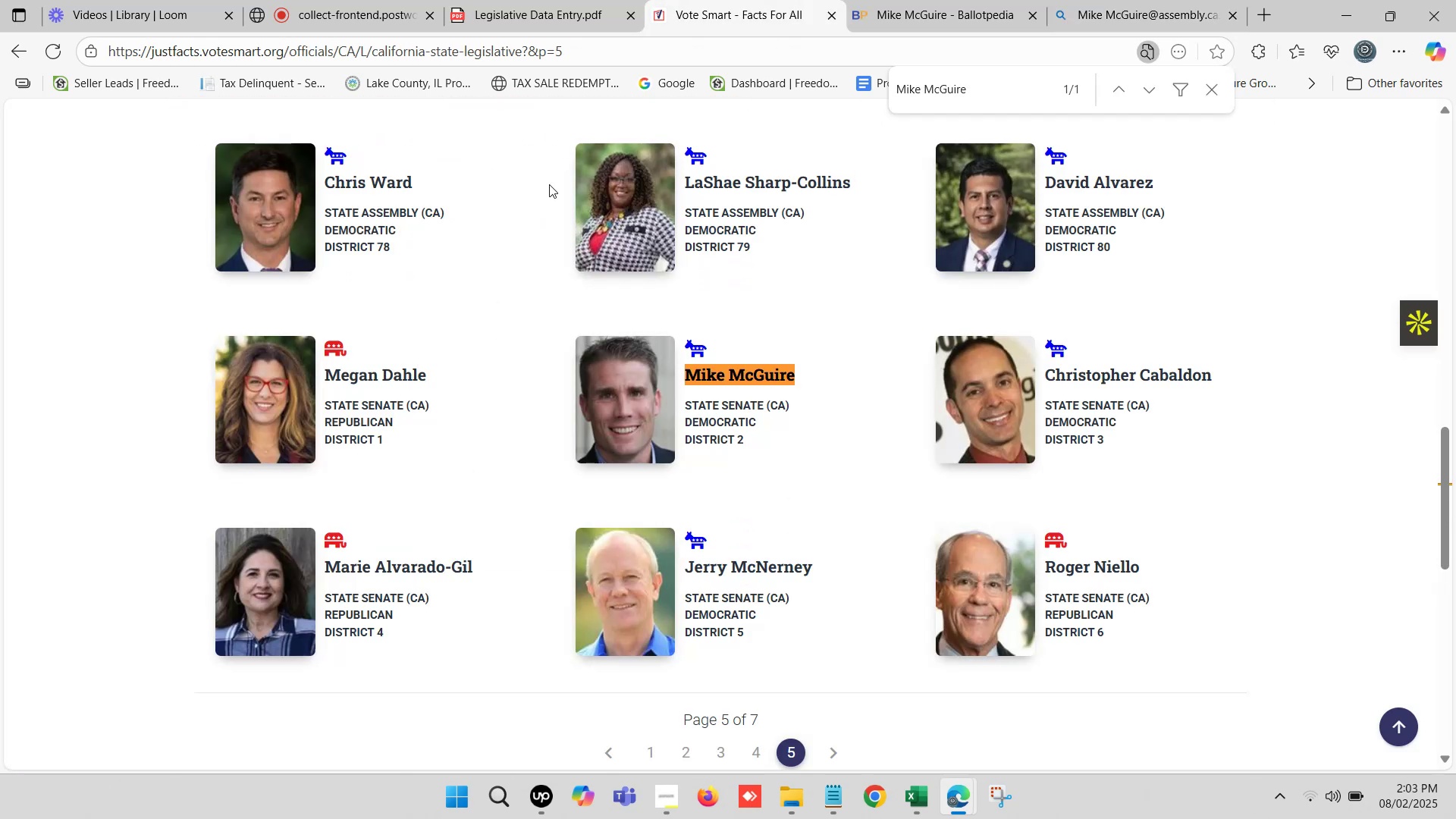 
left_click([920, 818])
 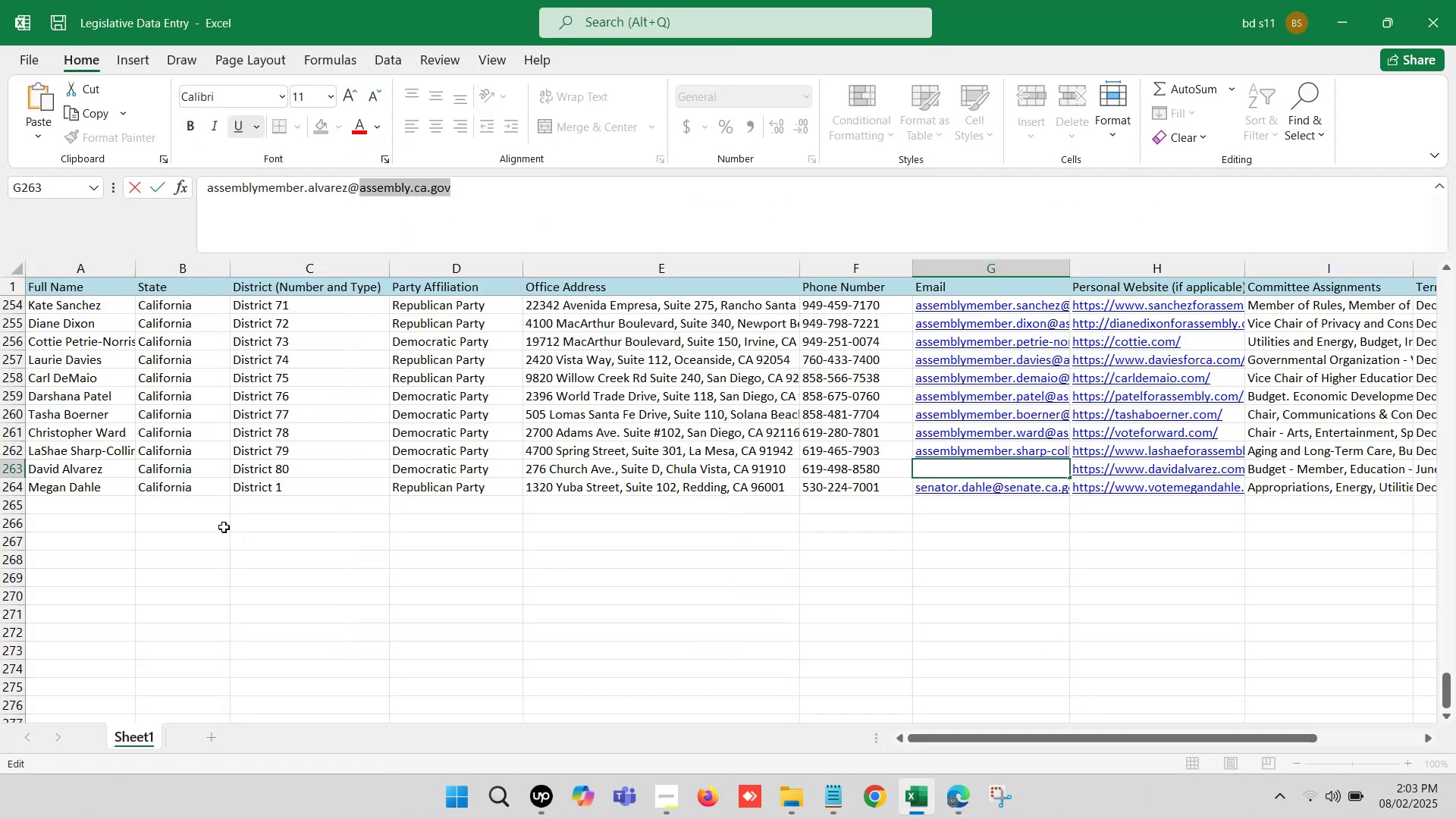 
left_click([211, 504])
 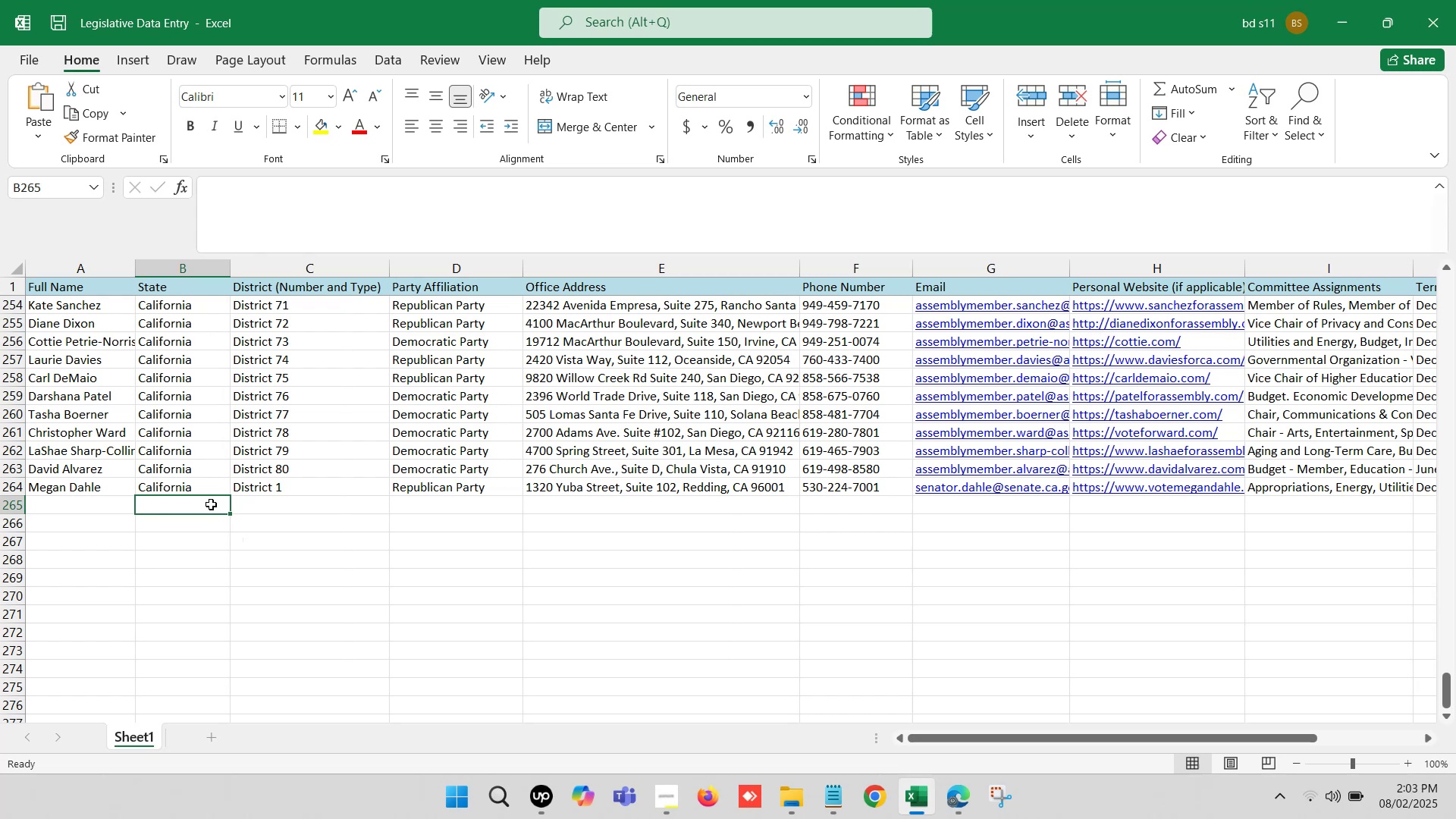 
key(ArrowLeft)
 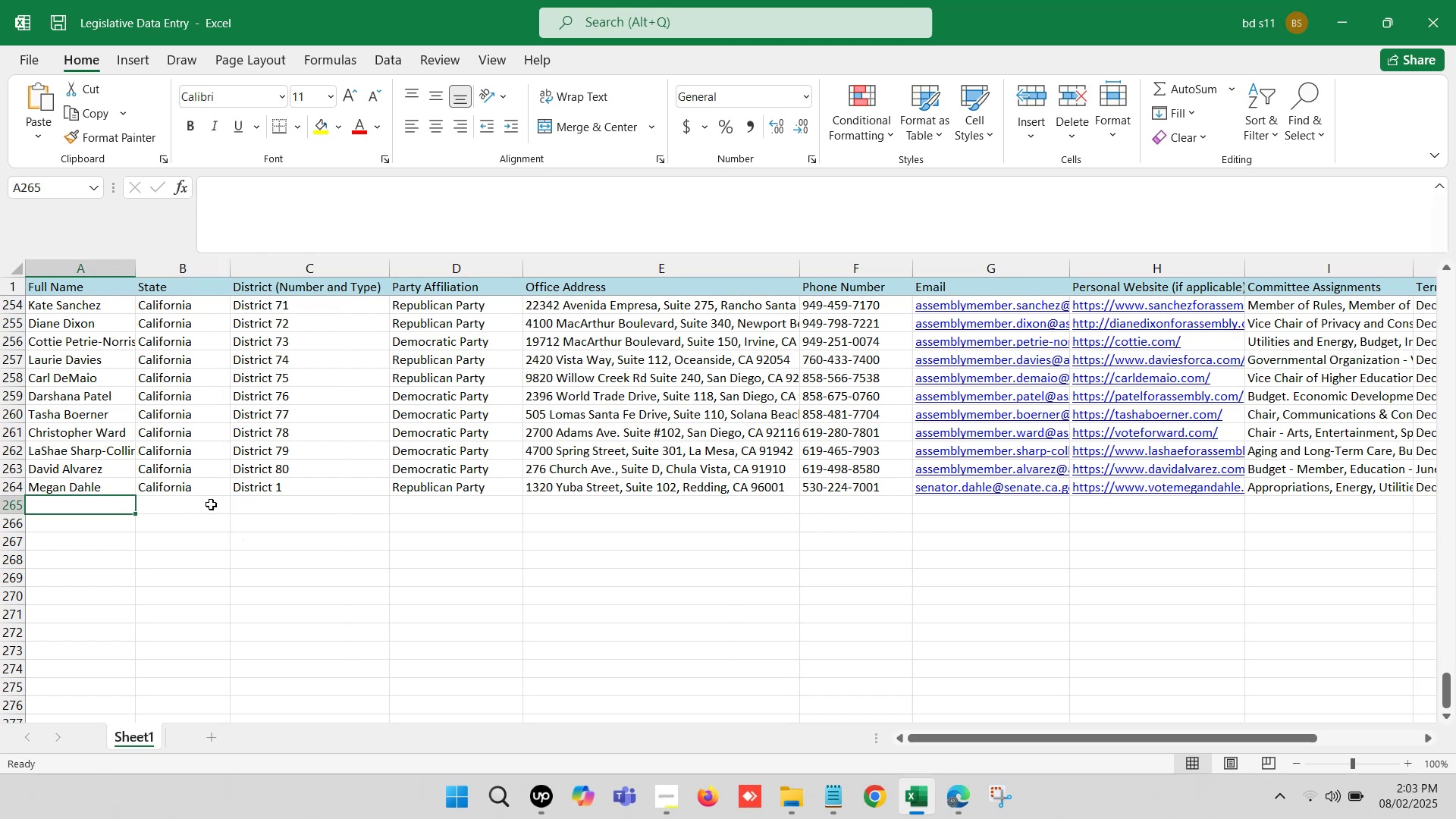 
key(ArrowLeft)
 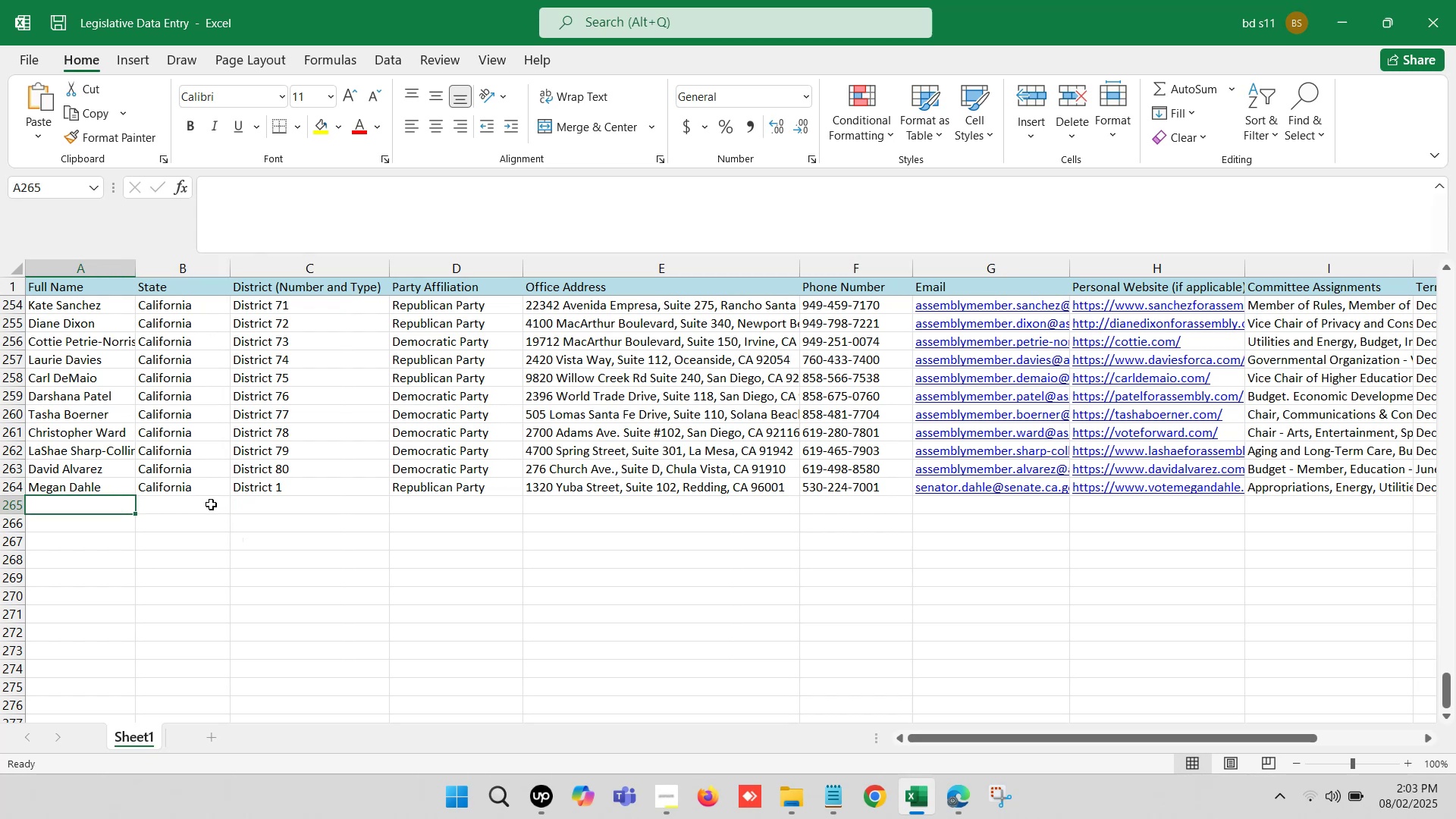 
key(ArrowLeft)
 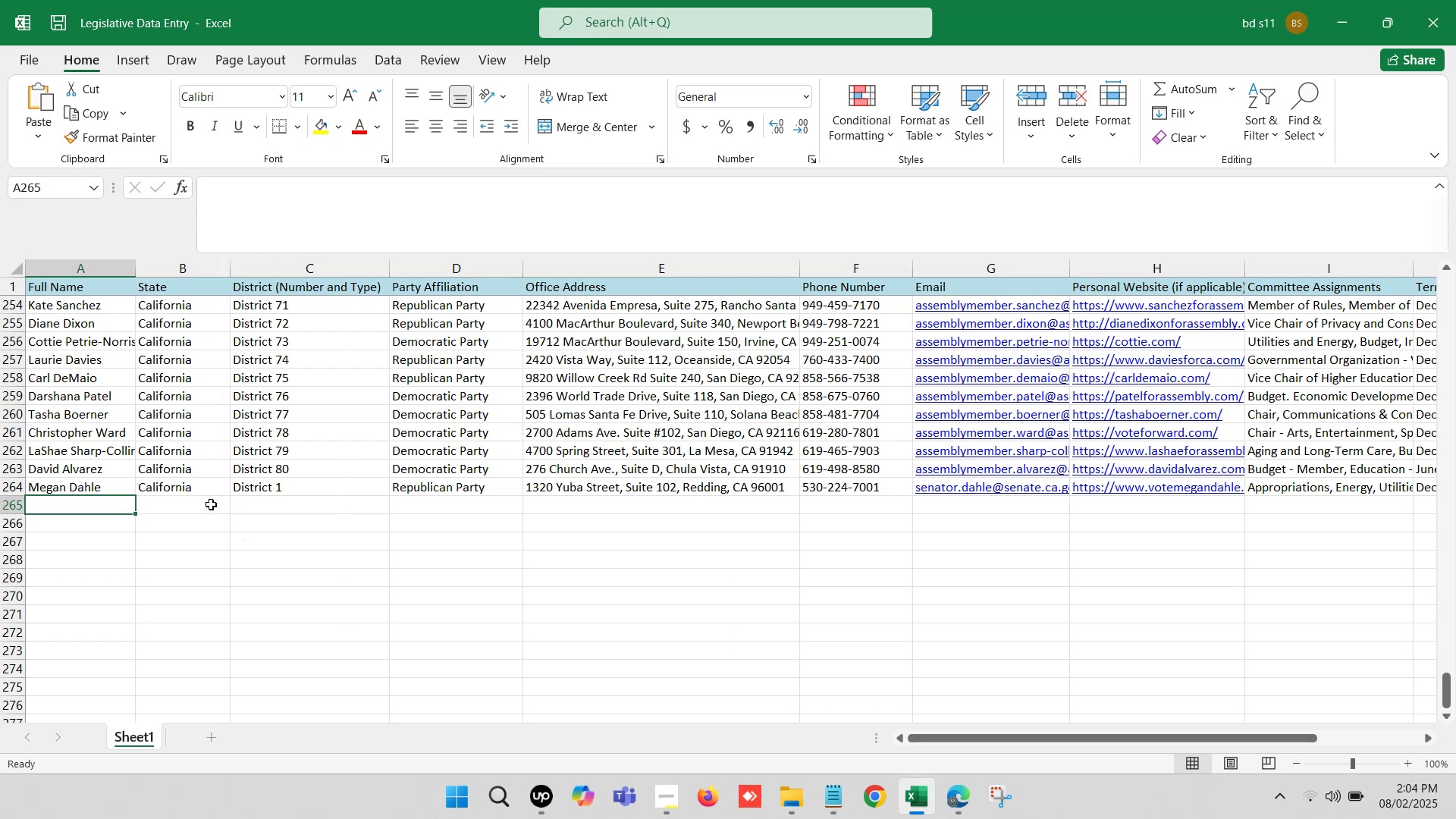 
key(ArrowLeft)
 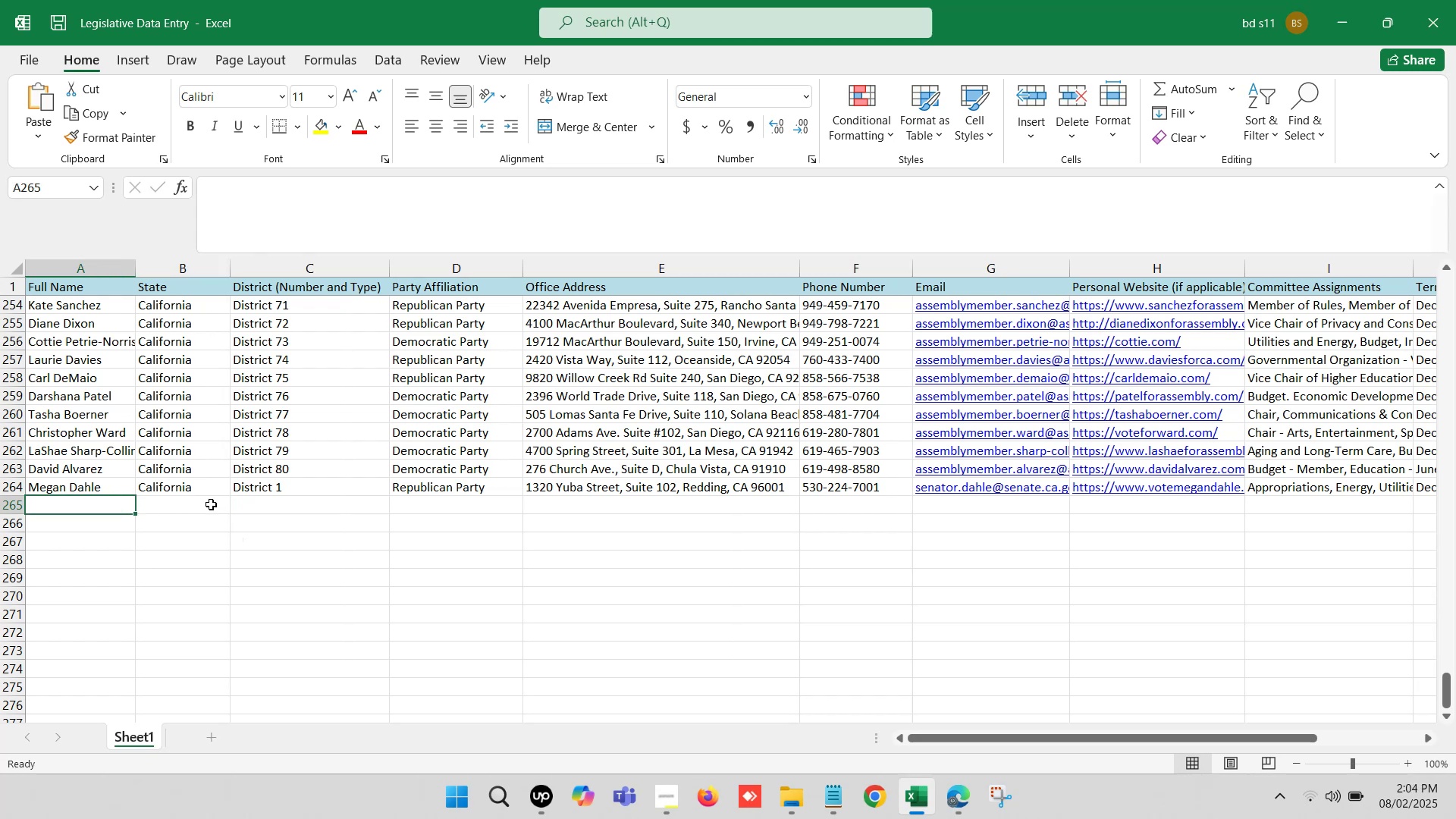 
key(ArrowLeft)
 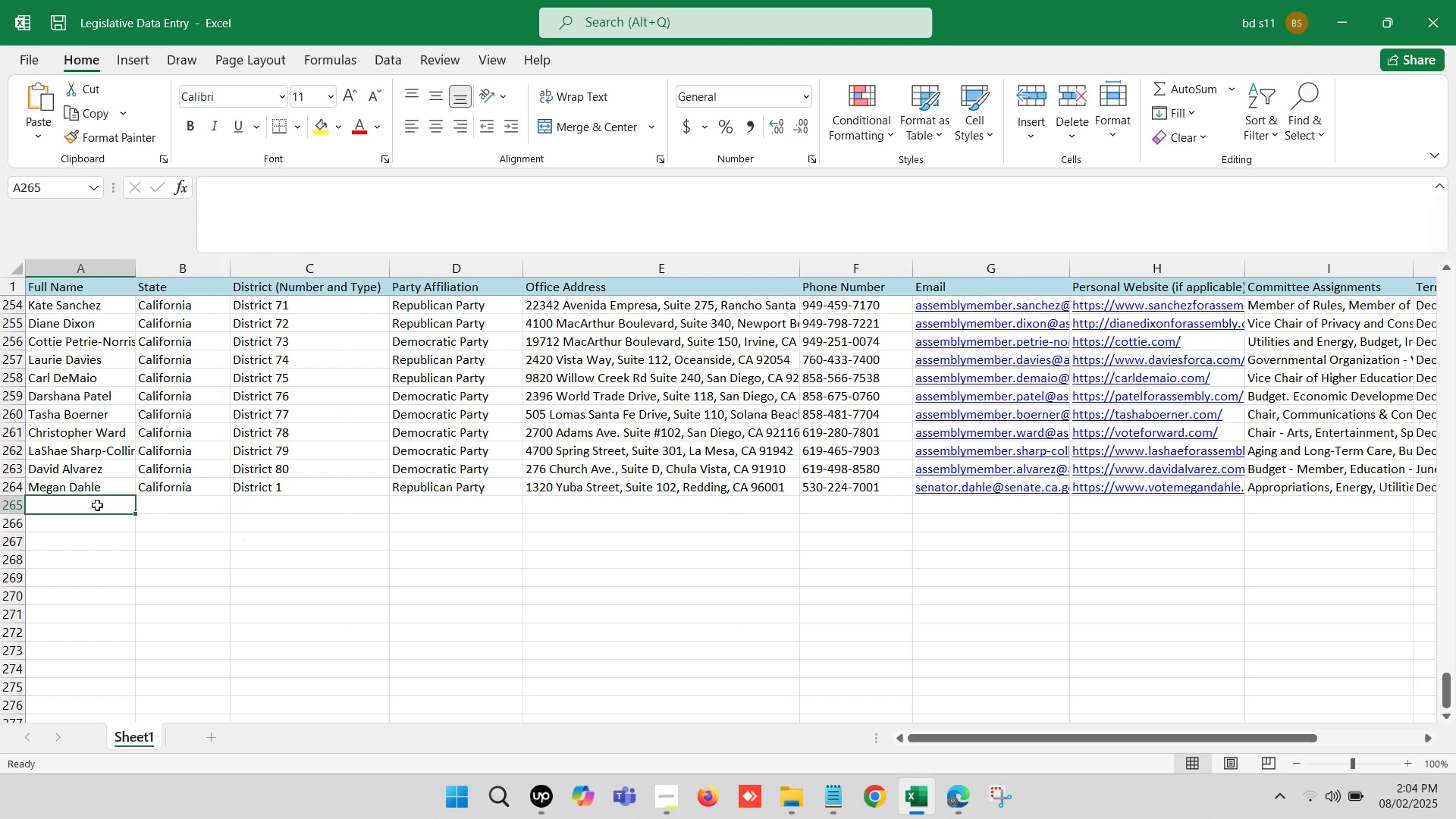 
double_click([97, 505])
 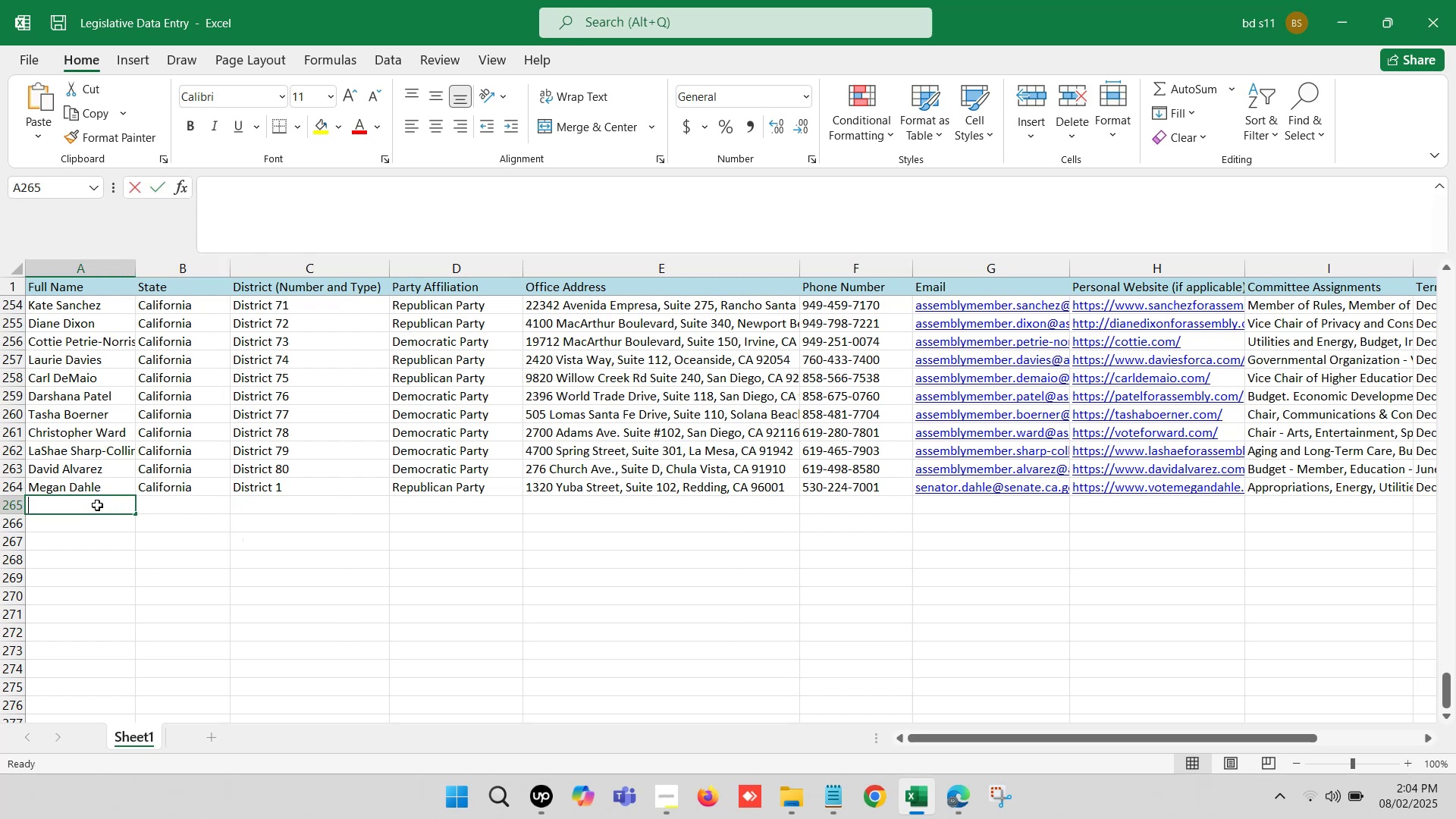 
key(Control+V)
 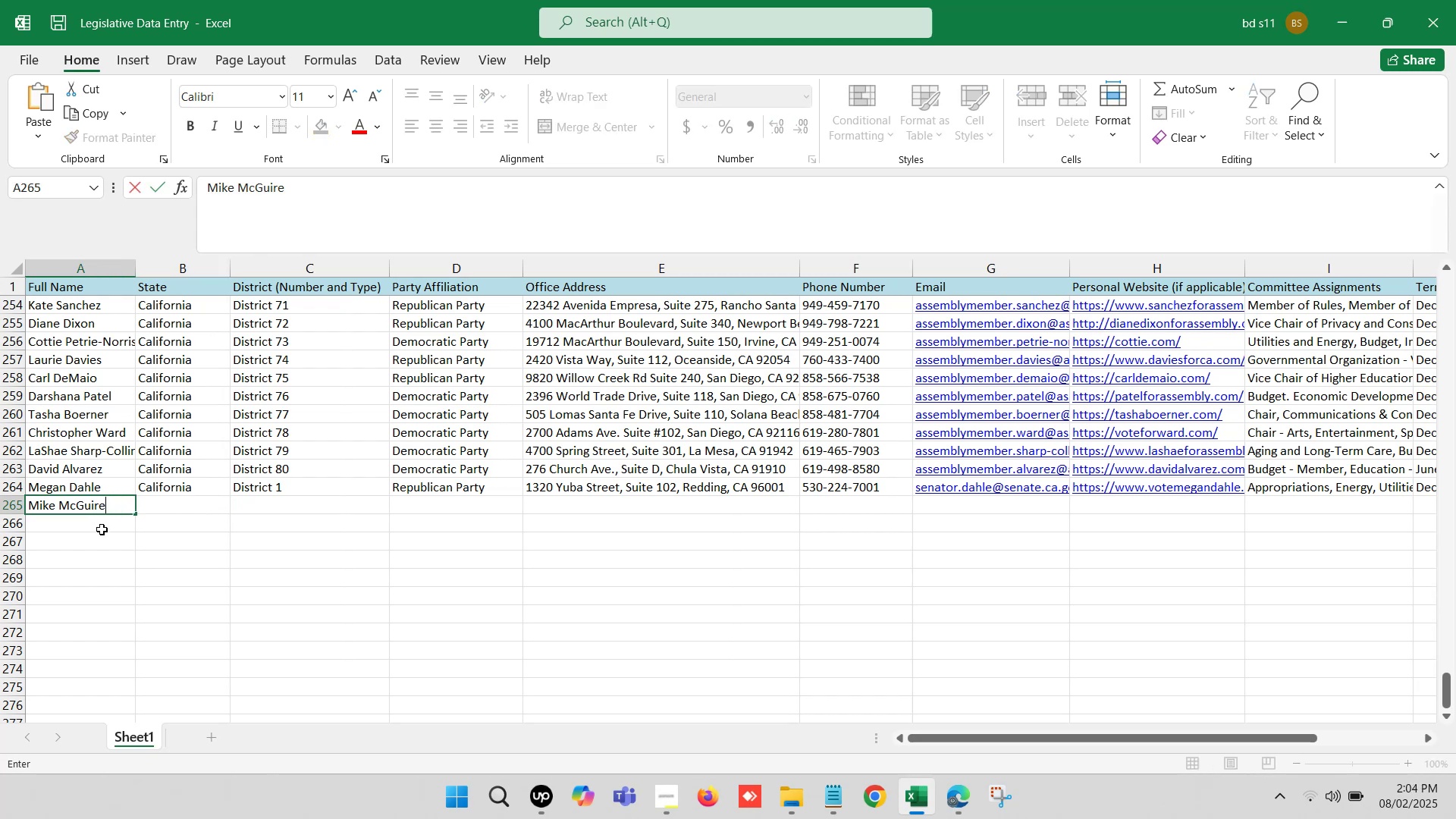 
left_click([102, 529])
 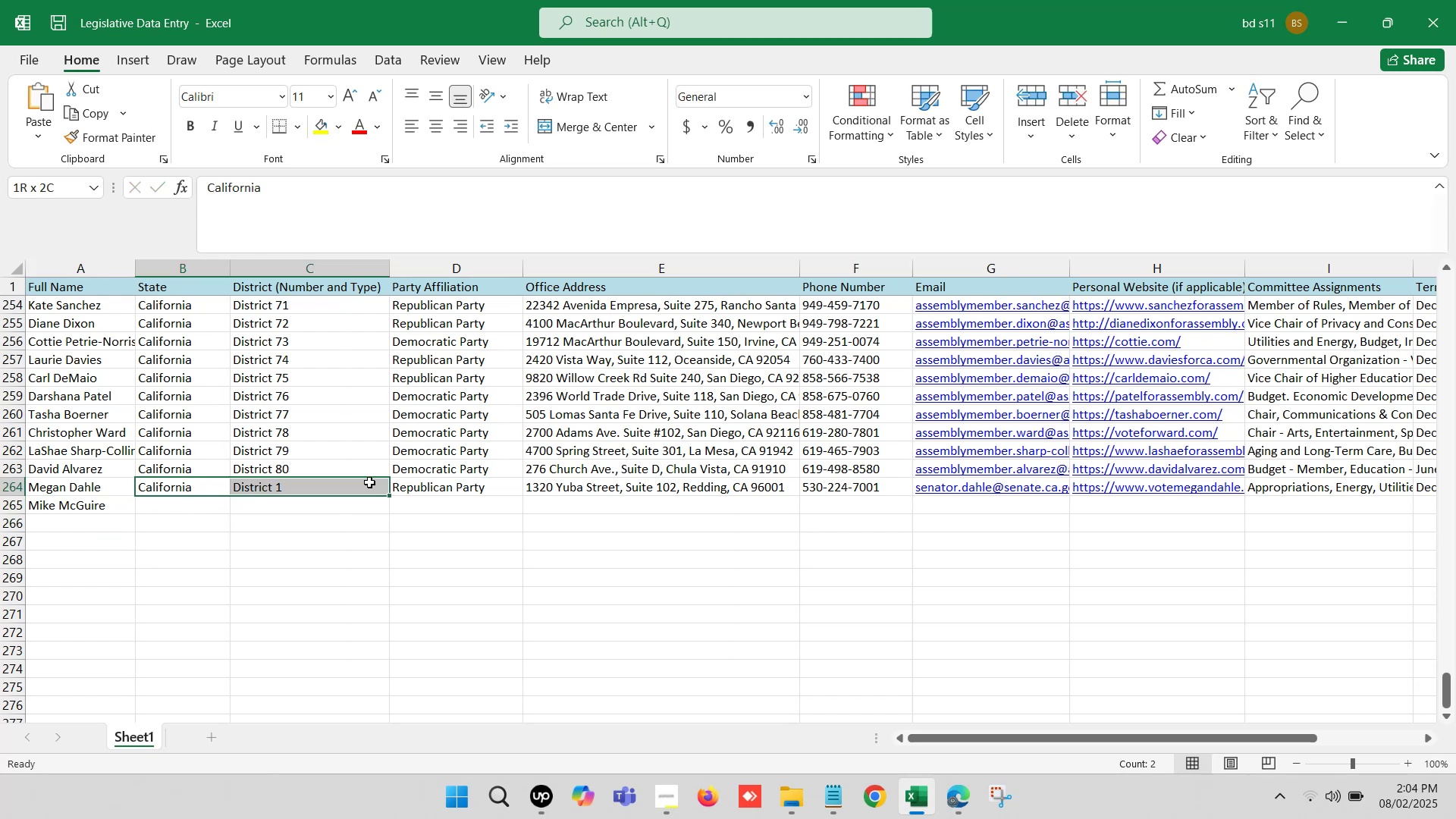 
key(Control+C)
 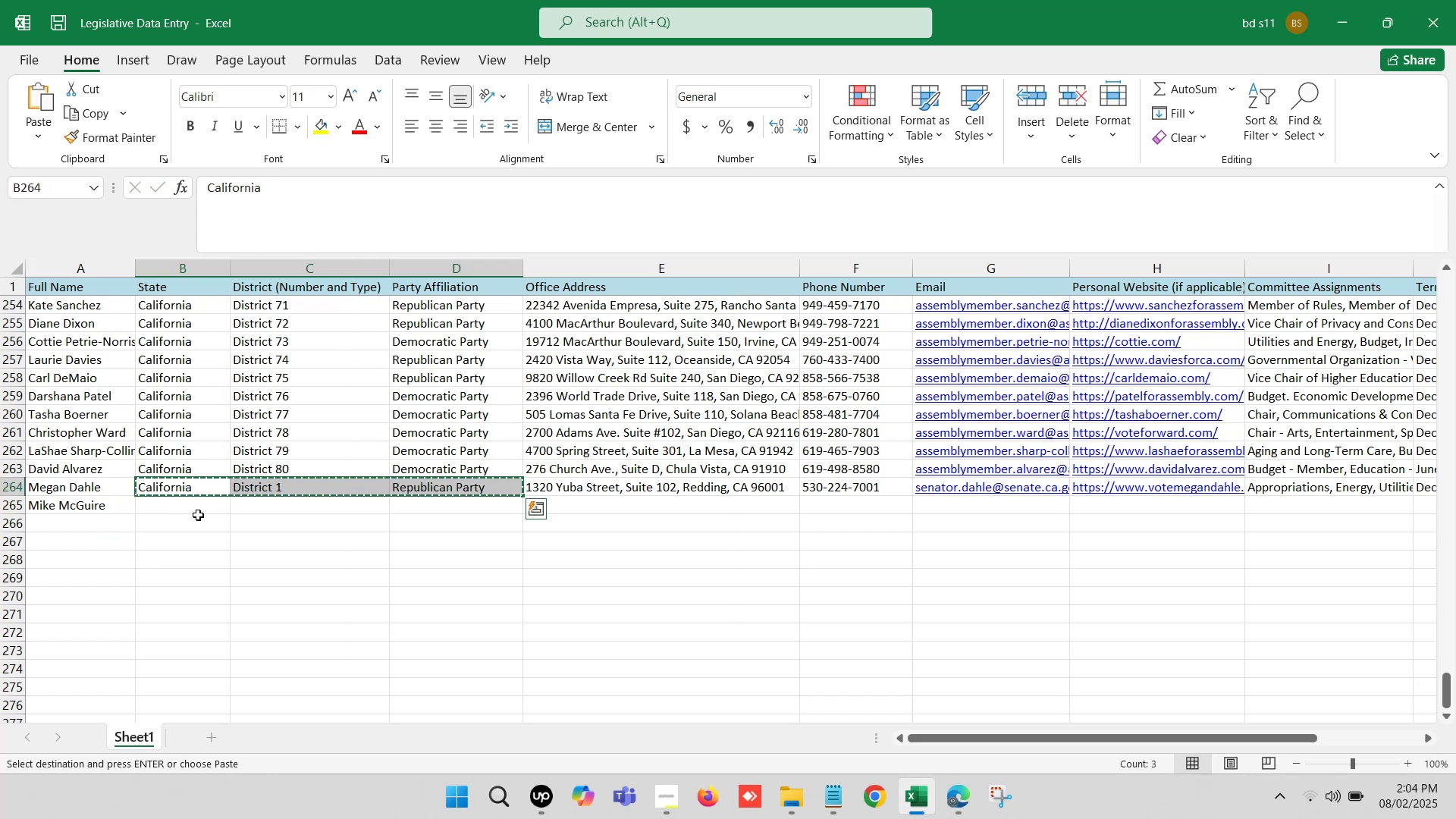 
left_click([198, 515])
 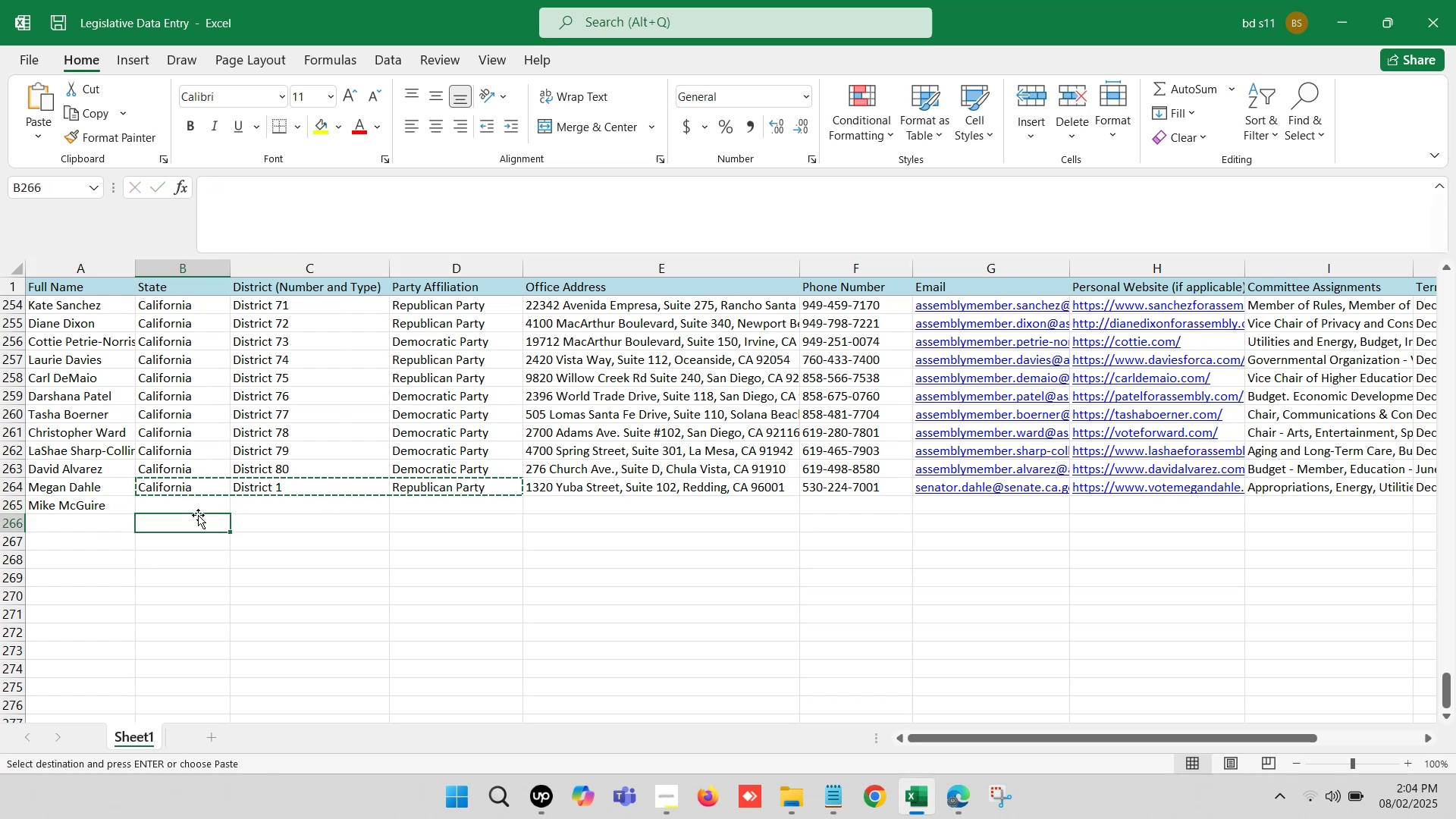 
key(Control+V)
 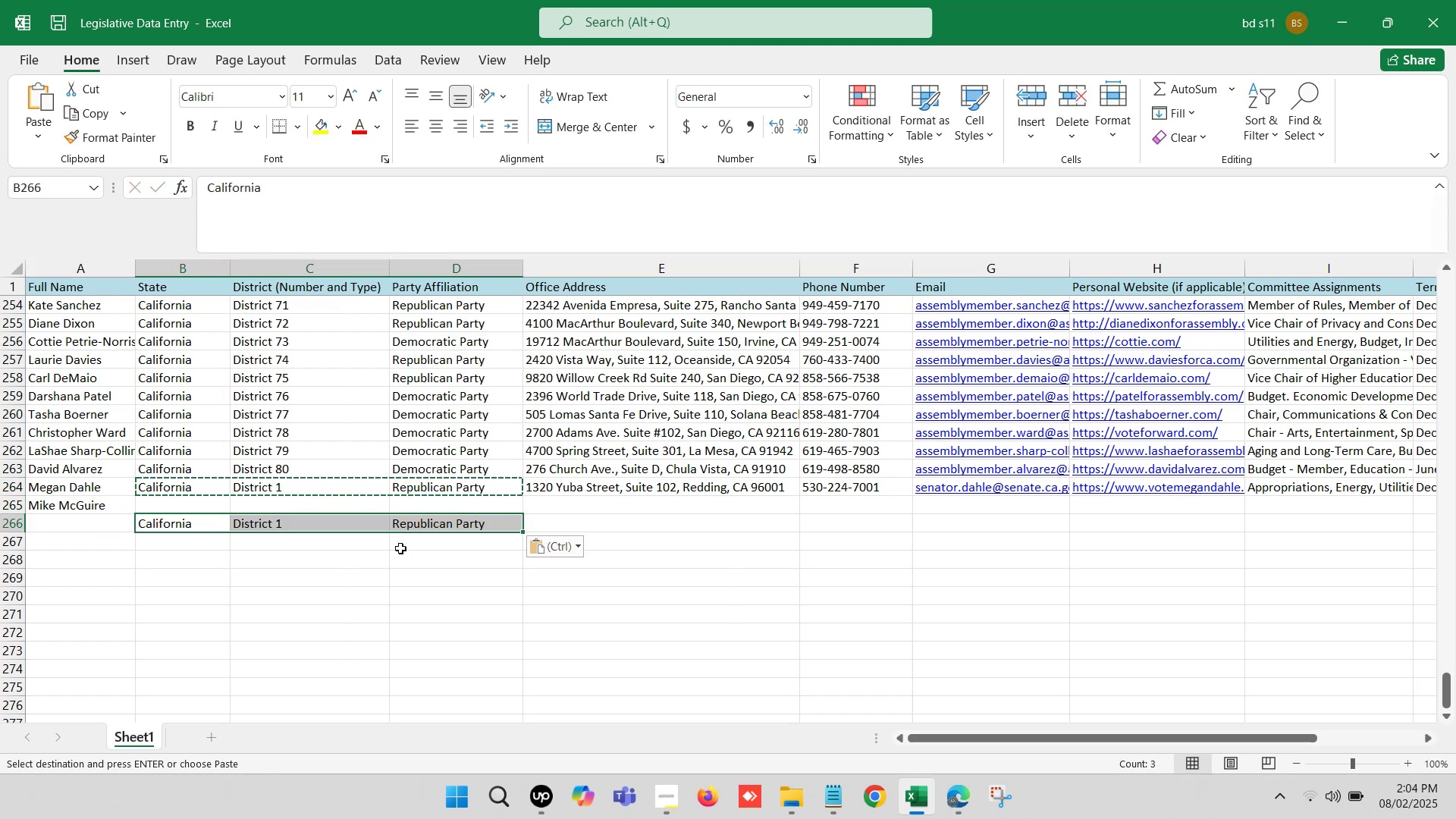 
key(Control+Z)
 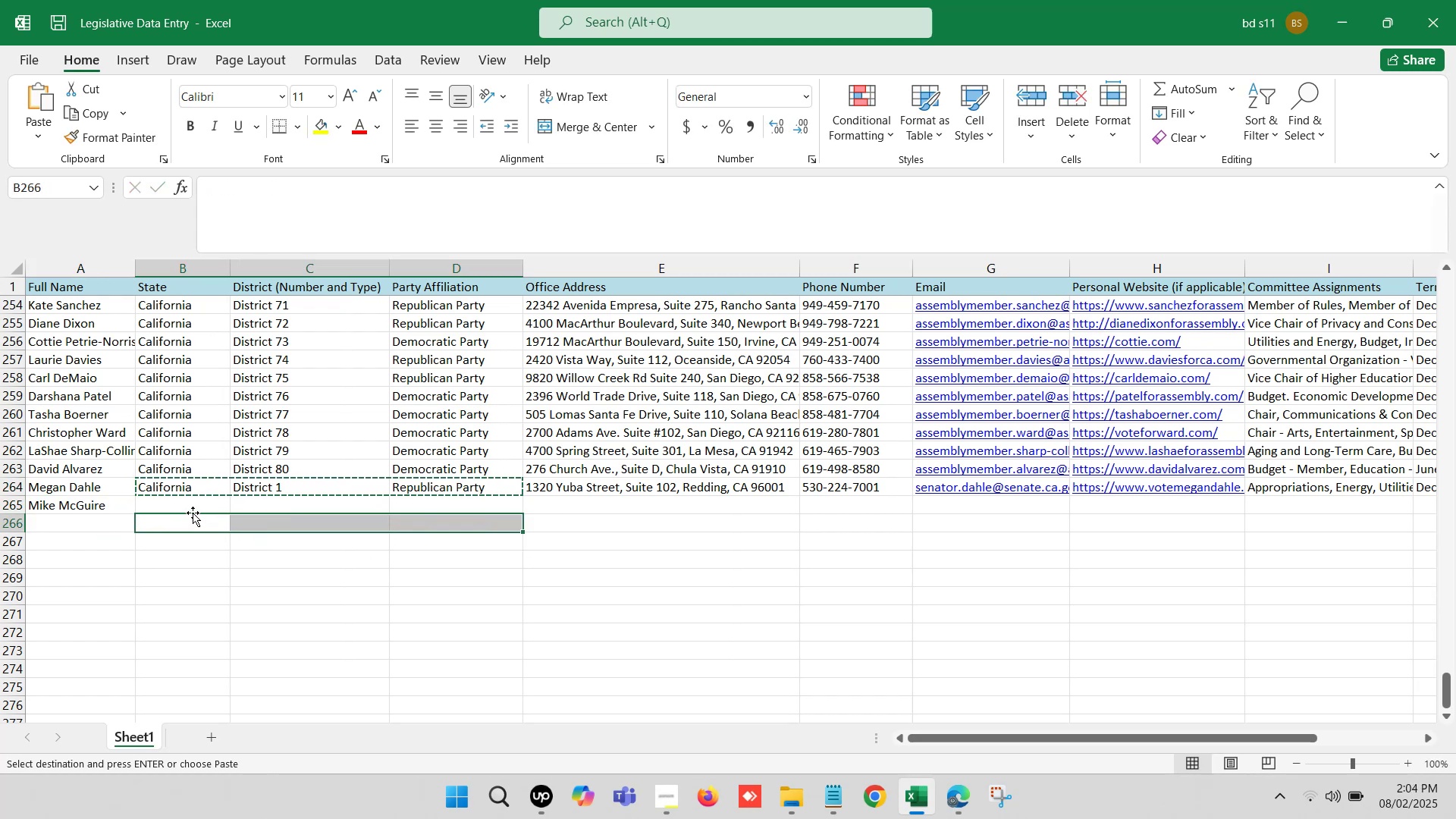 
left_click([190, 510])
 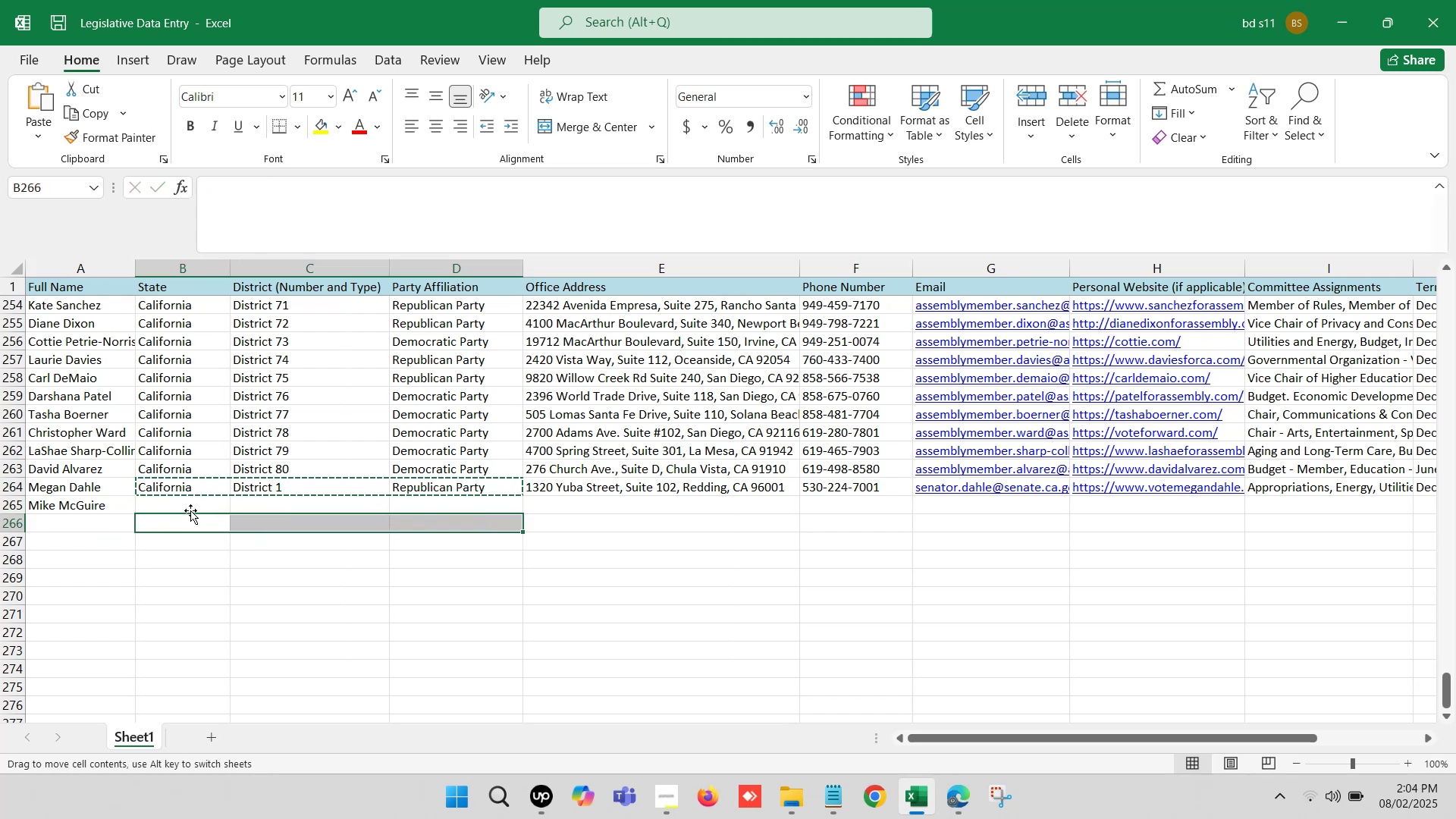 
hold_key(key=ControlLeft, duration=0.54)
 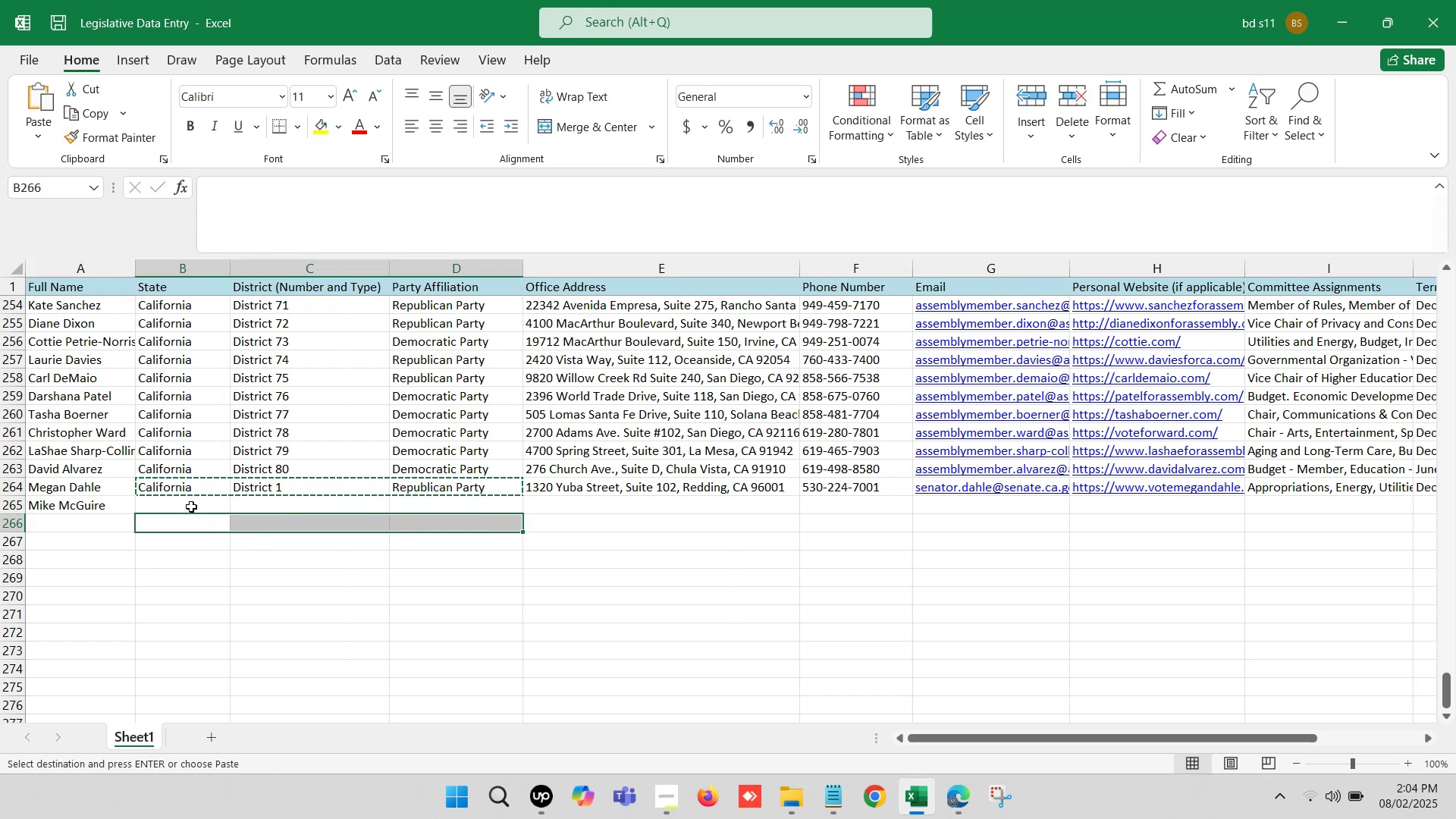 
left_click([191, 507])
 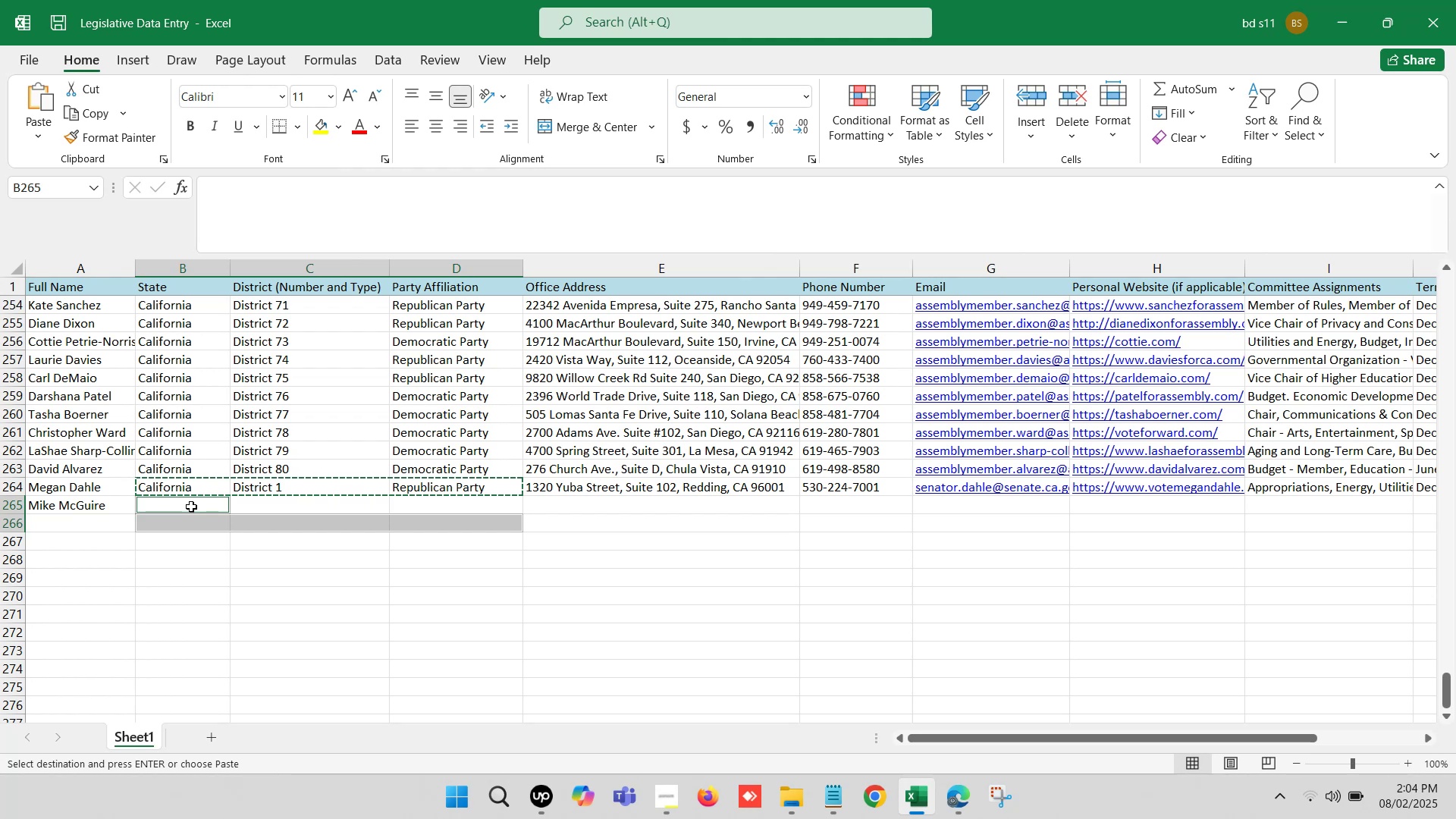 
key(Control+V)
 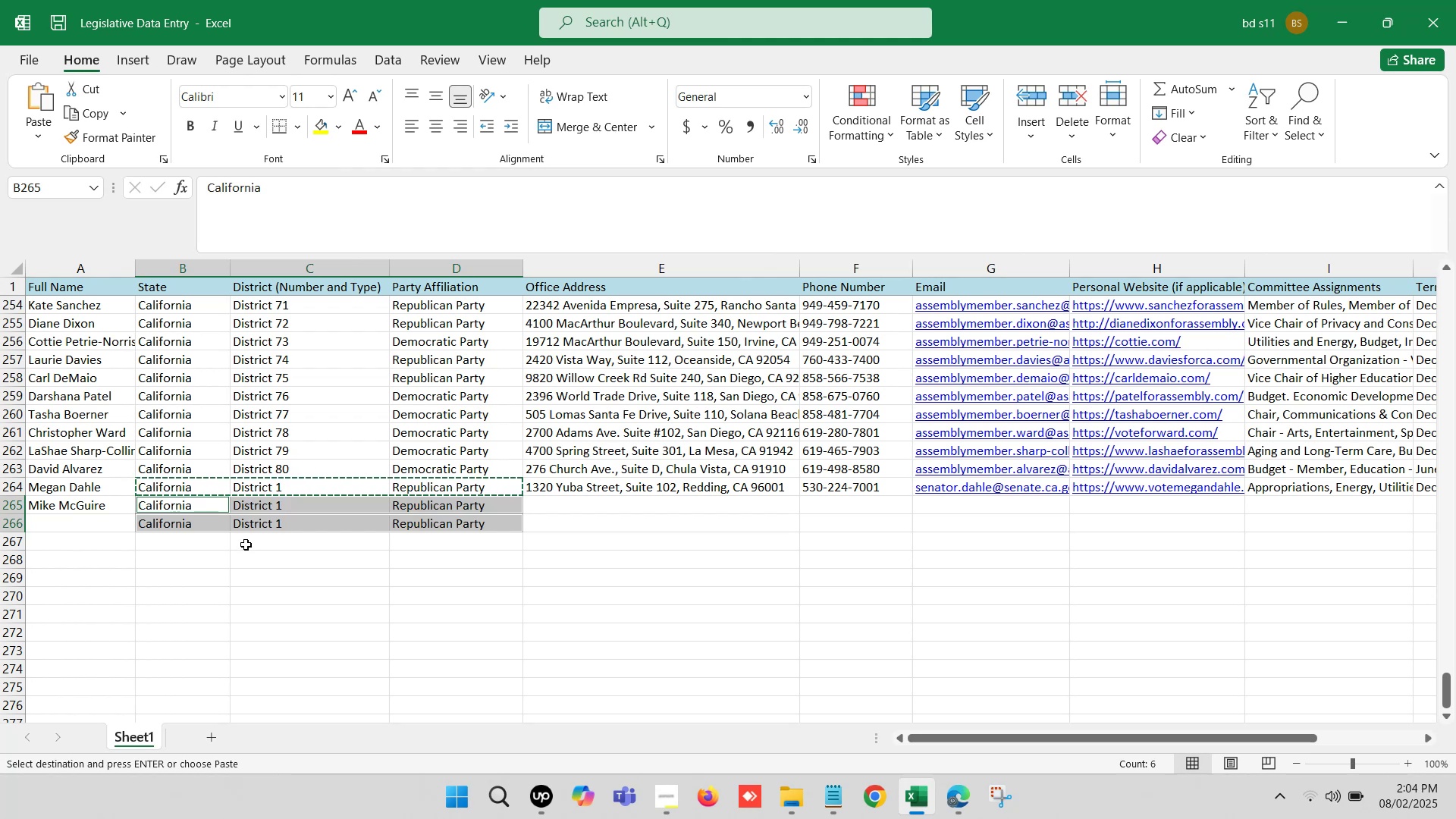 
left_click([288, 570])
 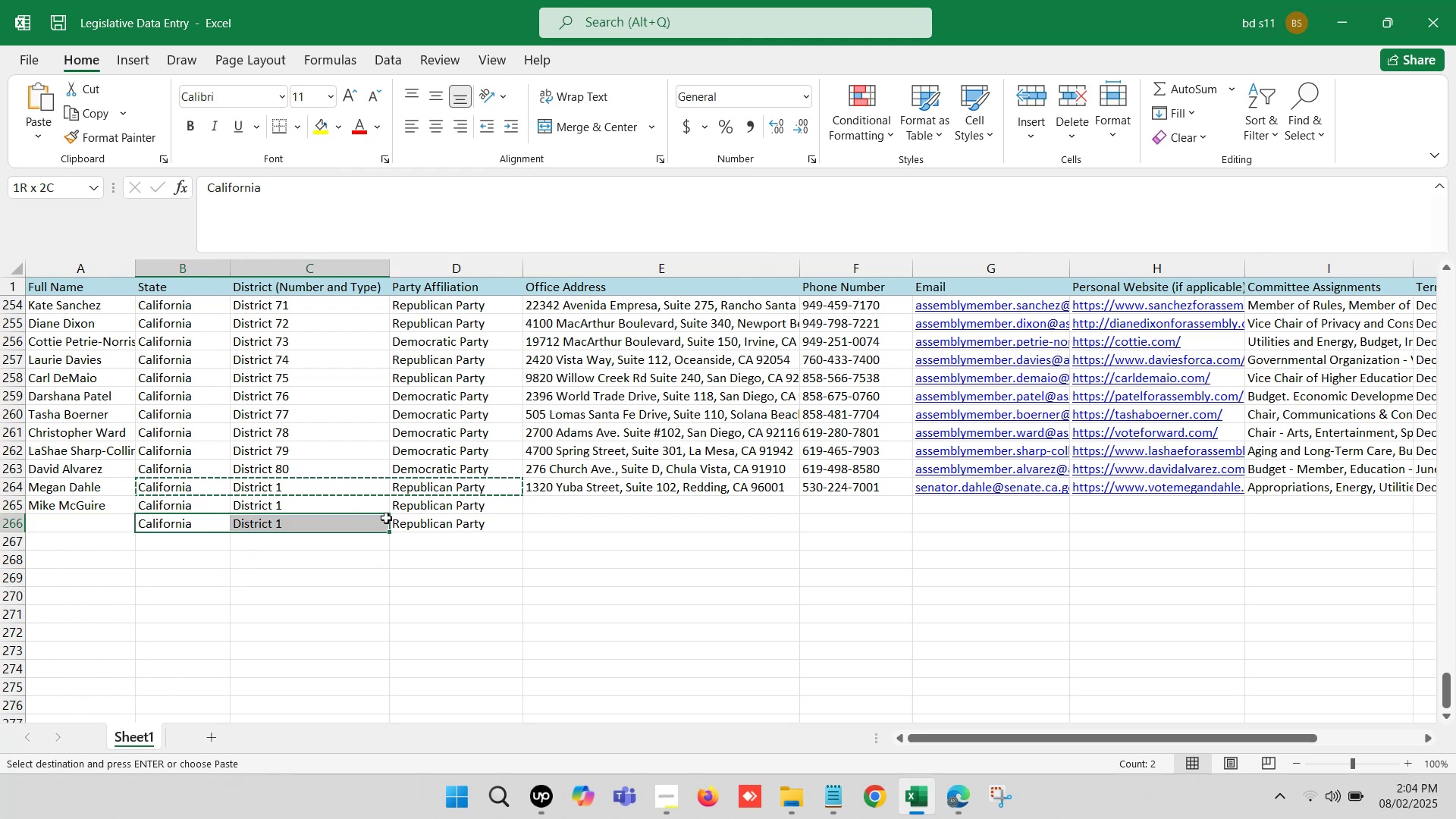 
key(Backspace)
 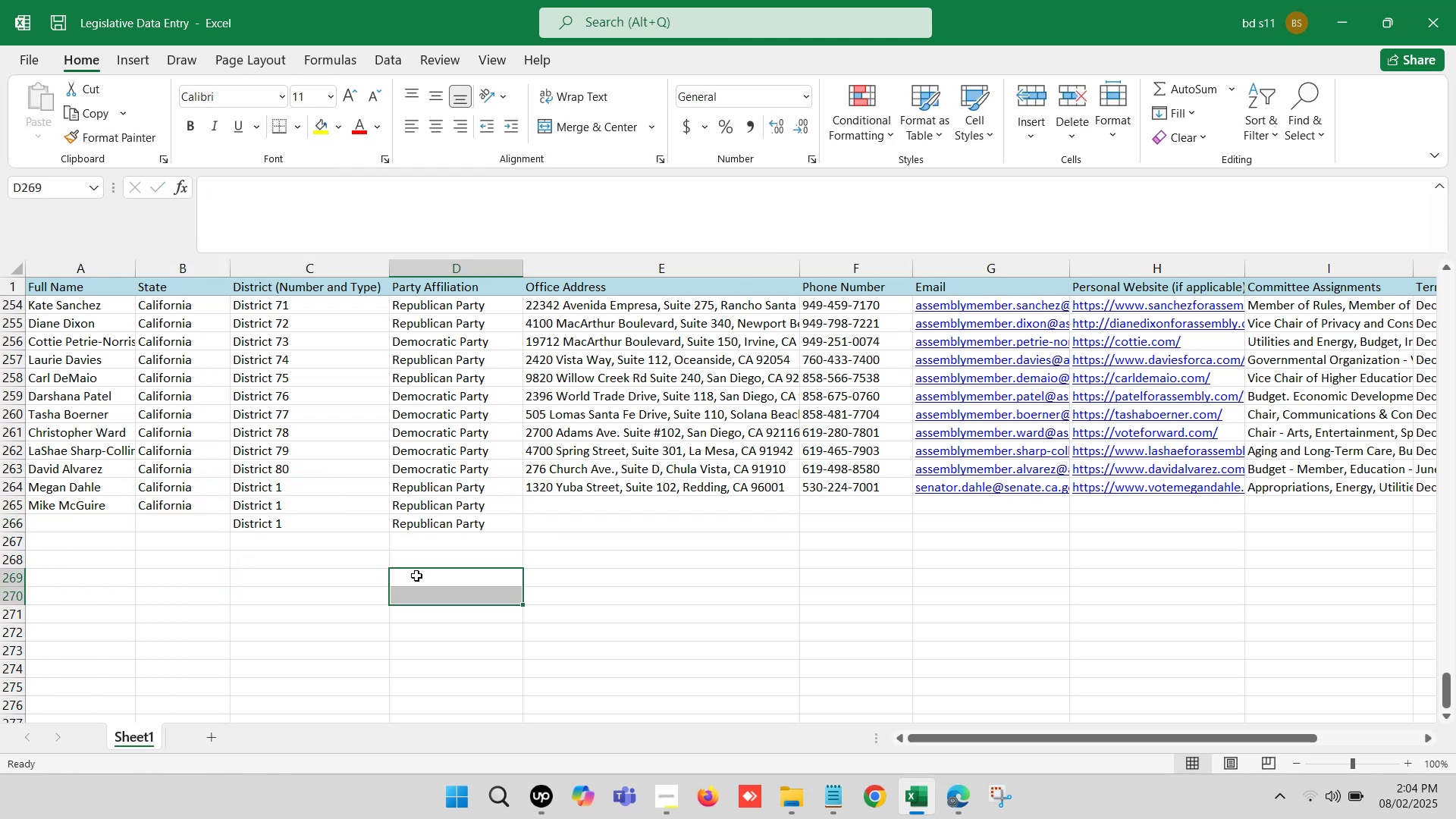 
left_click([332, 521])
 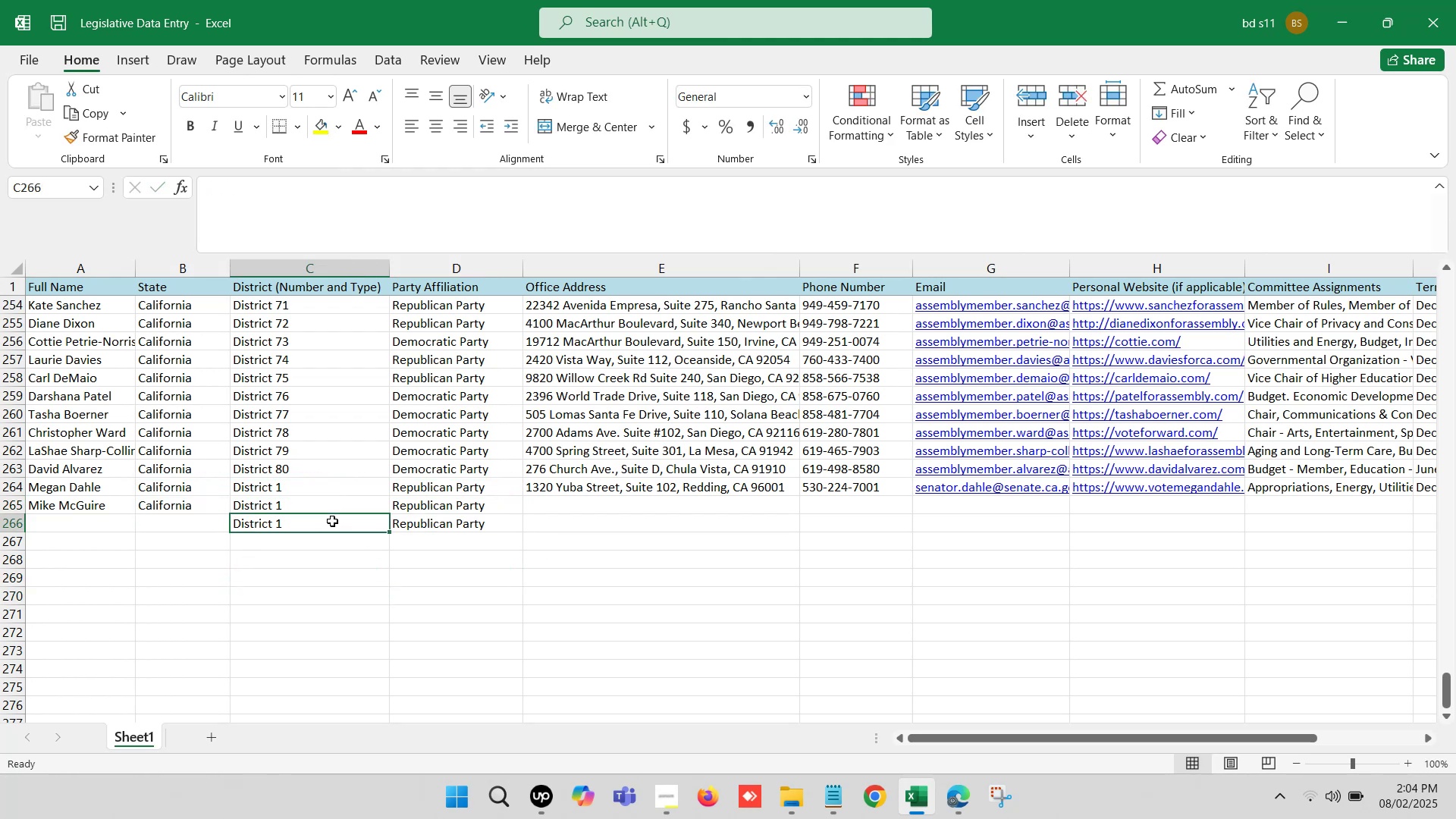 
key(Backspace)
 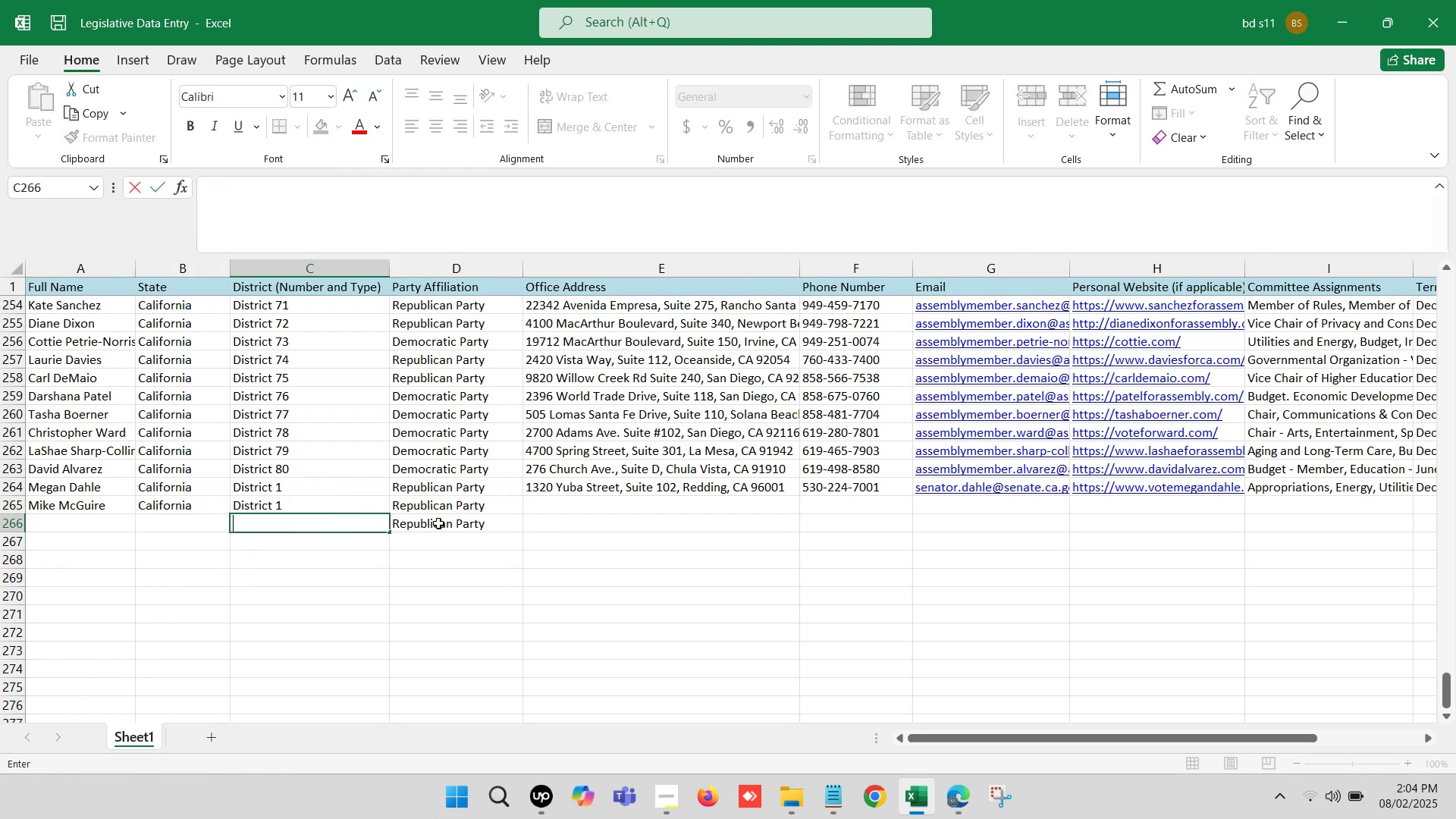 
left_click([438, 523])
 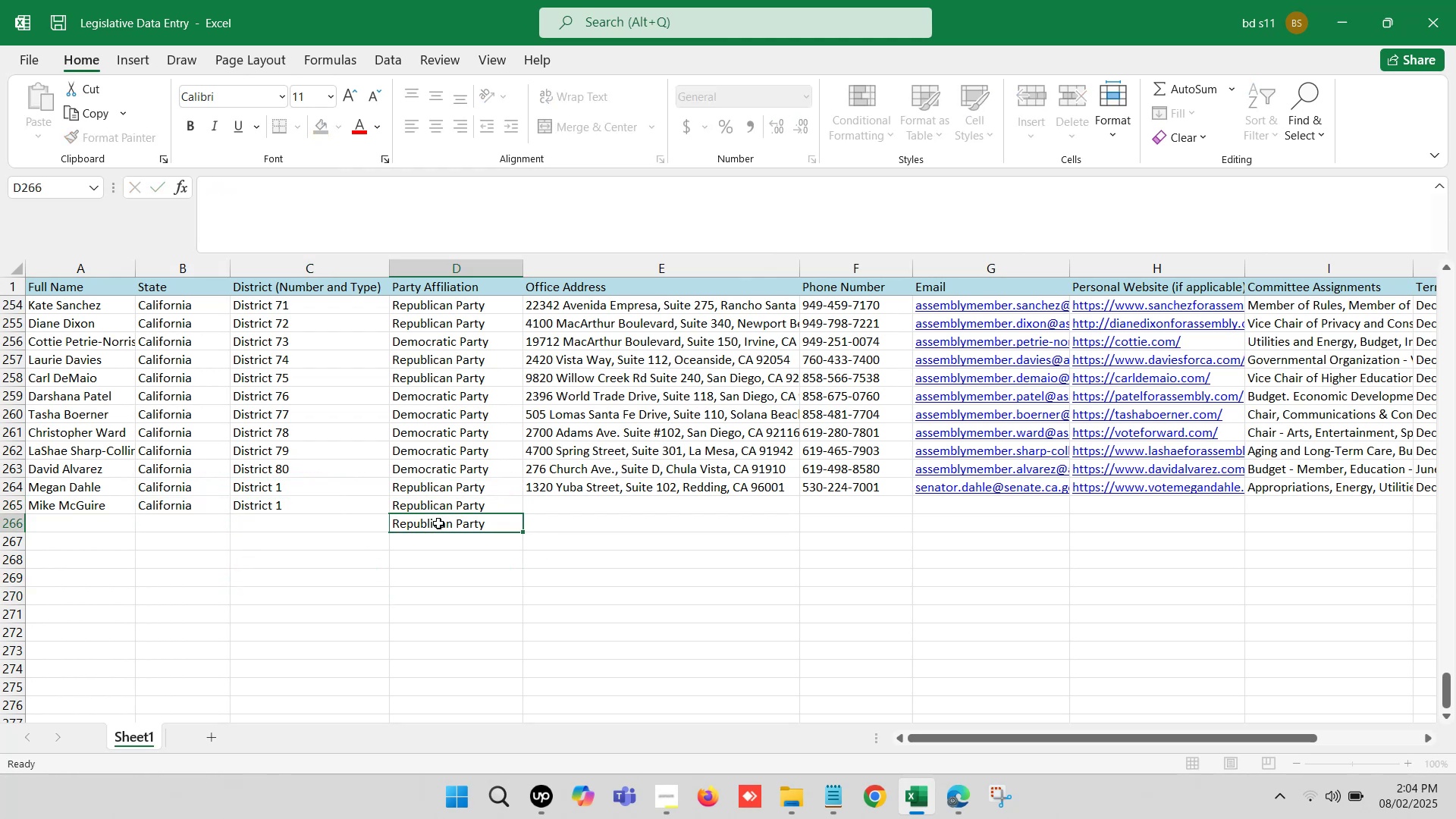 
key(Backspace)
 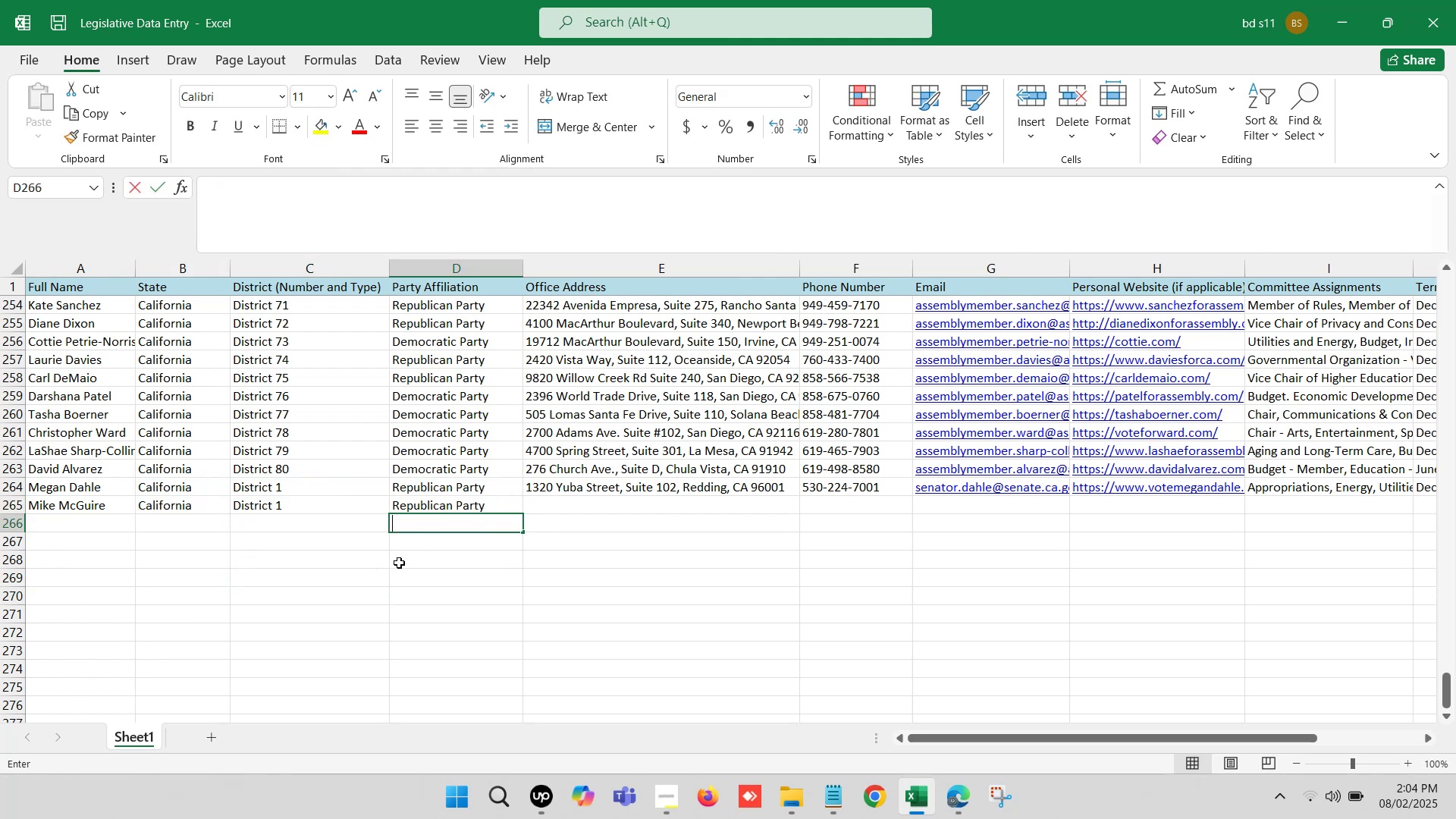 
left_click([399, 563])
 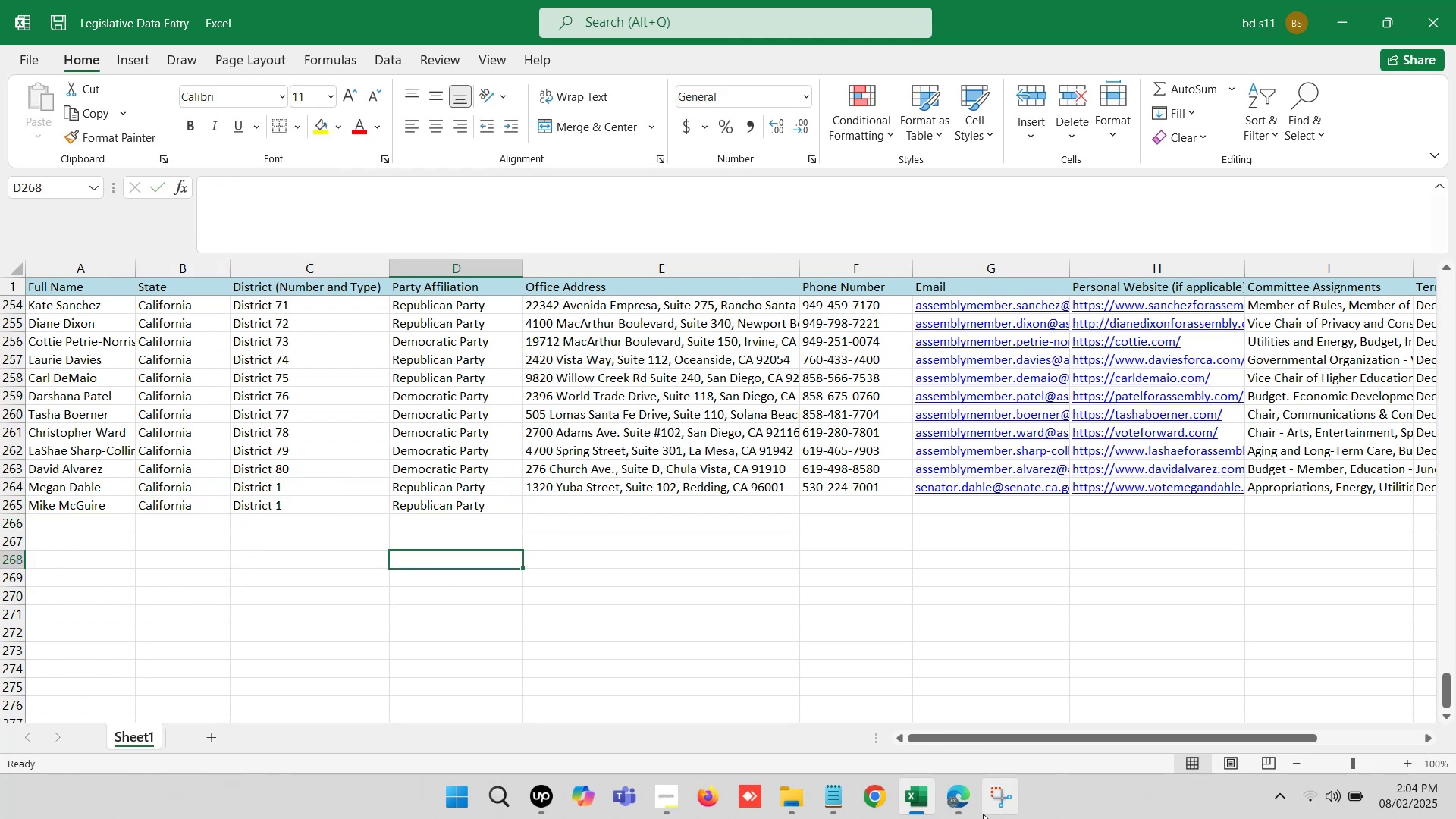 
left_click([968, 799])
 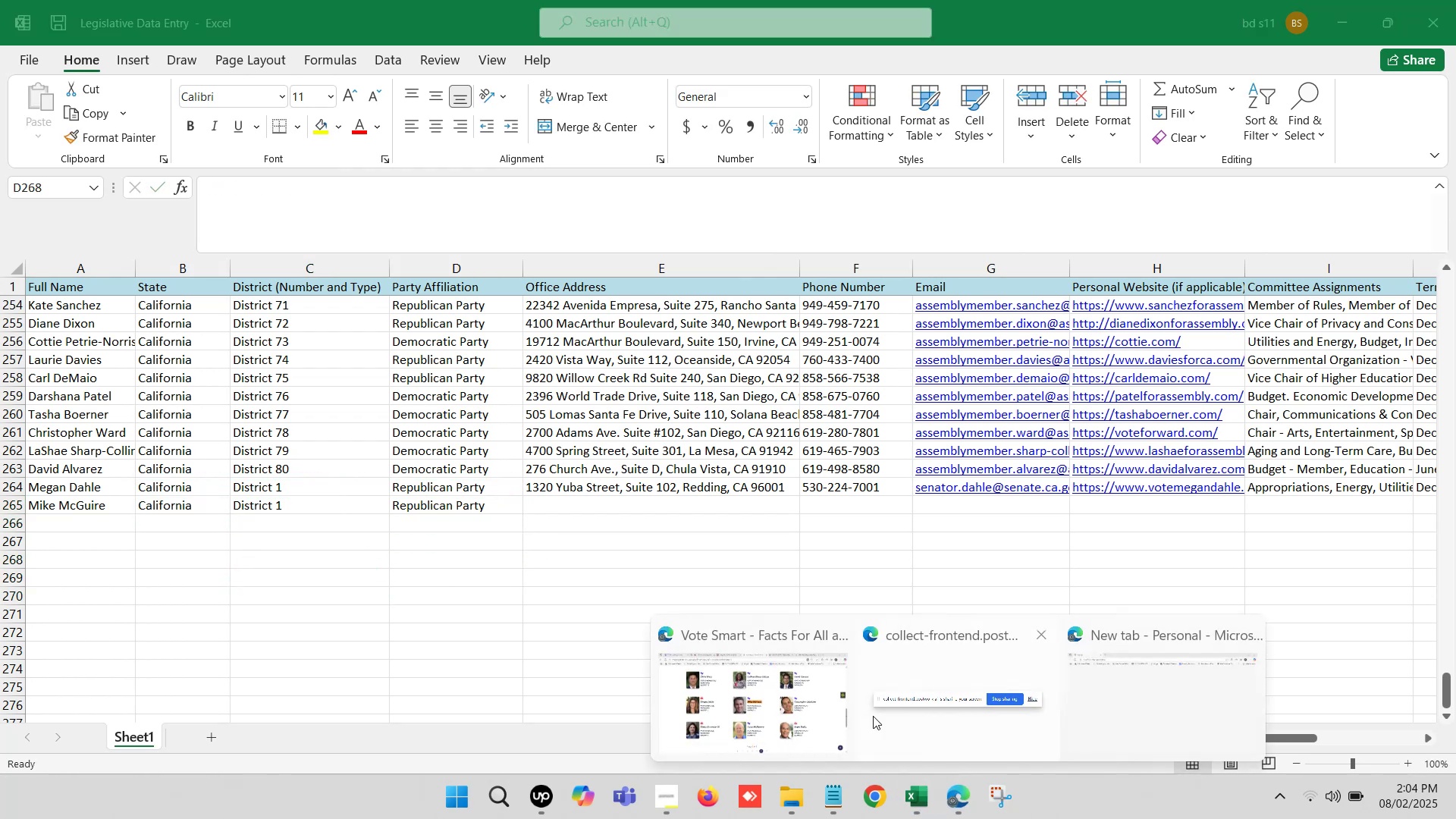 
left_click([802, 686])
 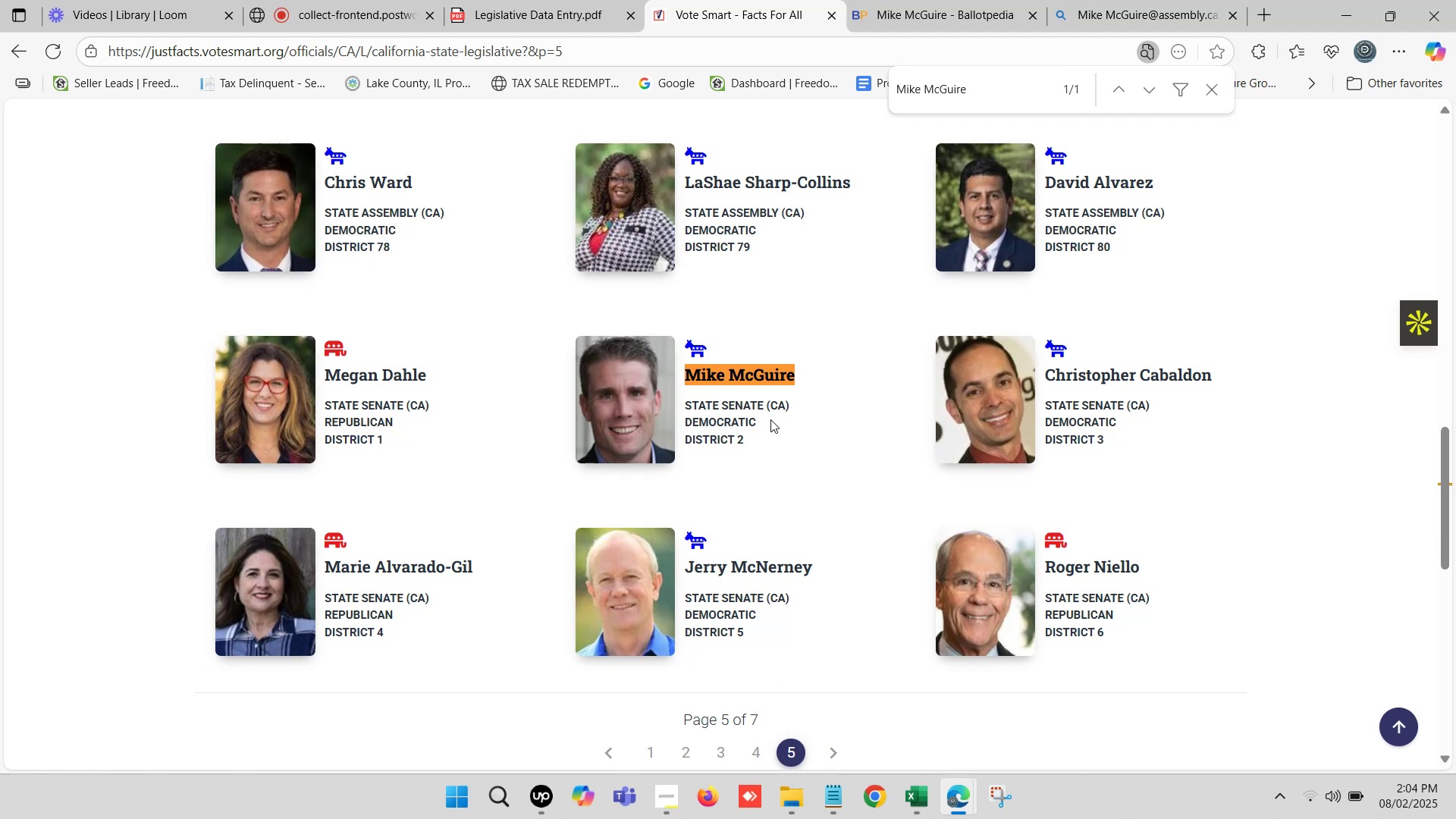 
left_click([908, 811])
 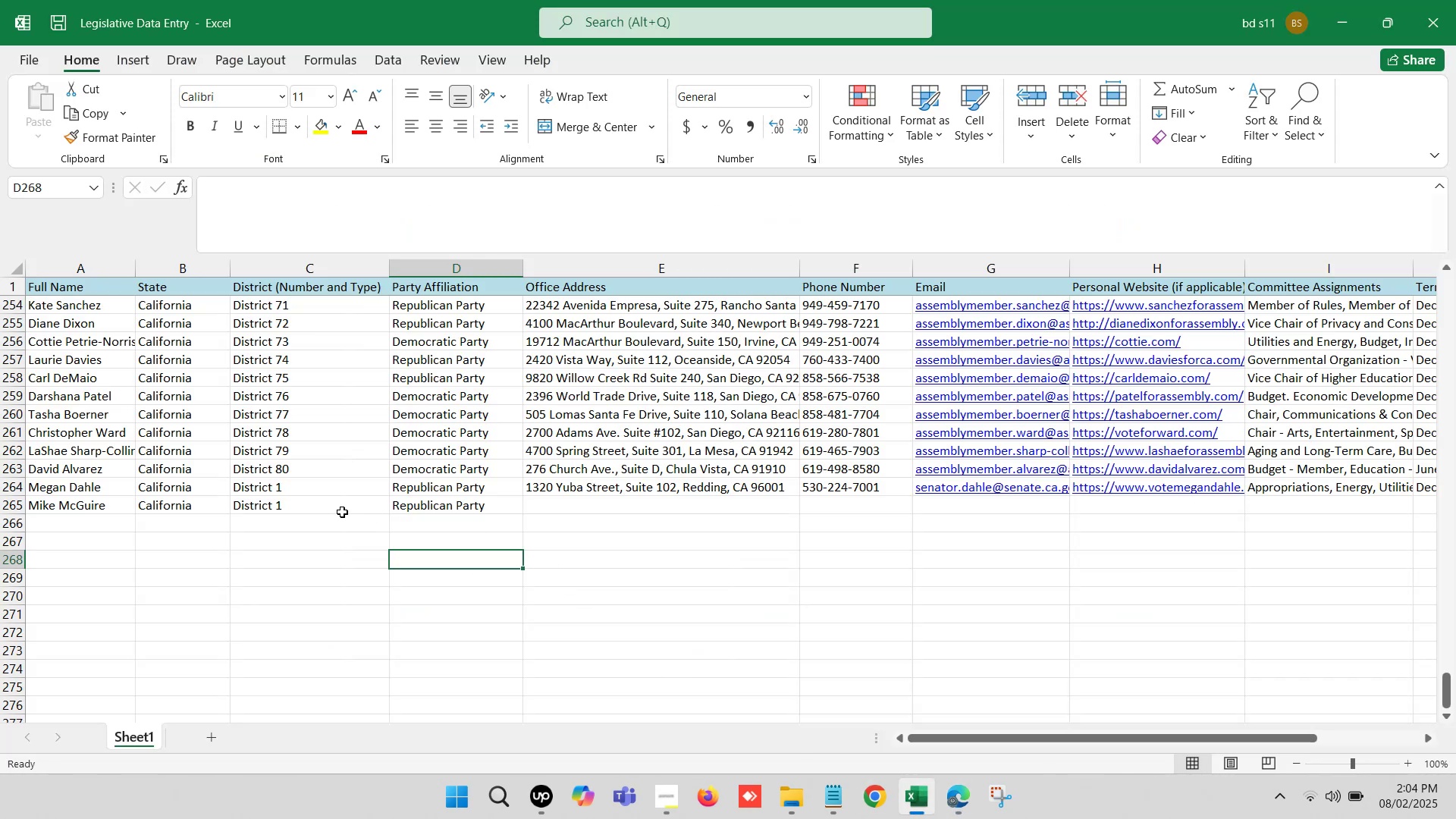 
double_click([332, 507])
 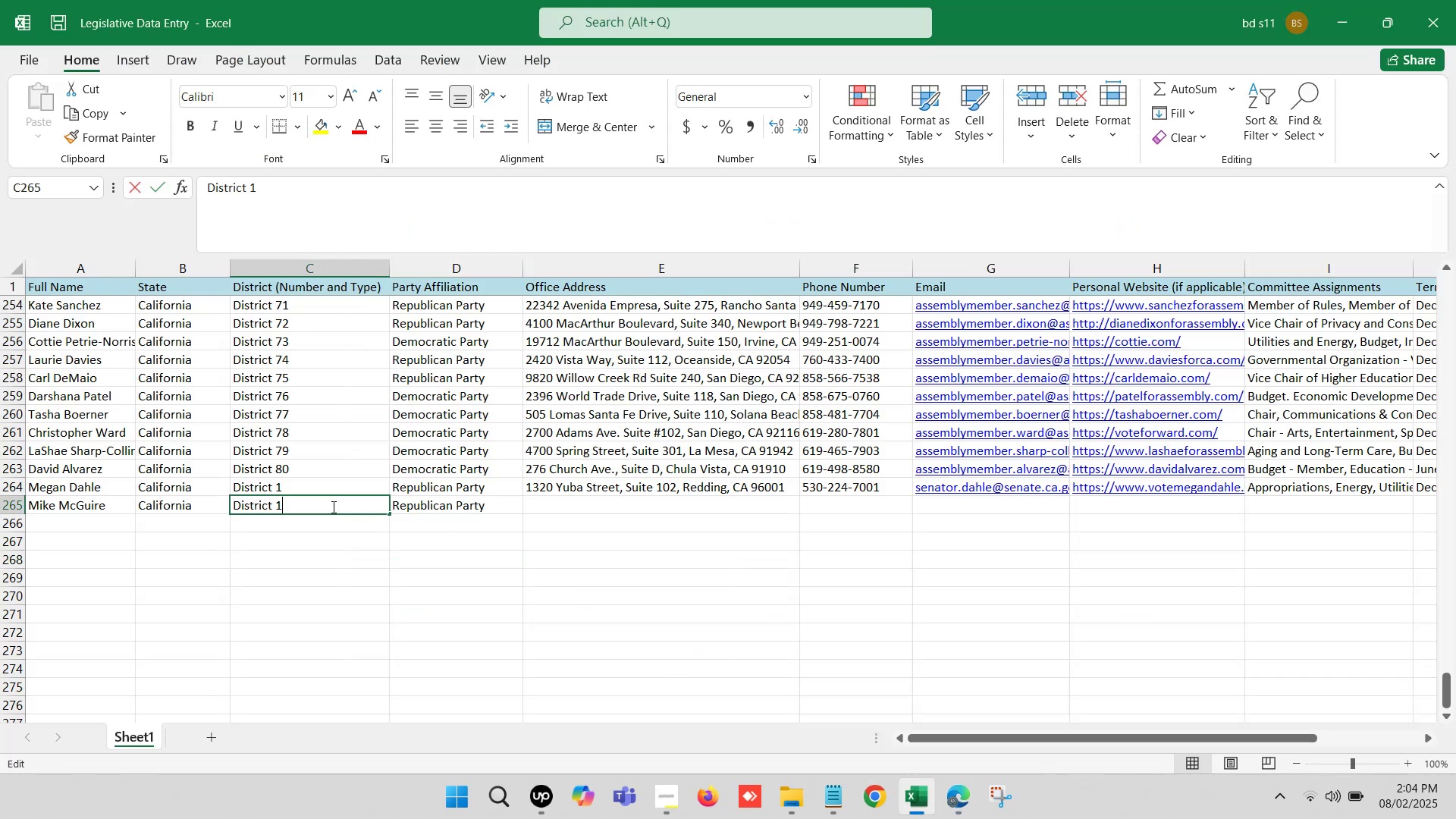 
key(Backspace)
 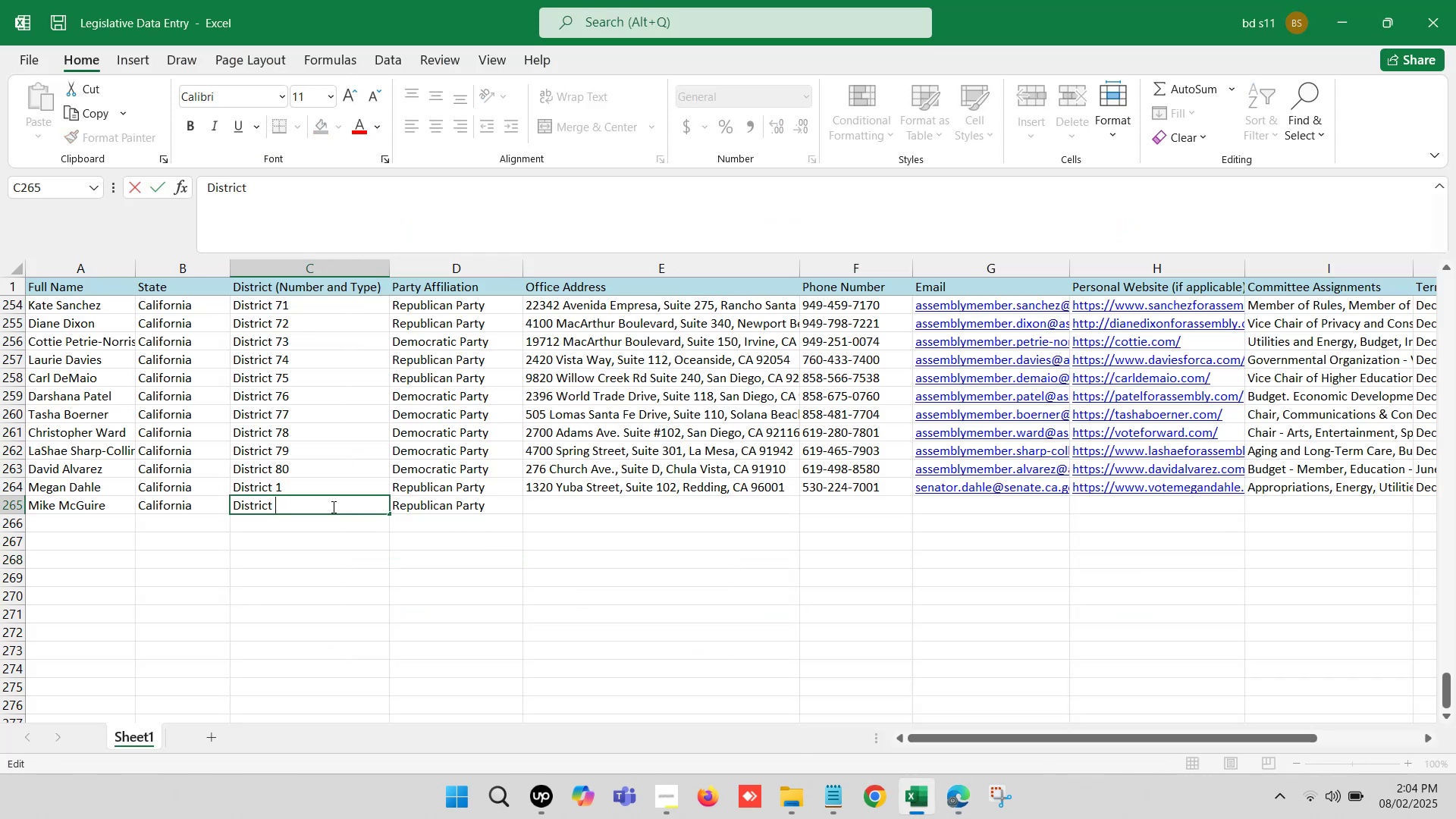 
key(2)
 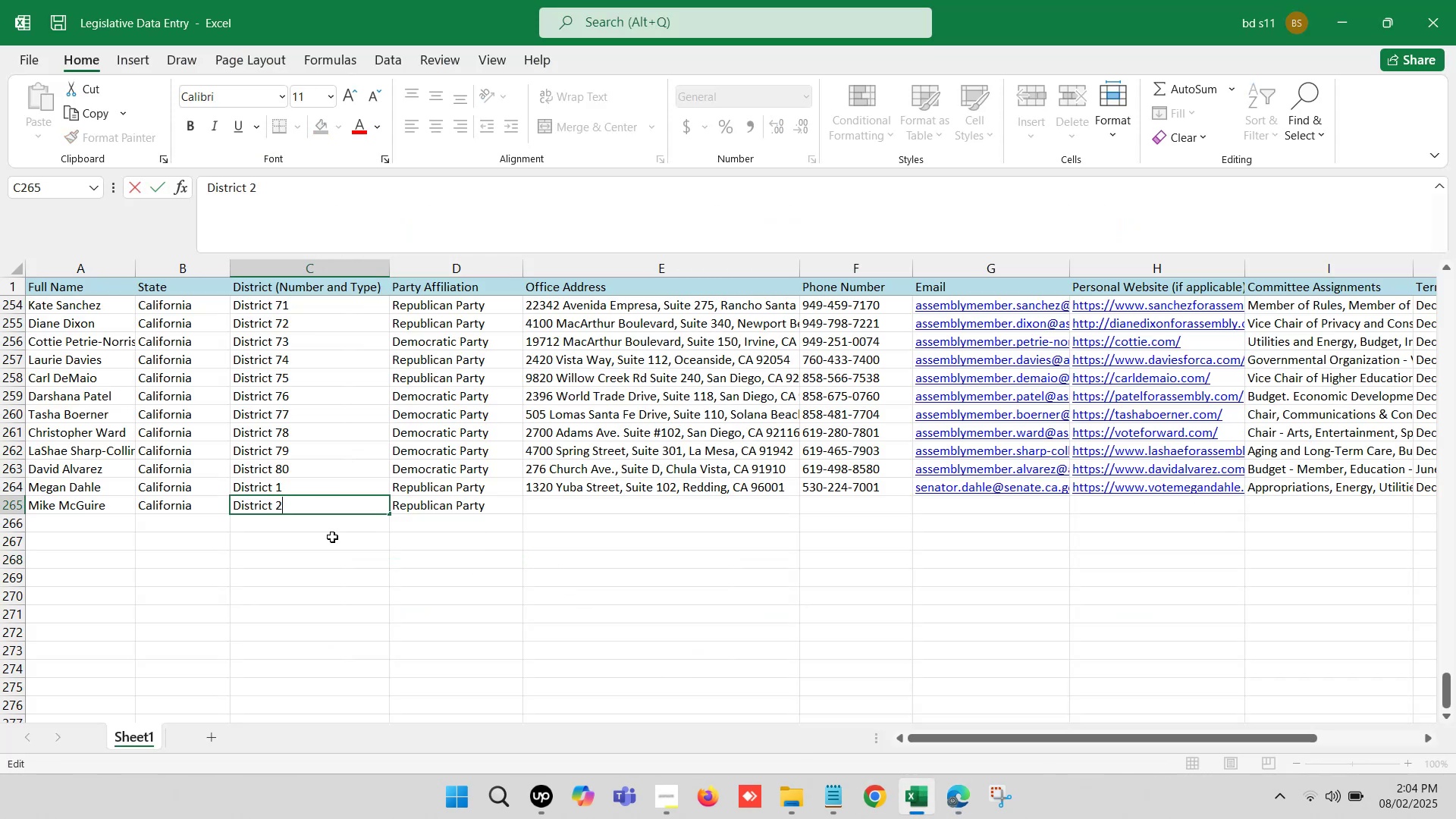 
left_click([333, 539])
 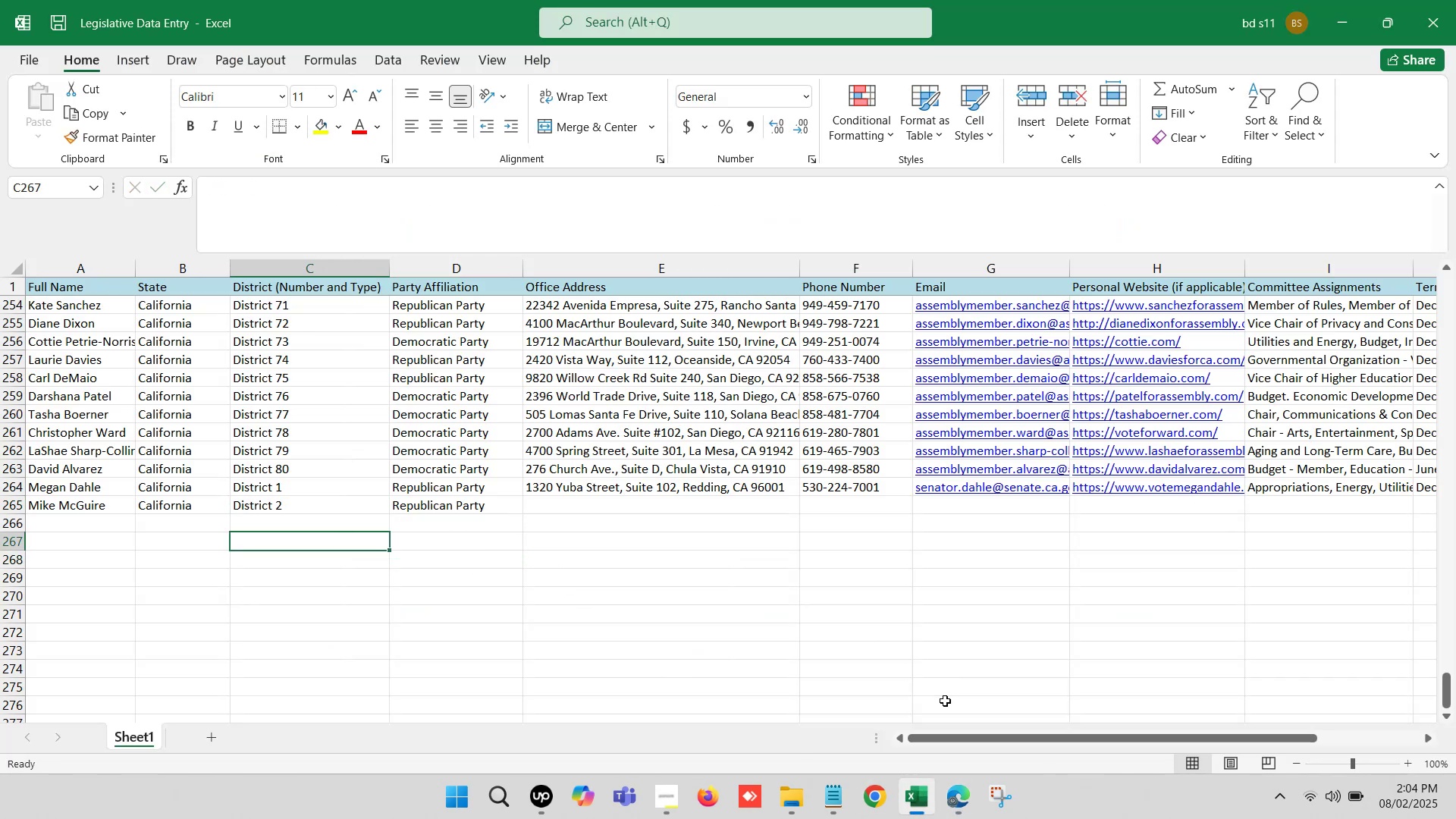 
left_click([920, 815])
 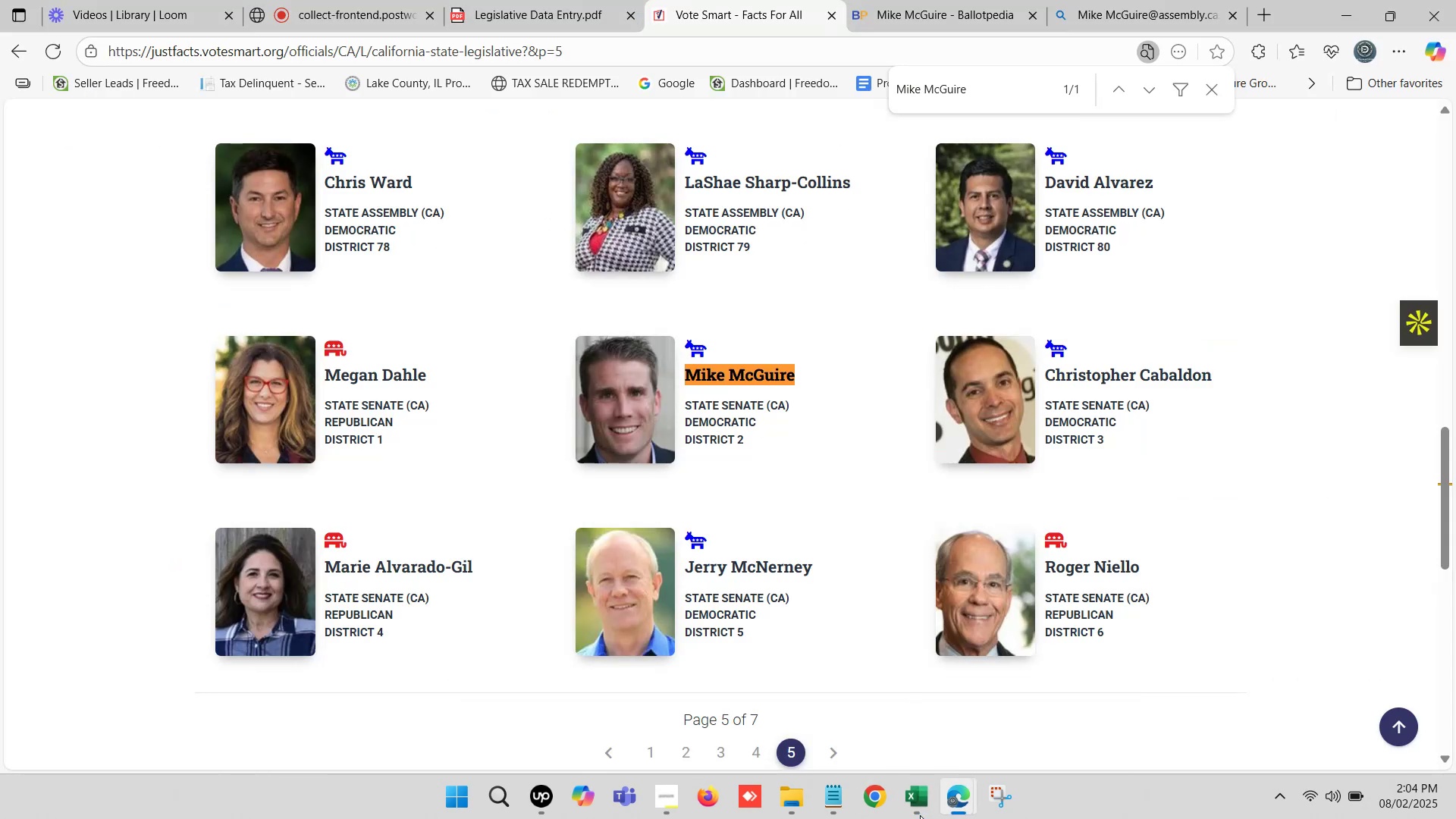 
left_click([920, 815])
 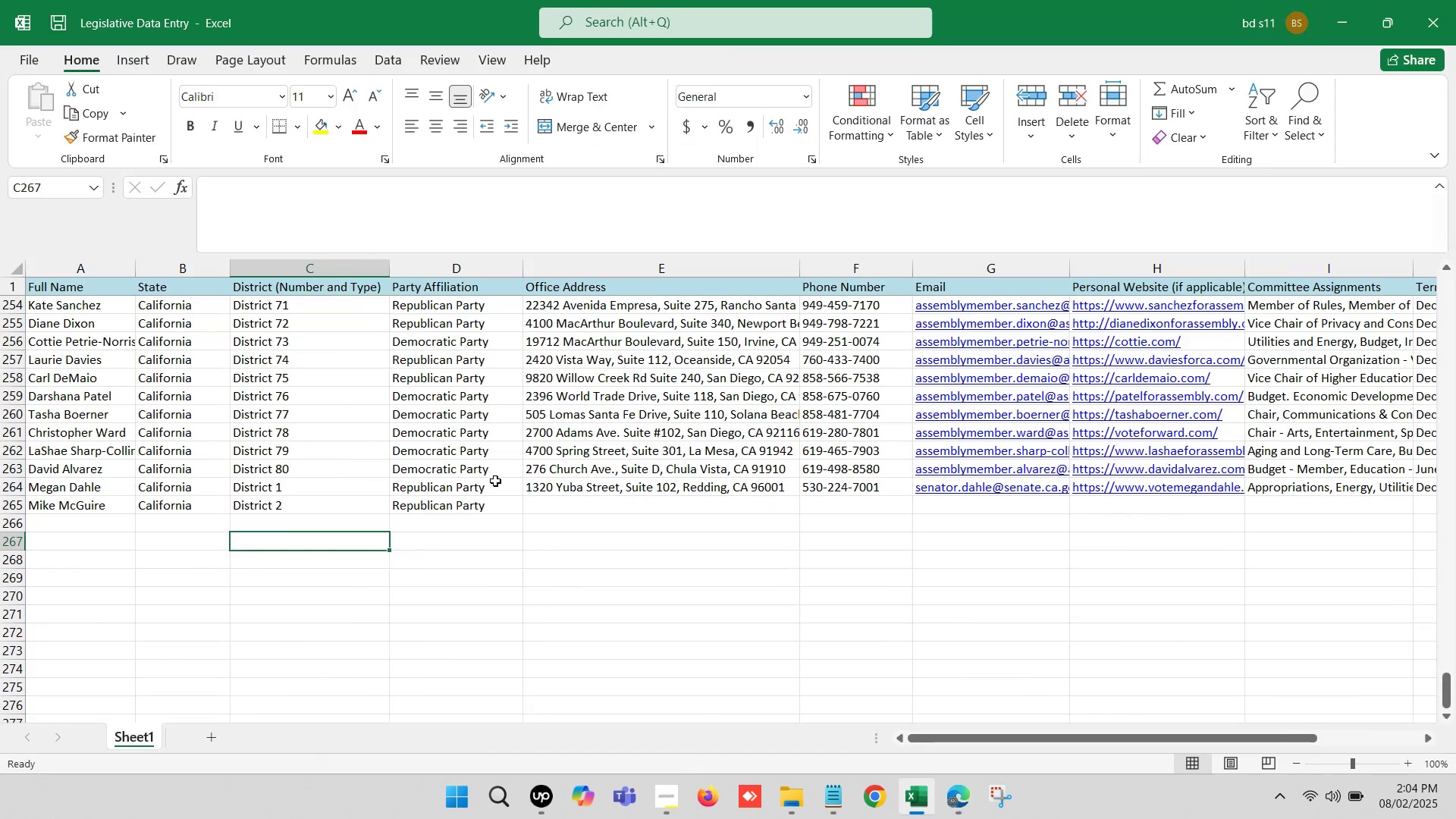 
left_click([489, 478])
 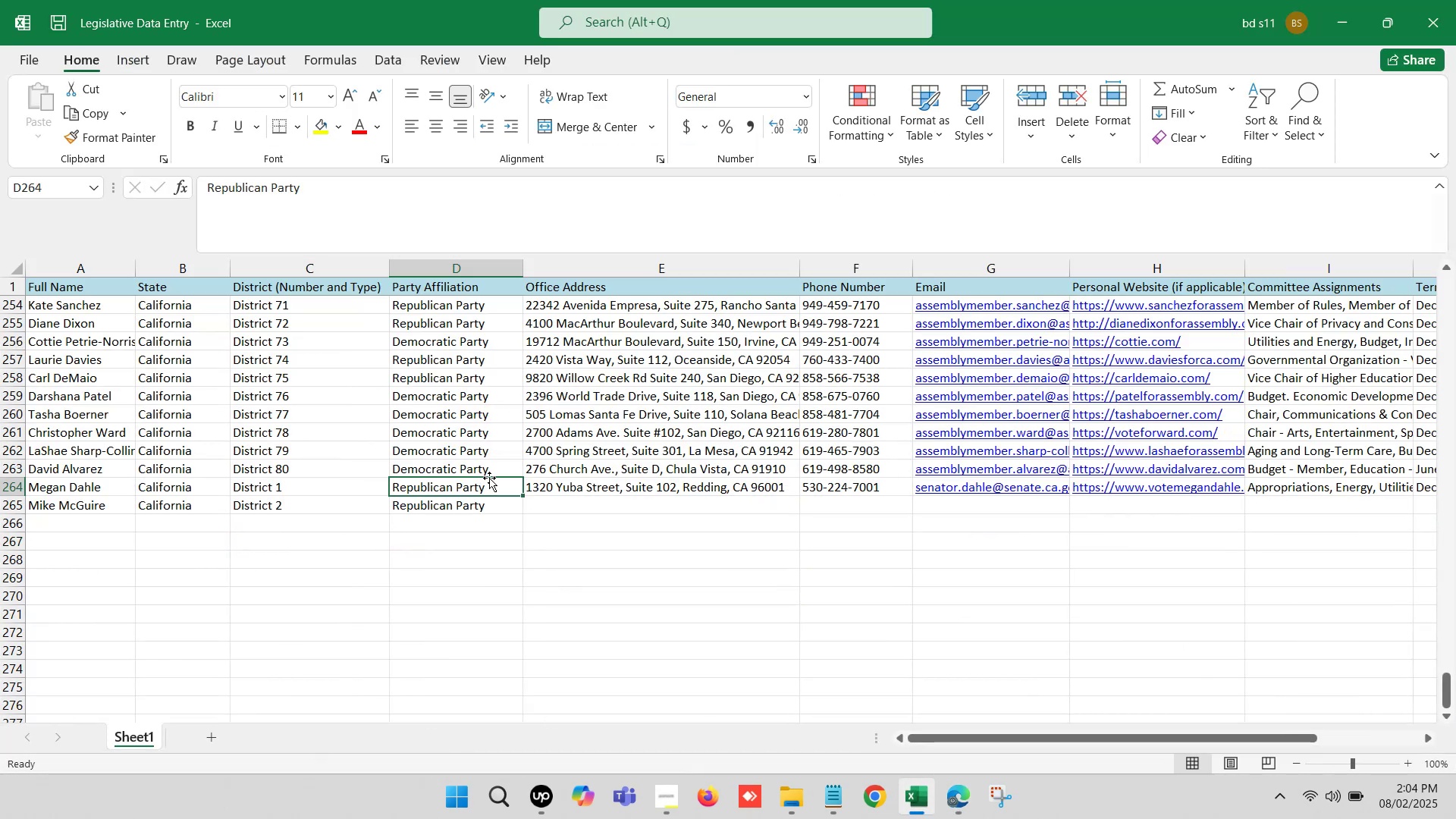 
key(Control+ControlLeft)
 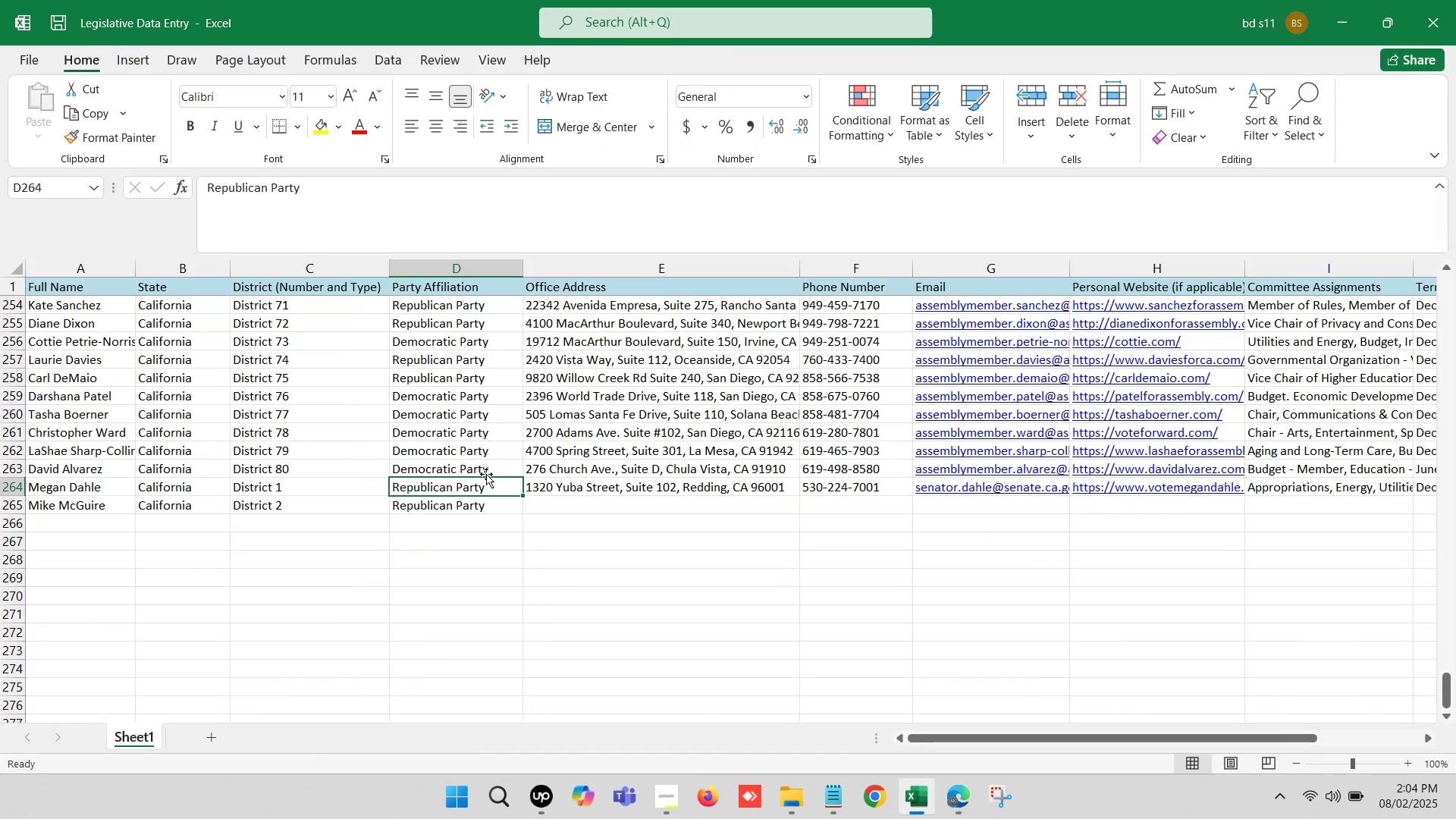 
left_click([485, 472])
 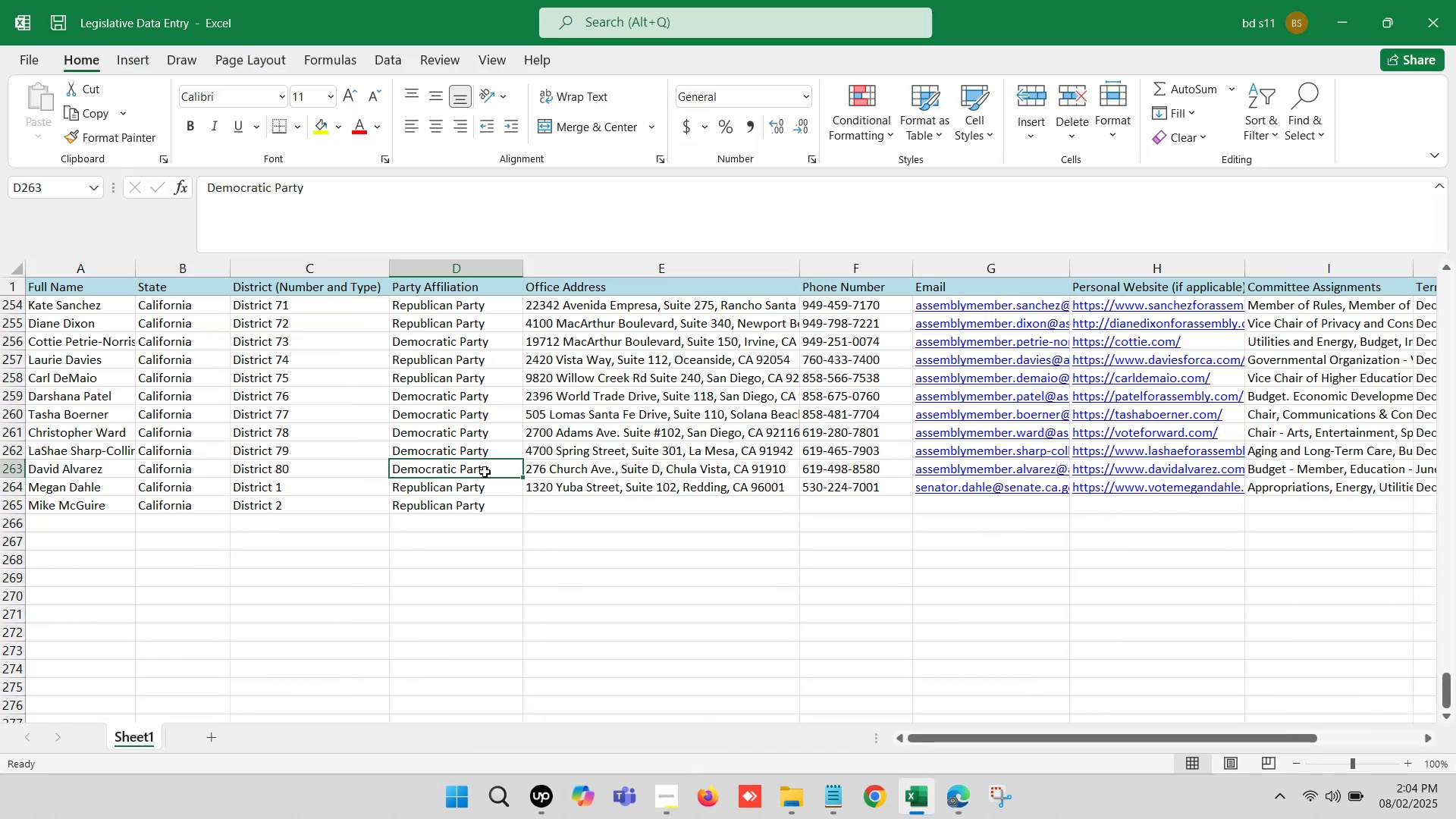 
key(Control+C)
 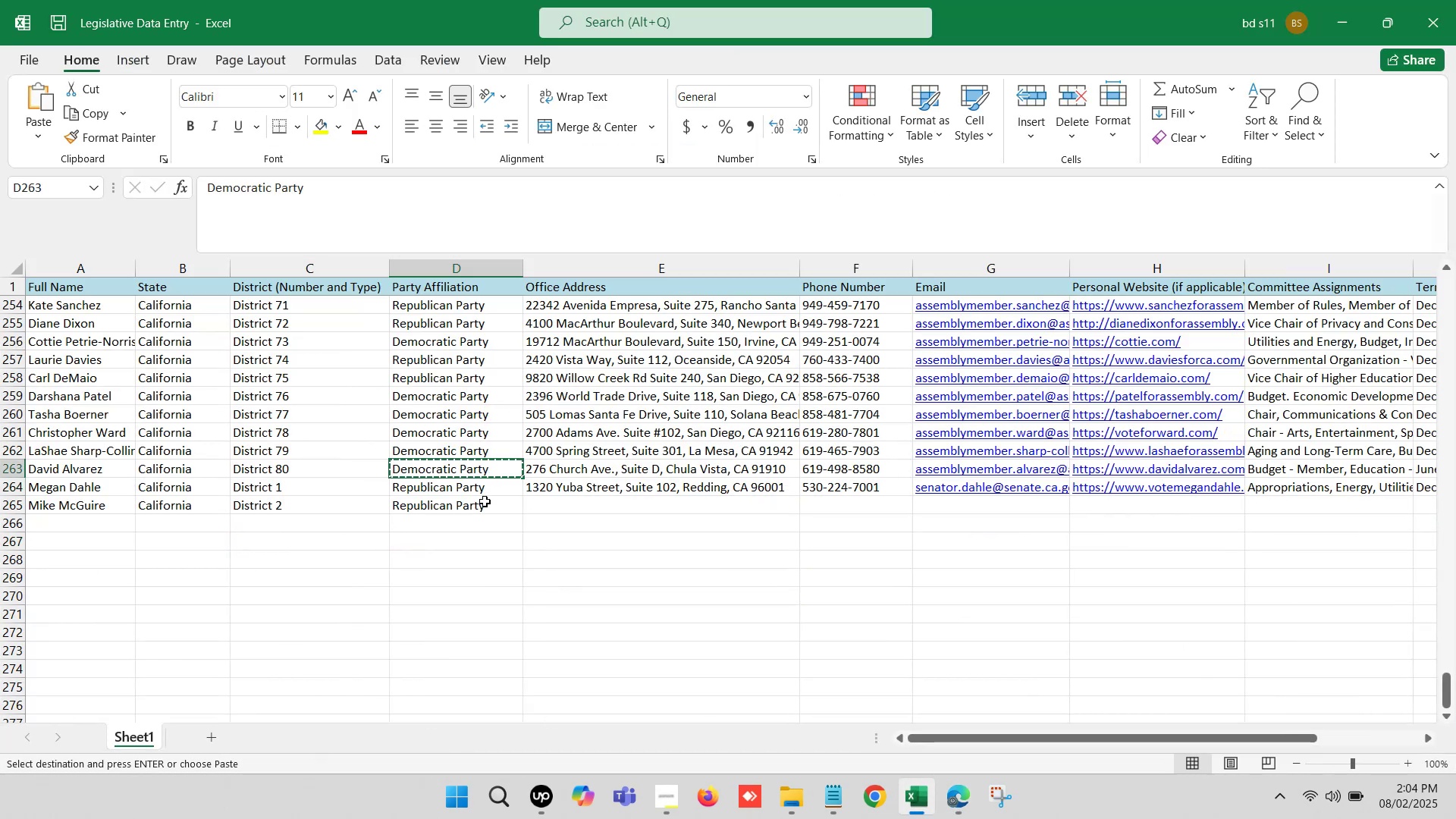 
left_click([485, 501])
 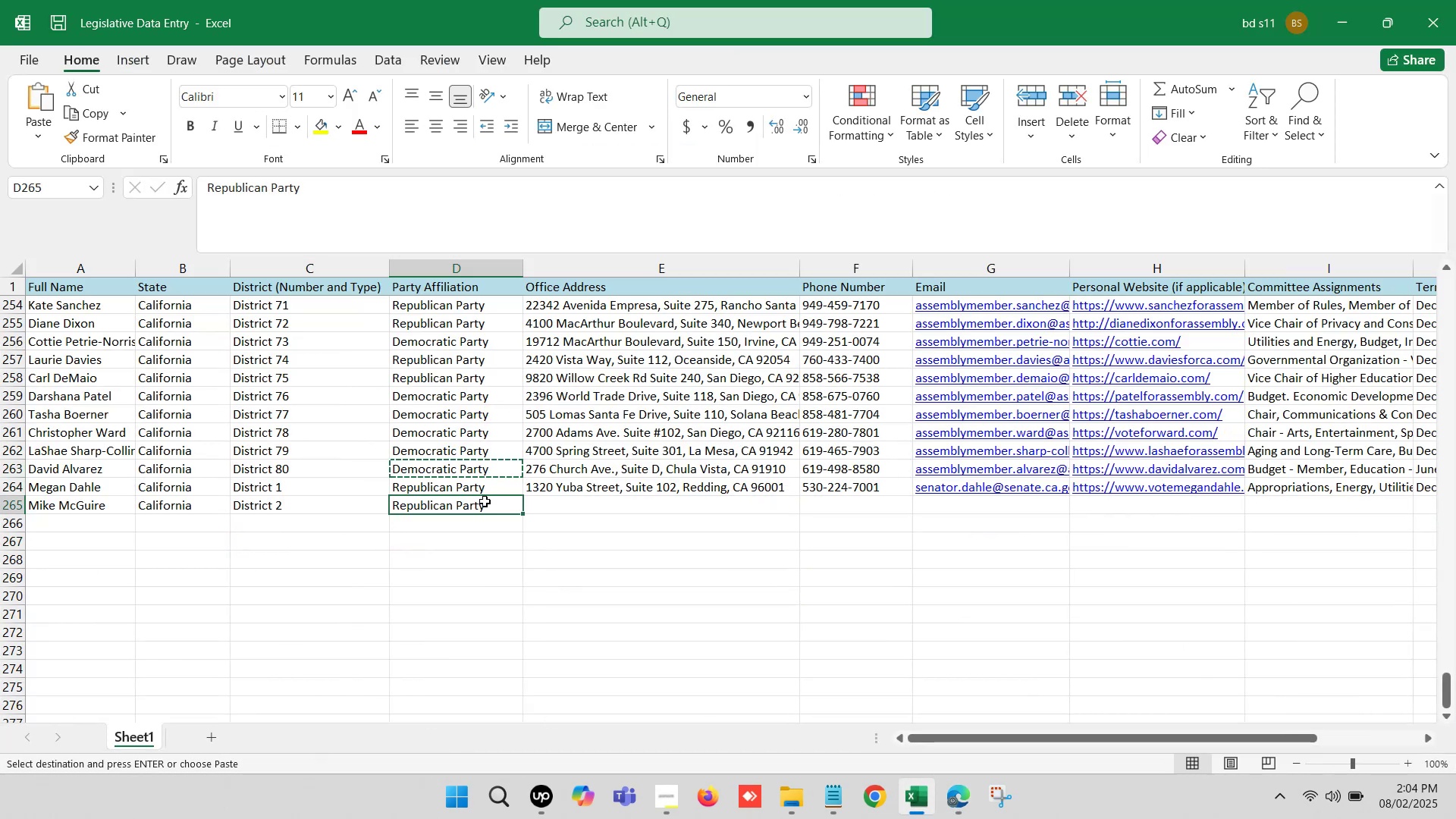 
key(Control+V)
 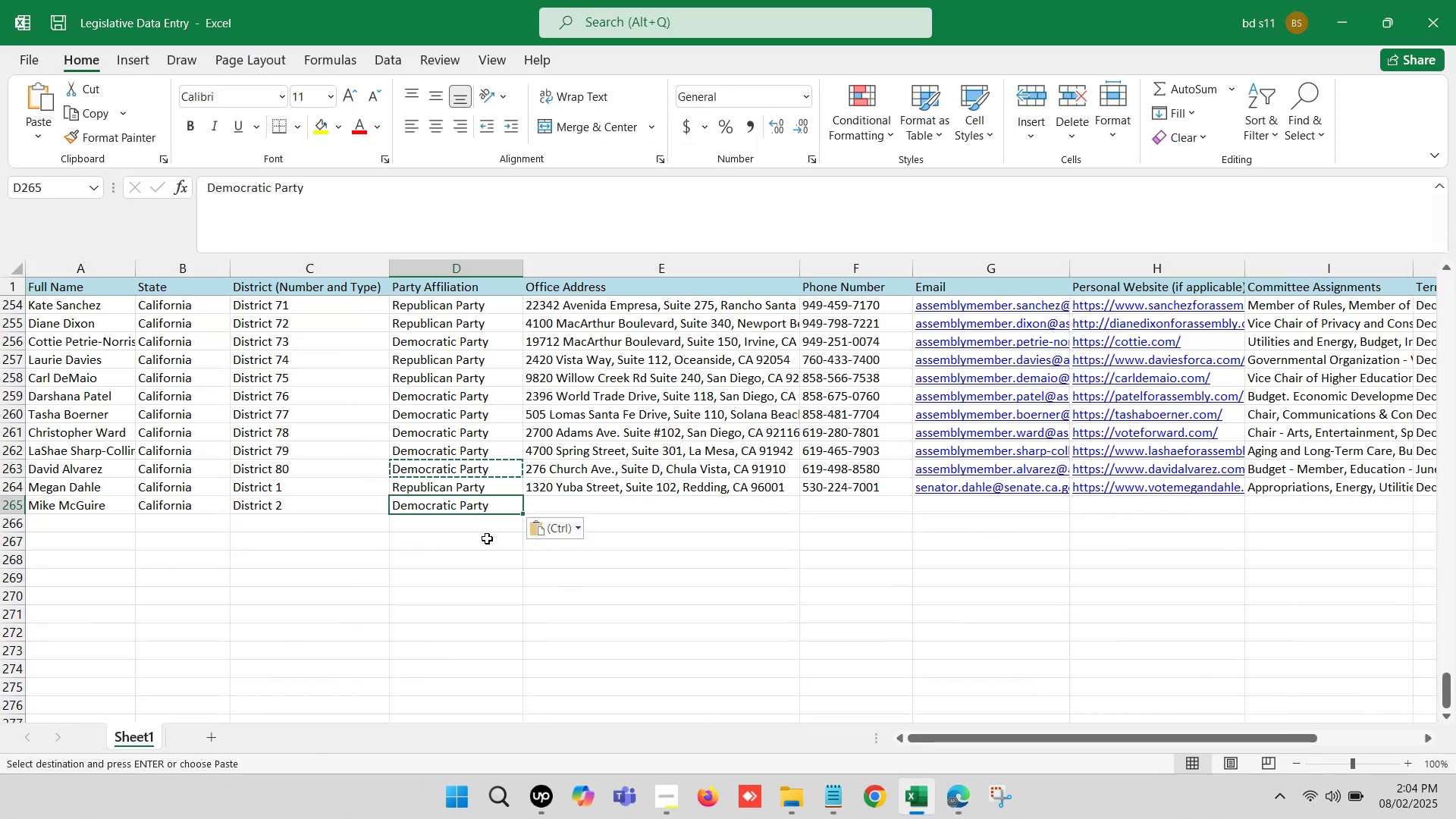 
left_click([487, 538])
 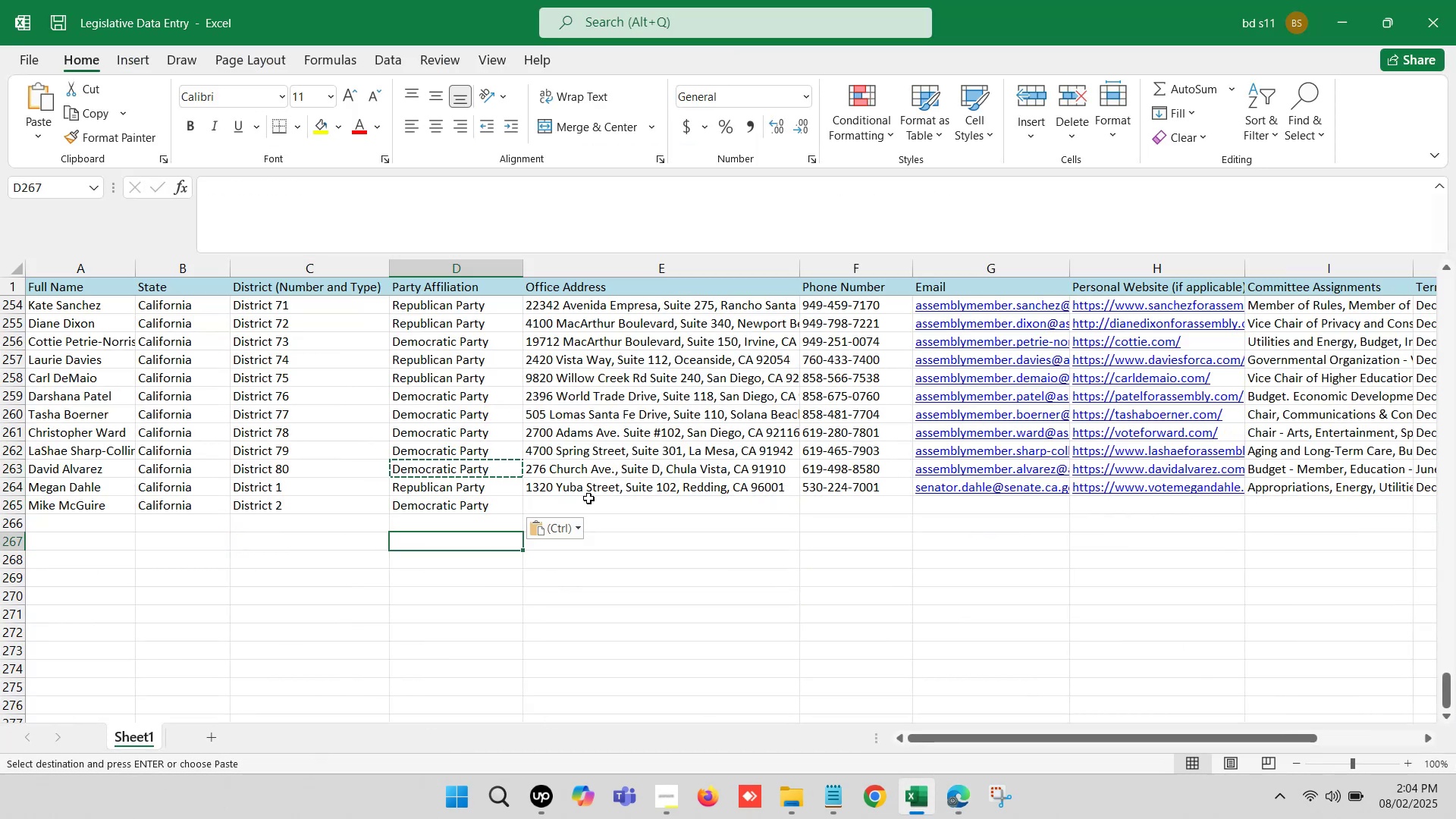 
left_click([589, 498])
 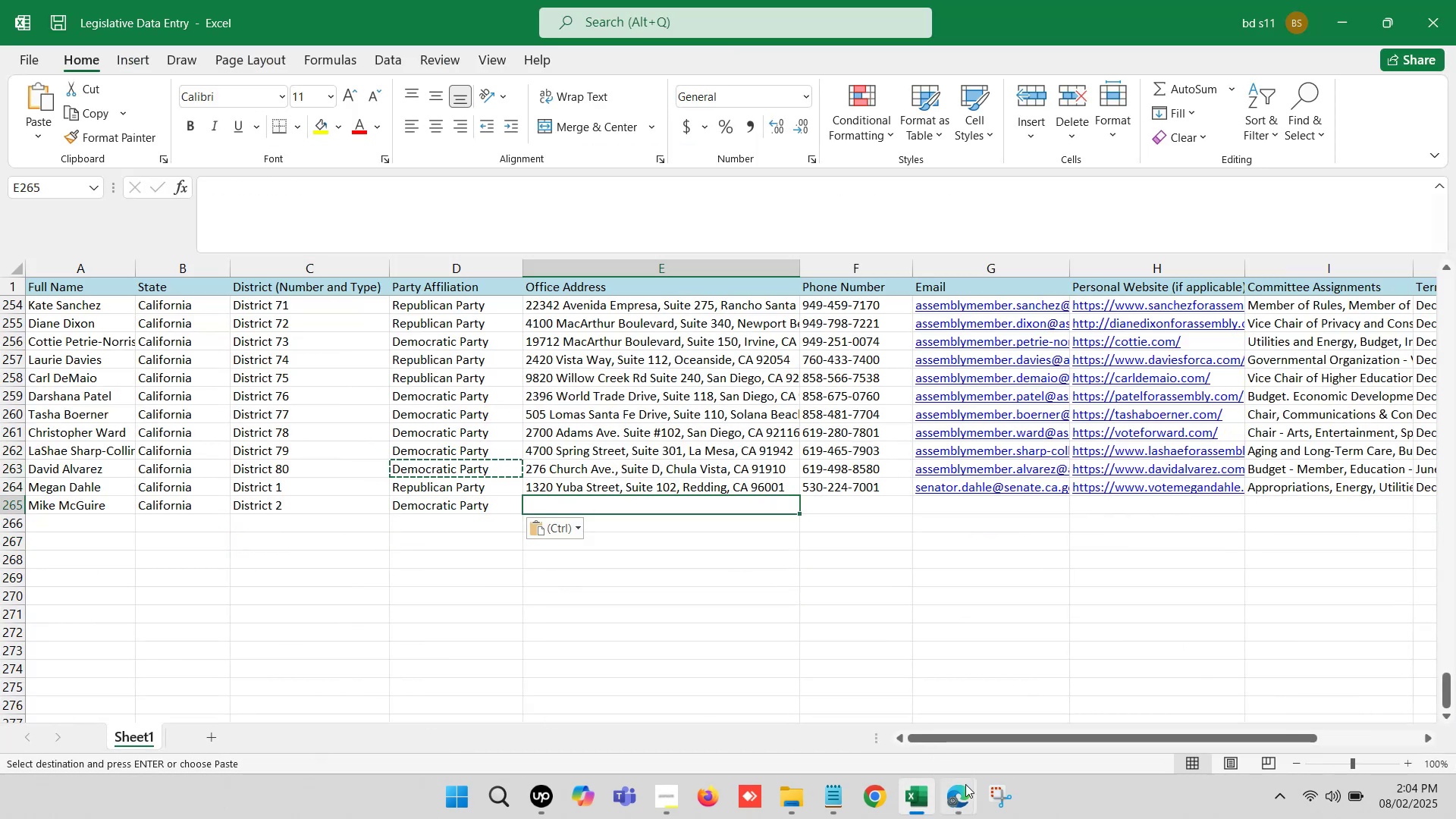 
left_click([967, 794])
 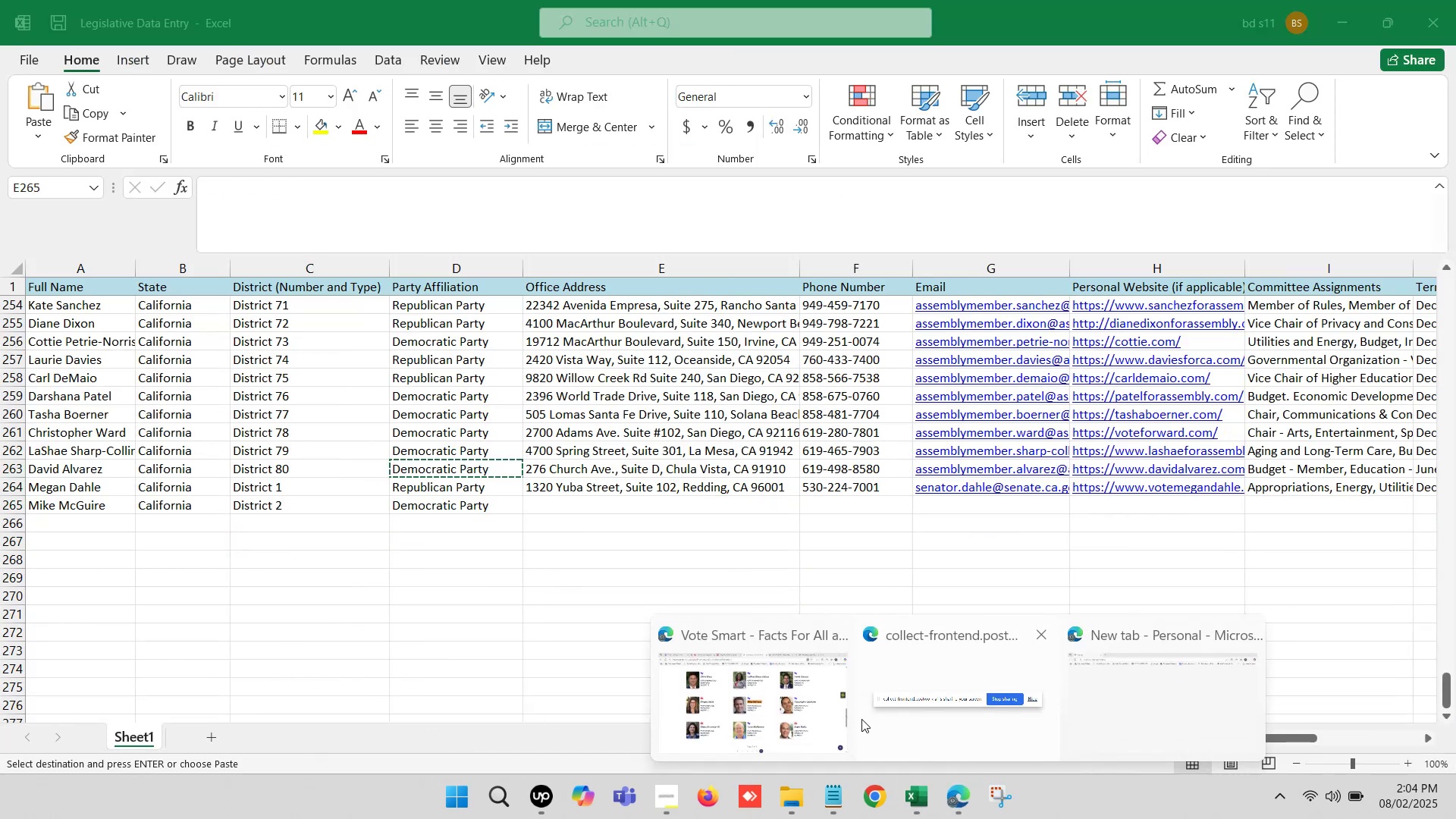 
left_click([784, 695])
 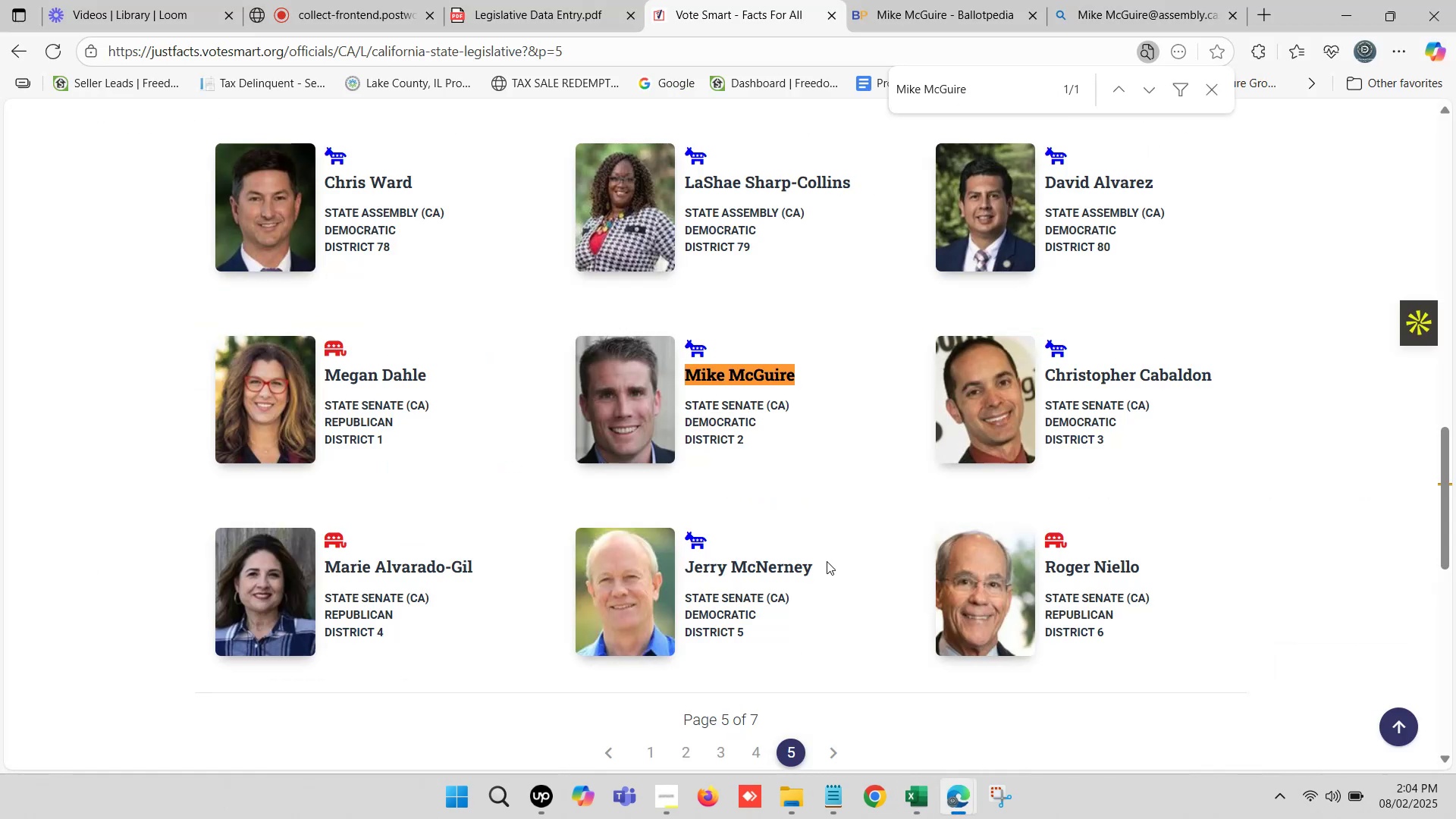 
hold_key(key=ControlLeft, duration=1.03)
left_click([757, 376])
 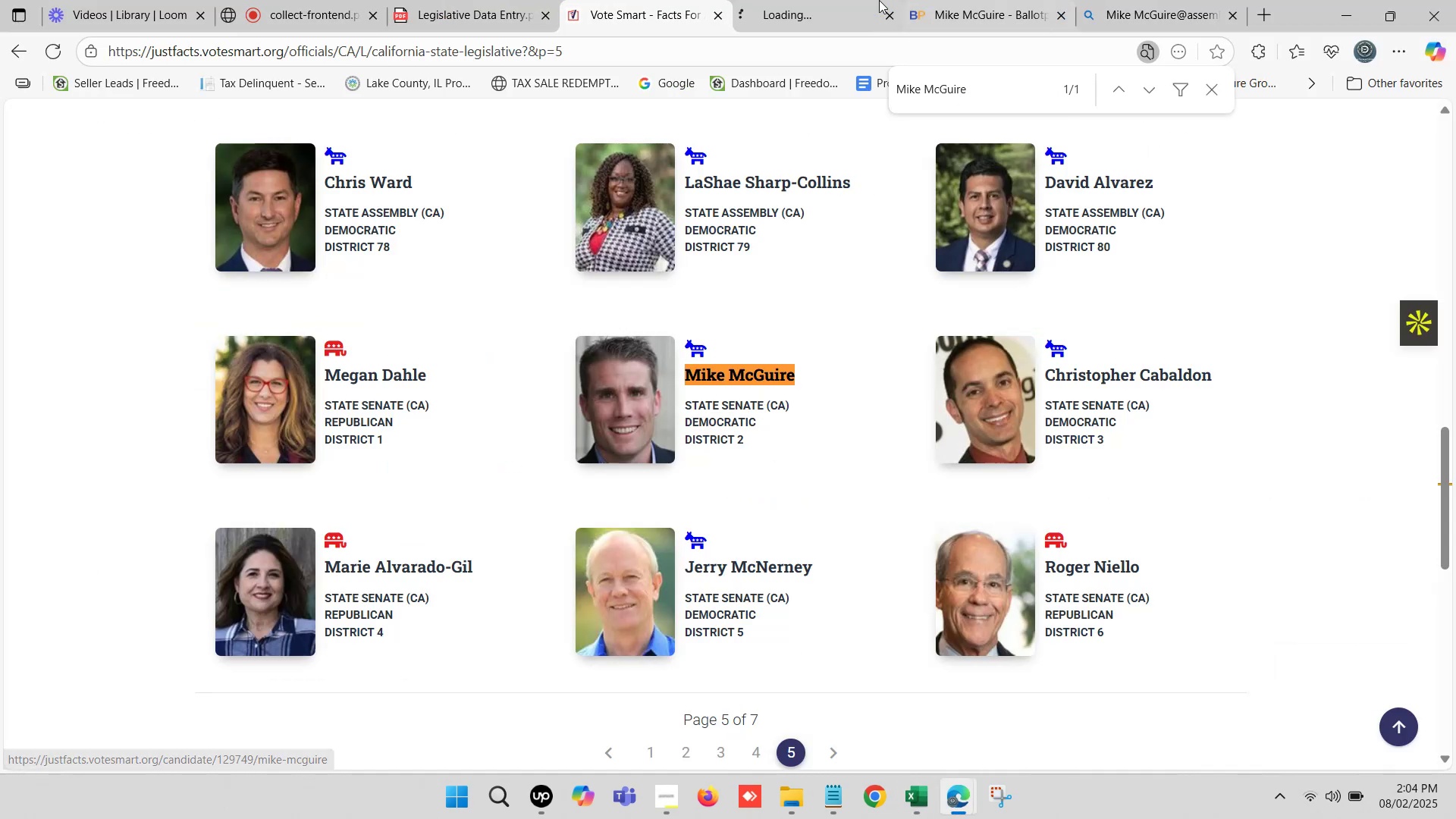 
left_click([833, 0])
 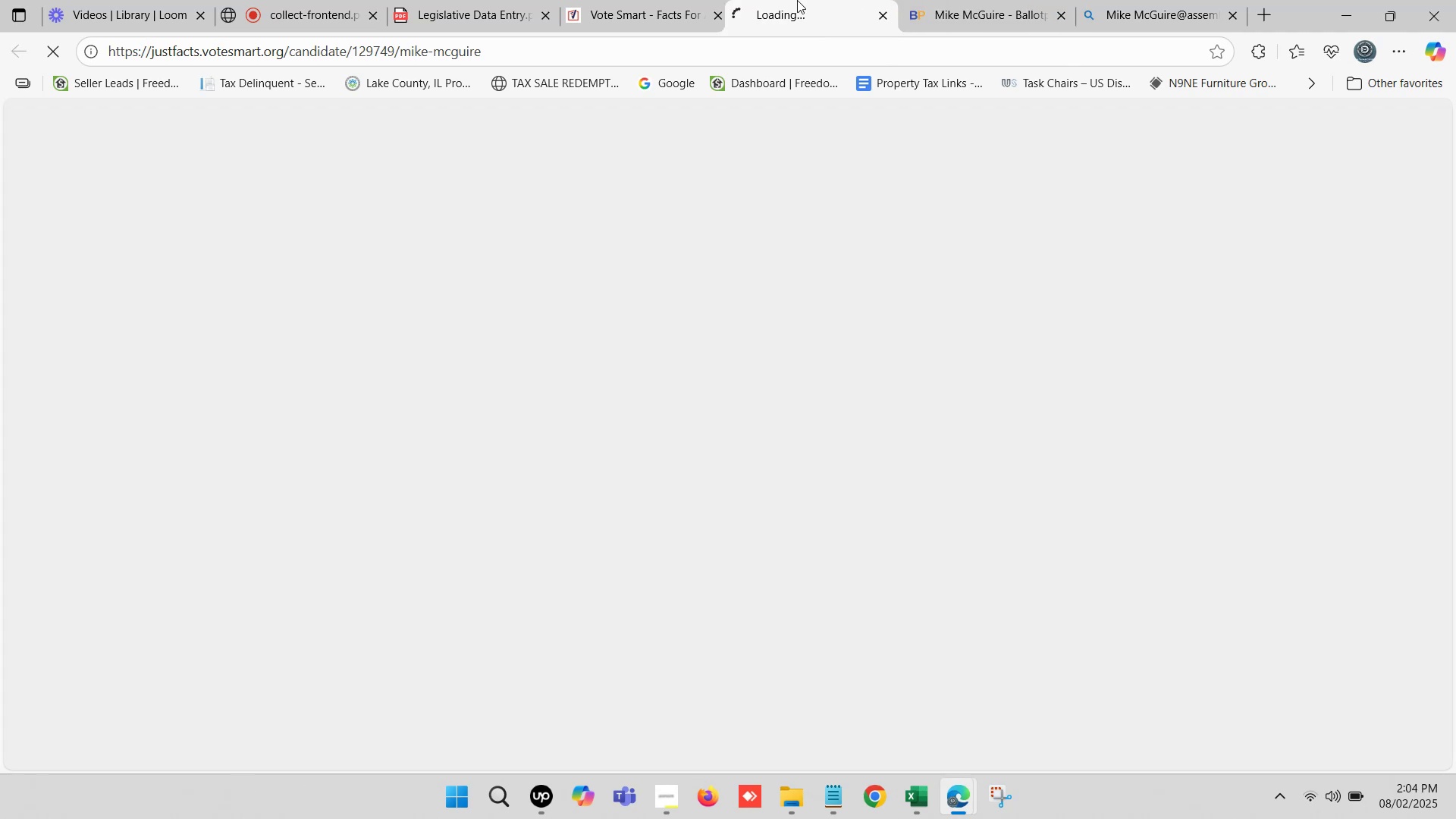 
double_click([799, 0])
 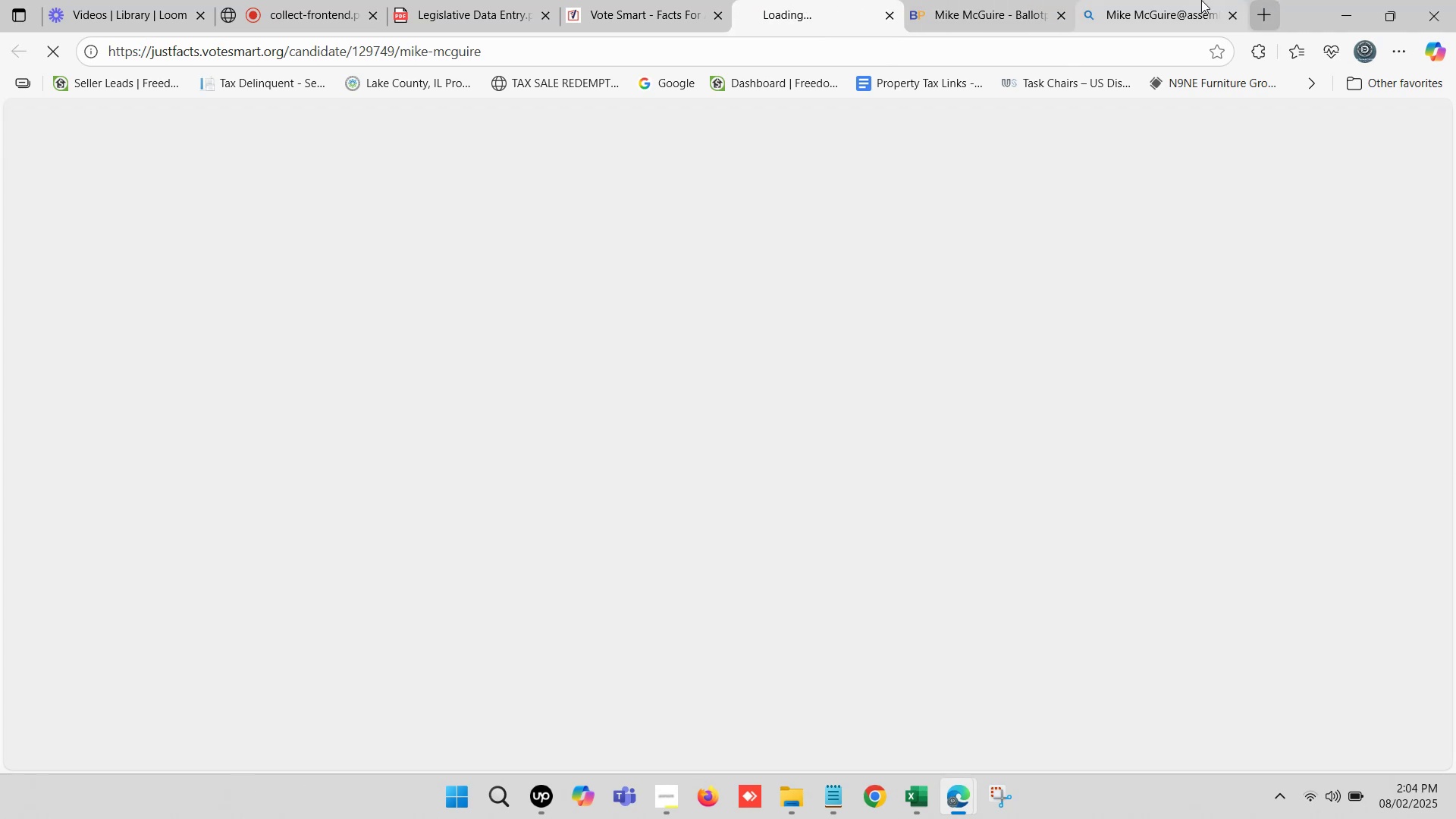 
double_click([1185, 0])
 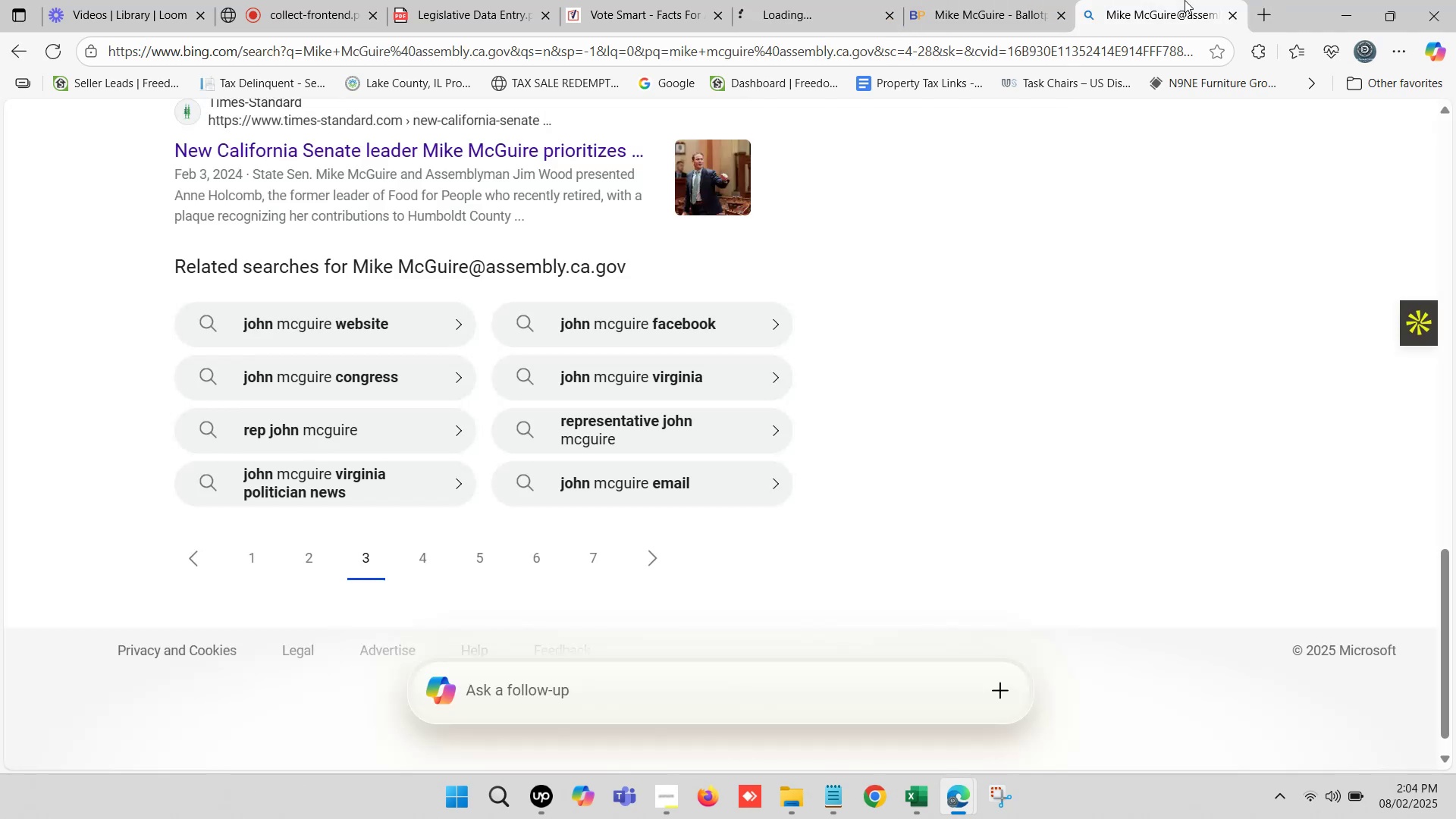 
triple_click([1185, 0])
 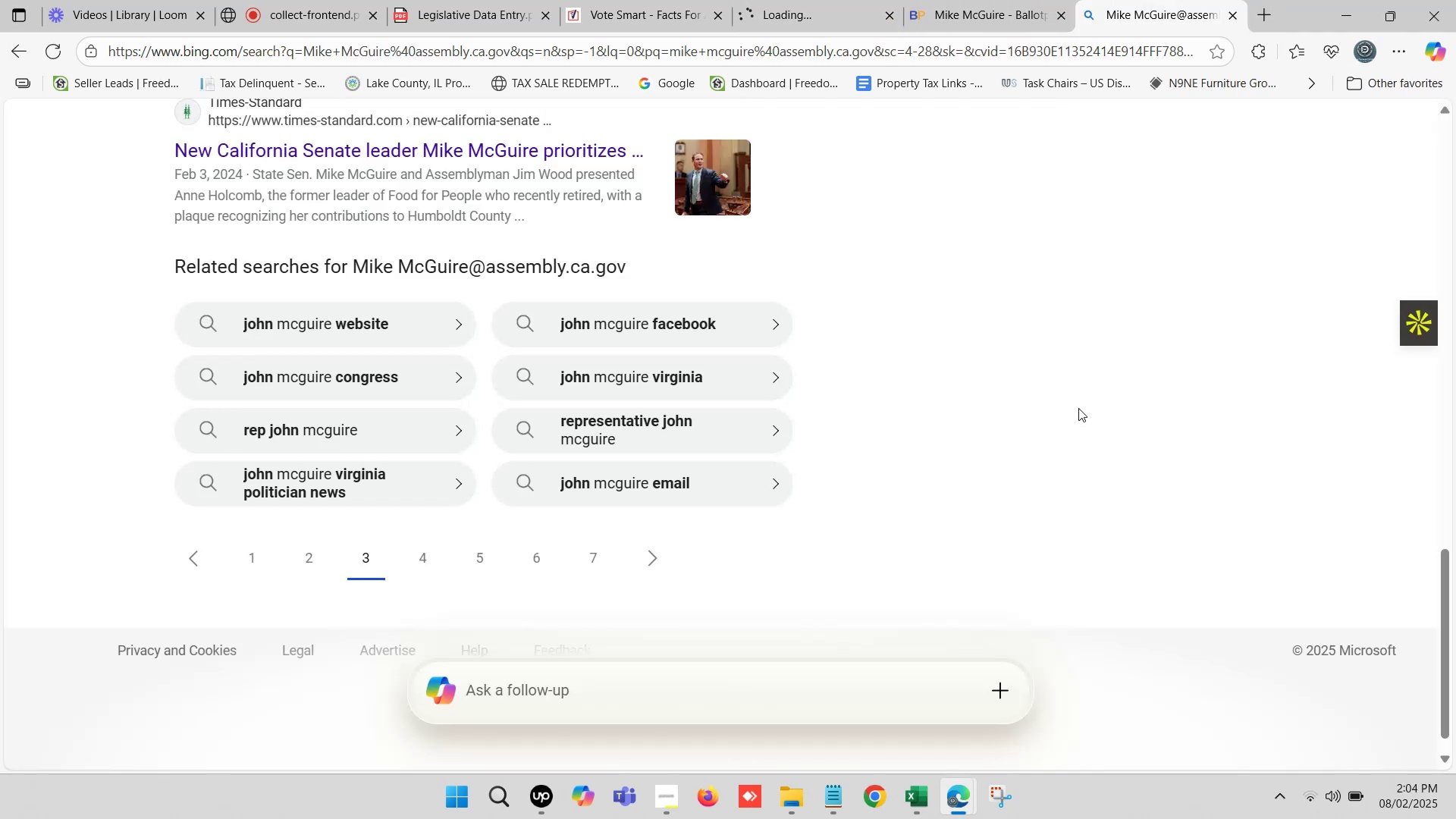 
scroll: coordinate [1072, 393], scroll_direction: up, amount: 7.0
 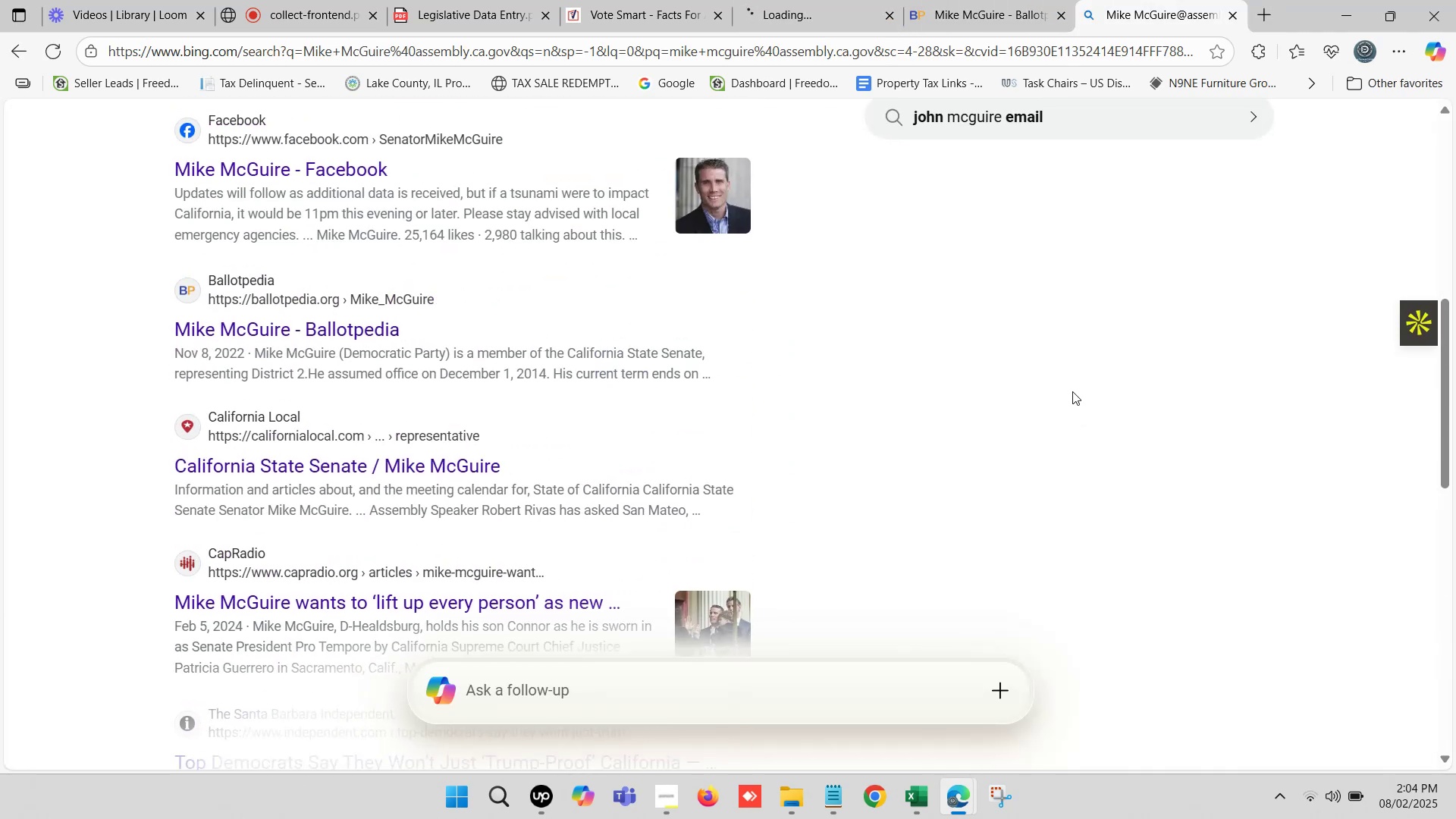 
scroll: coordinate [1072, 391], scroll_direction: none, amount: 0.0
 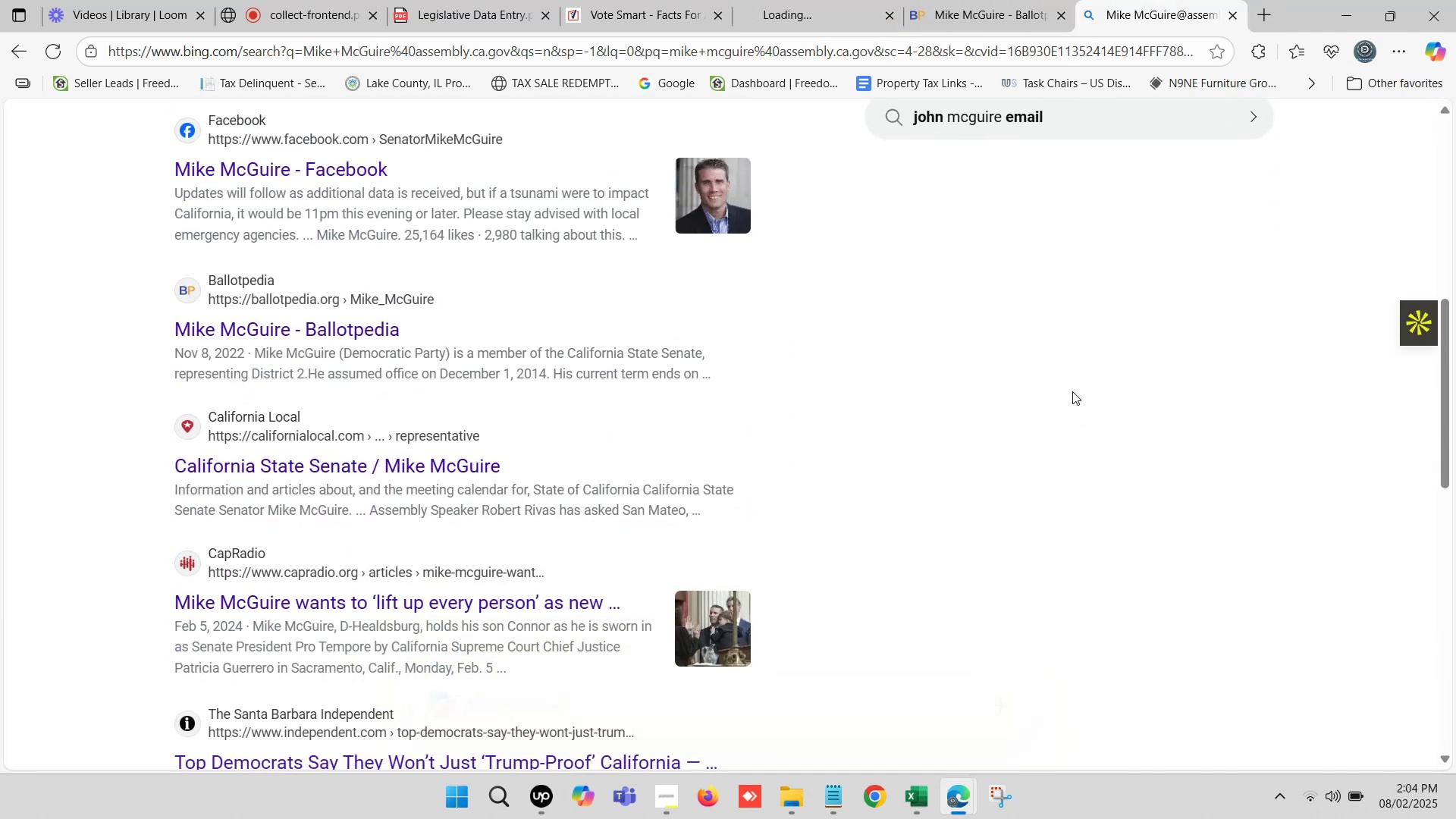 
scroll: coordinate [1072, 390], scroll_direction: up, amount: 6.0
 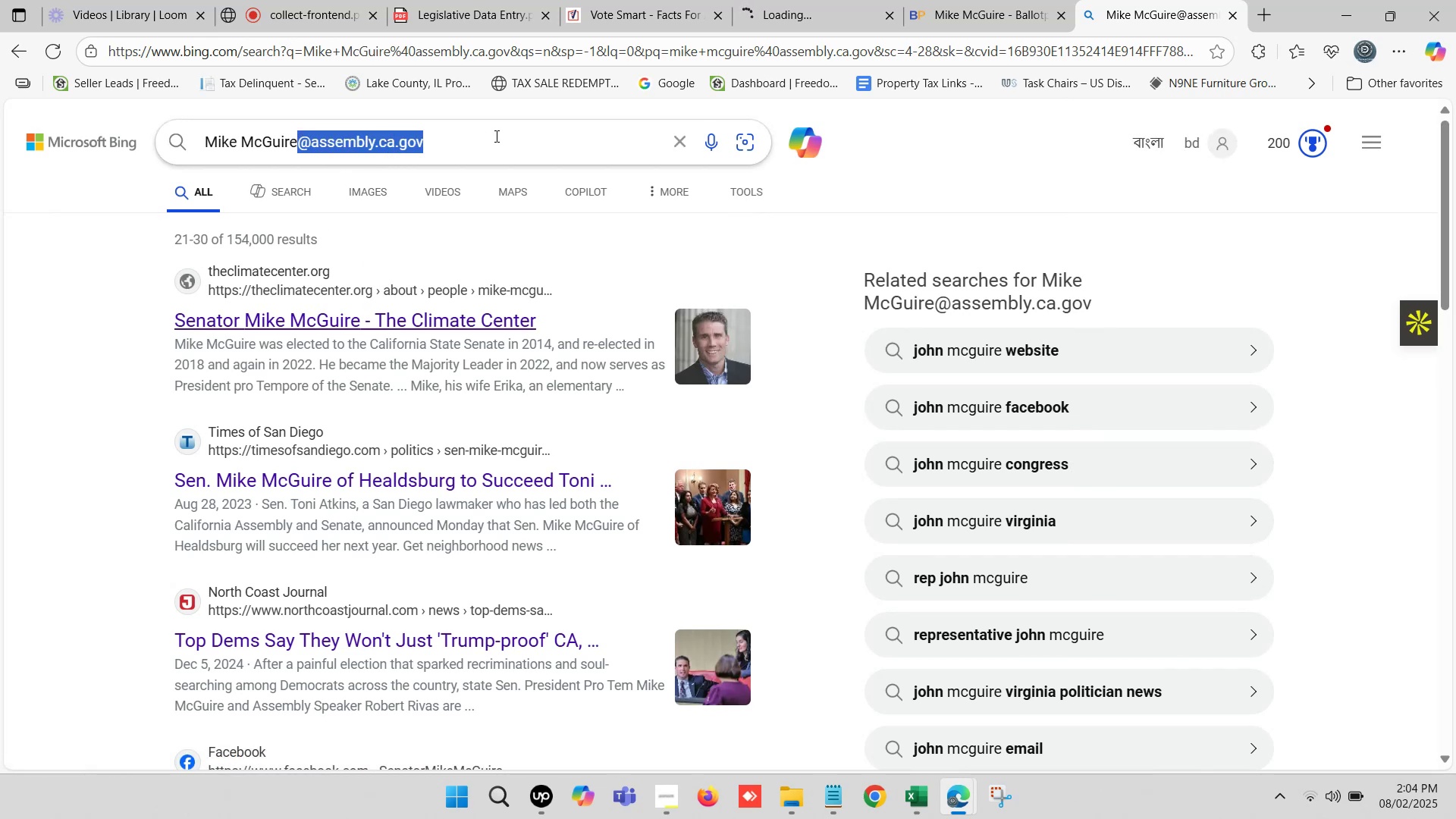 
wait(6.64)
 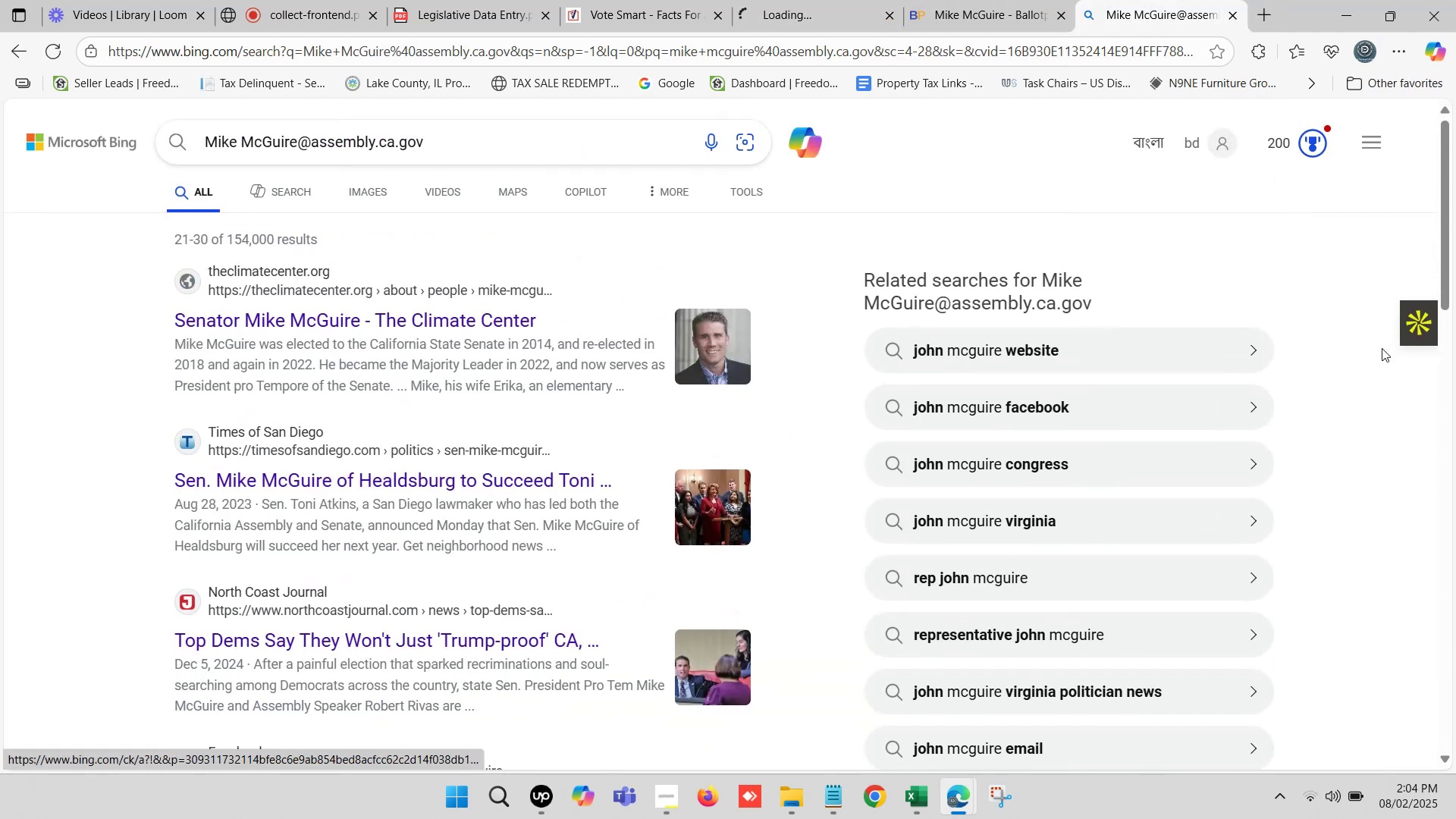 
type(at email)
 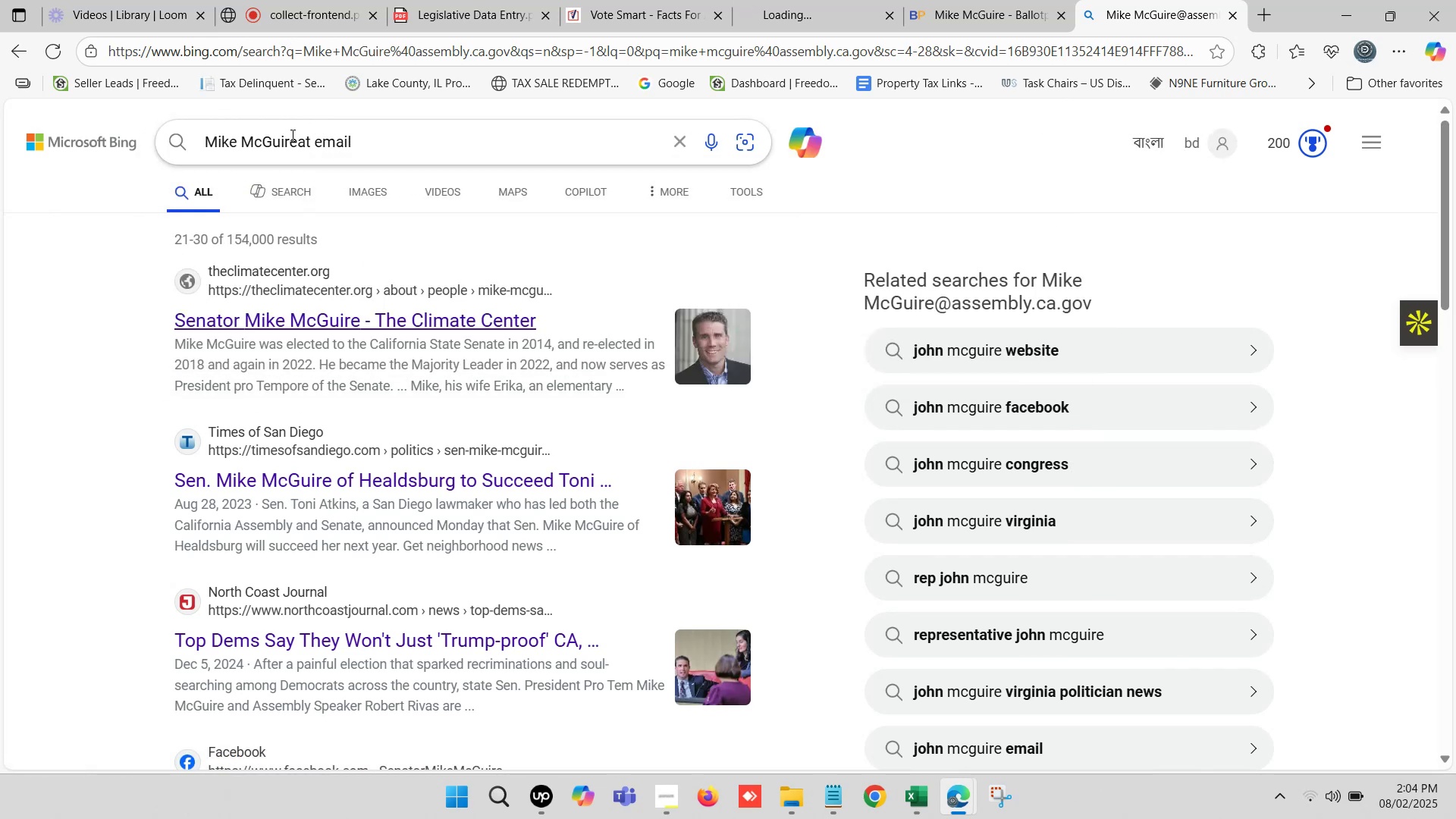 
left_click([293, 137])
 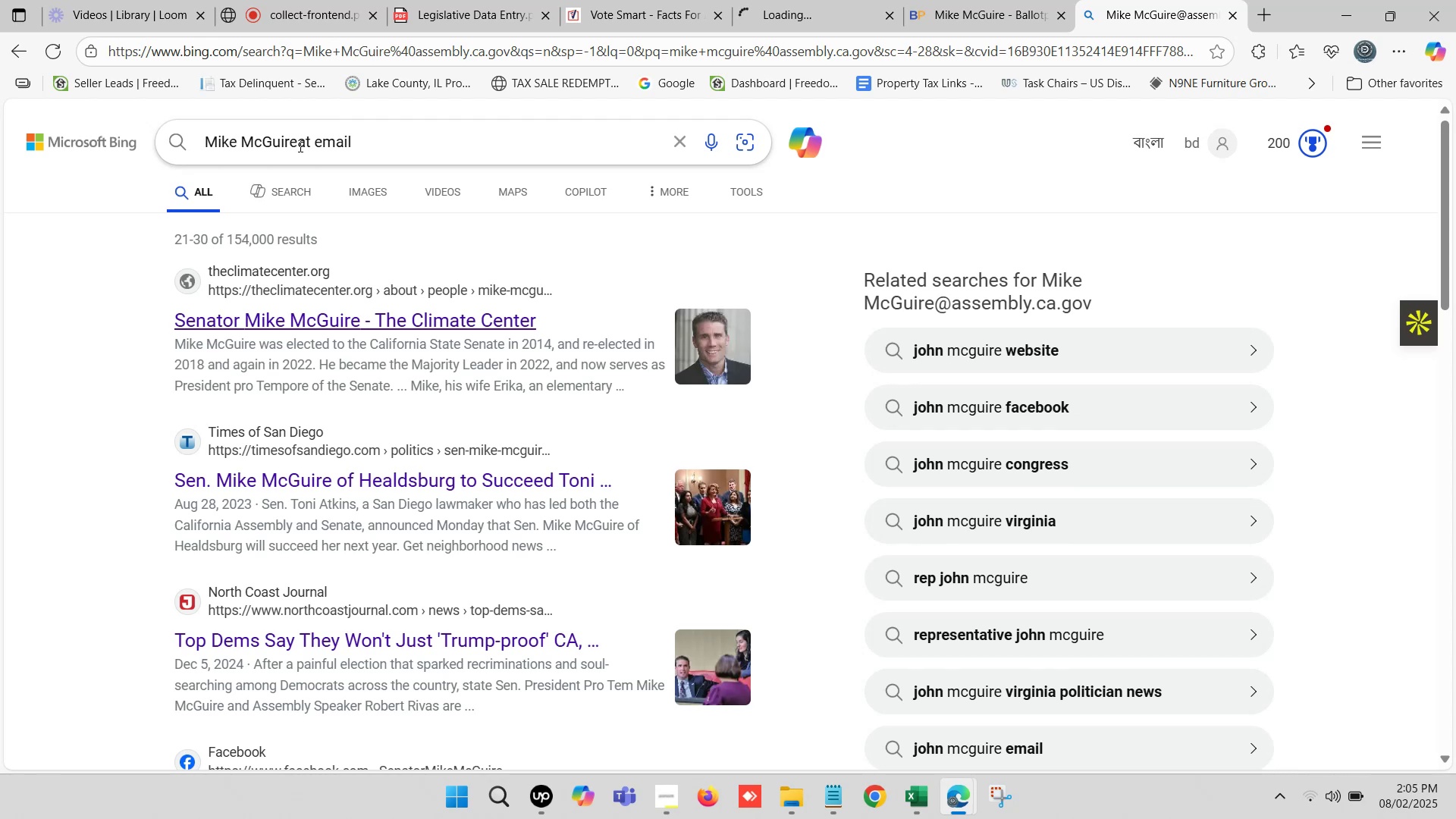 
left_click([299, 146])
 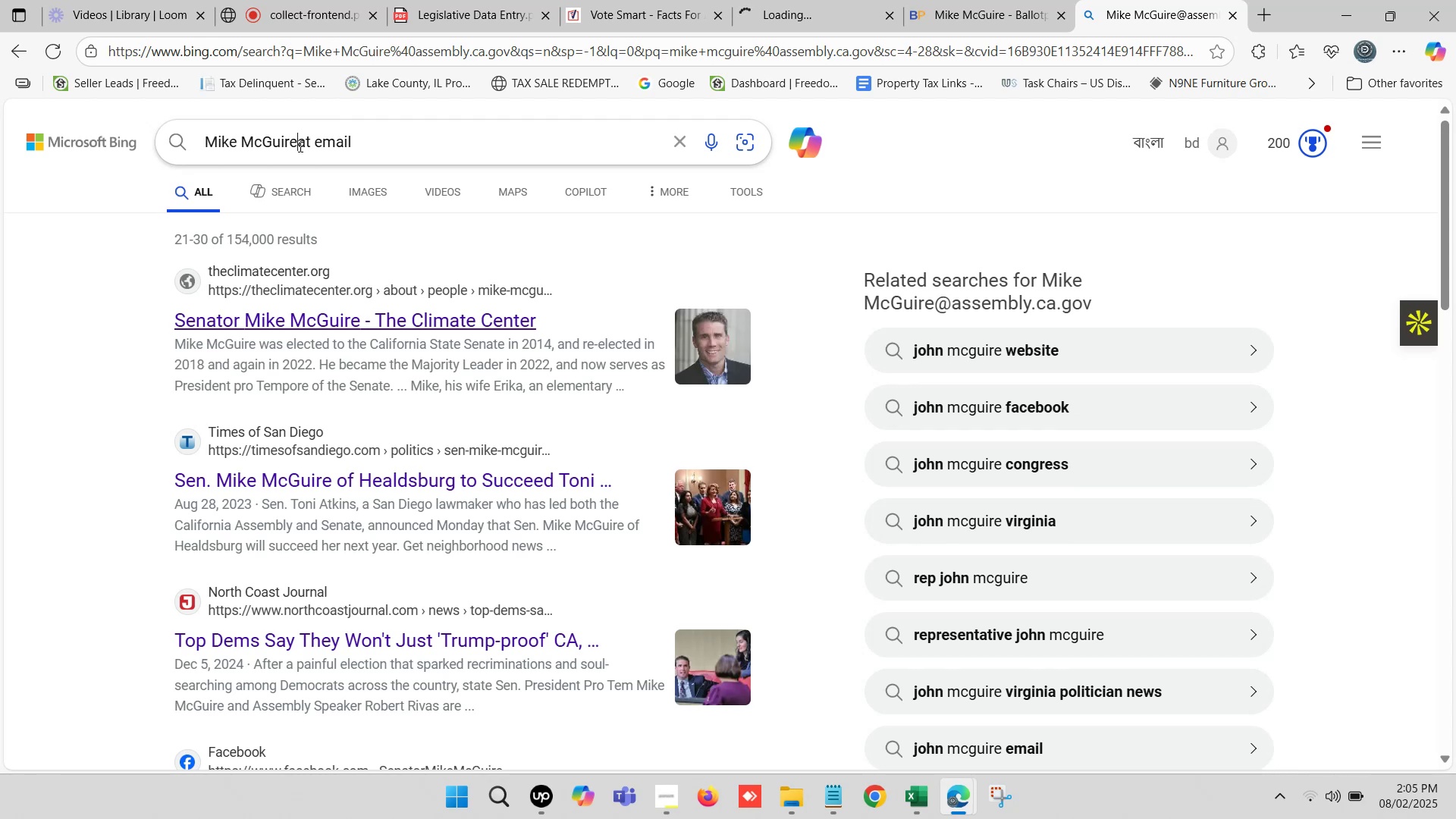 
key(Space)
 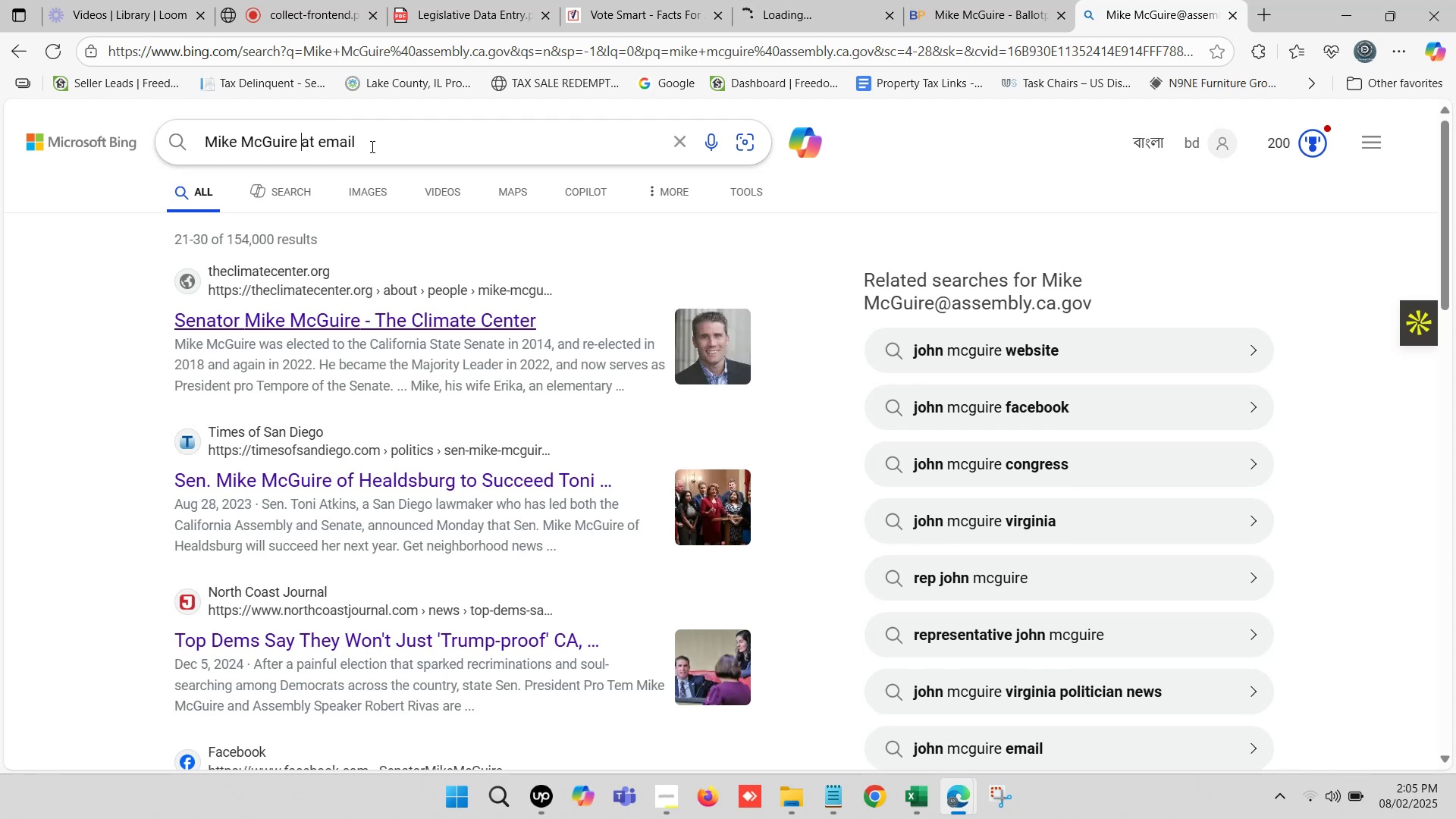 
left_click([380, 146])
 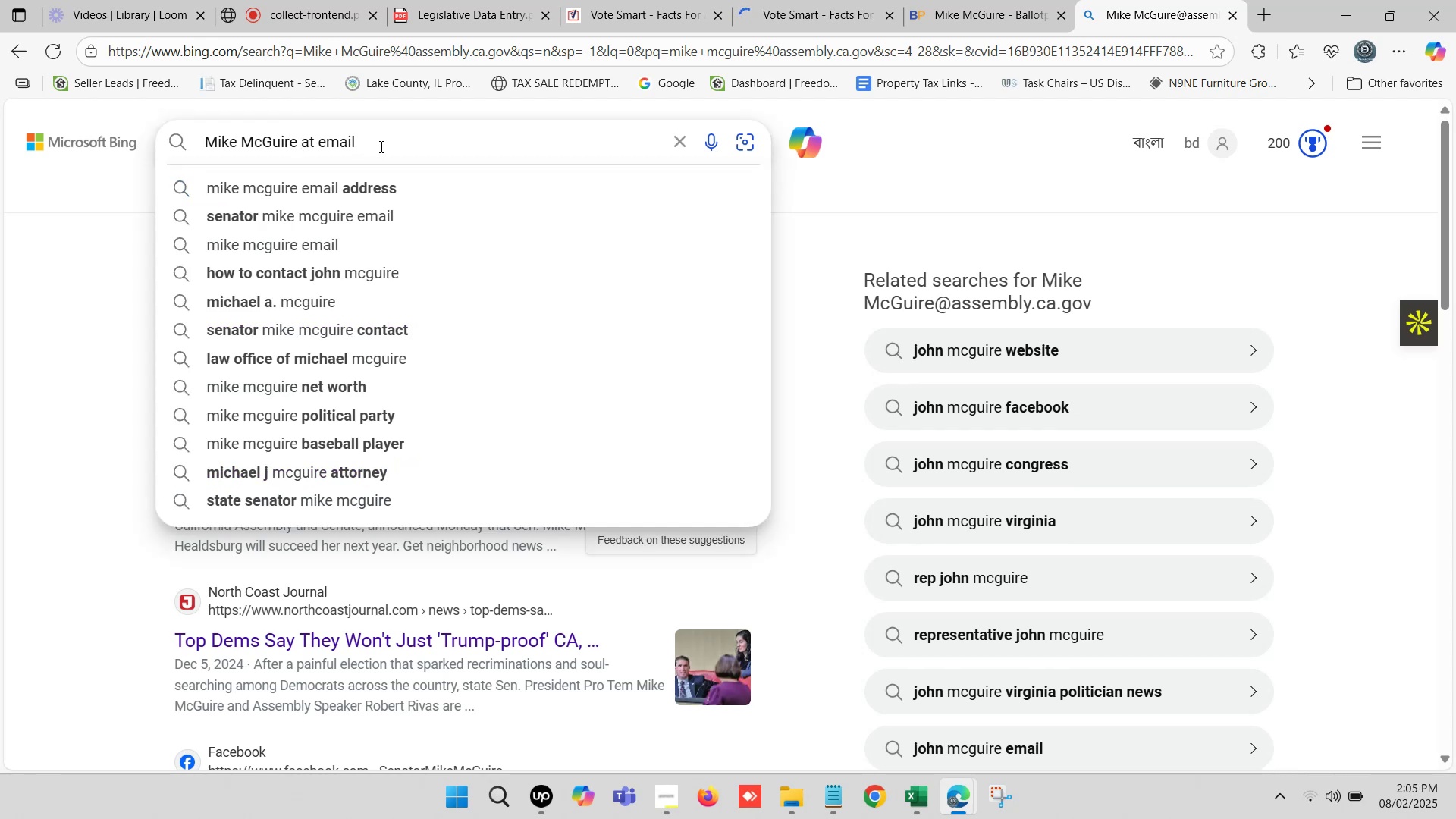 
key(Enter)
 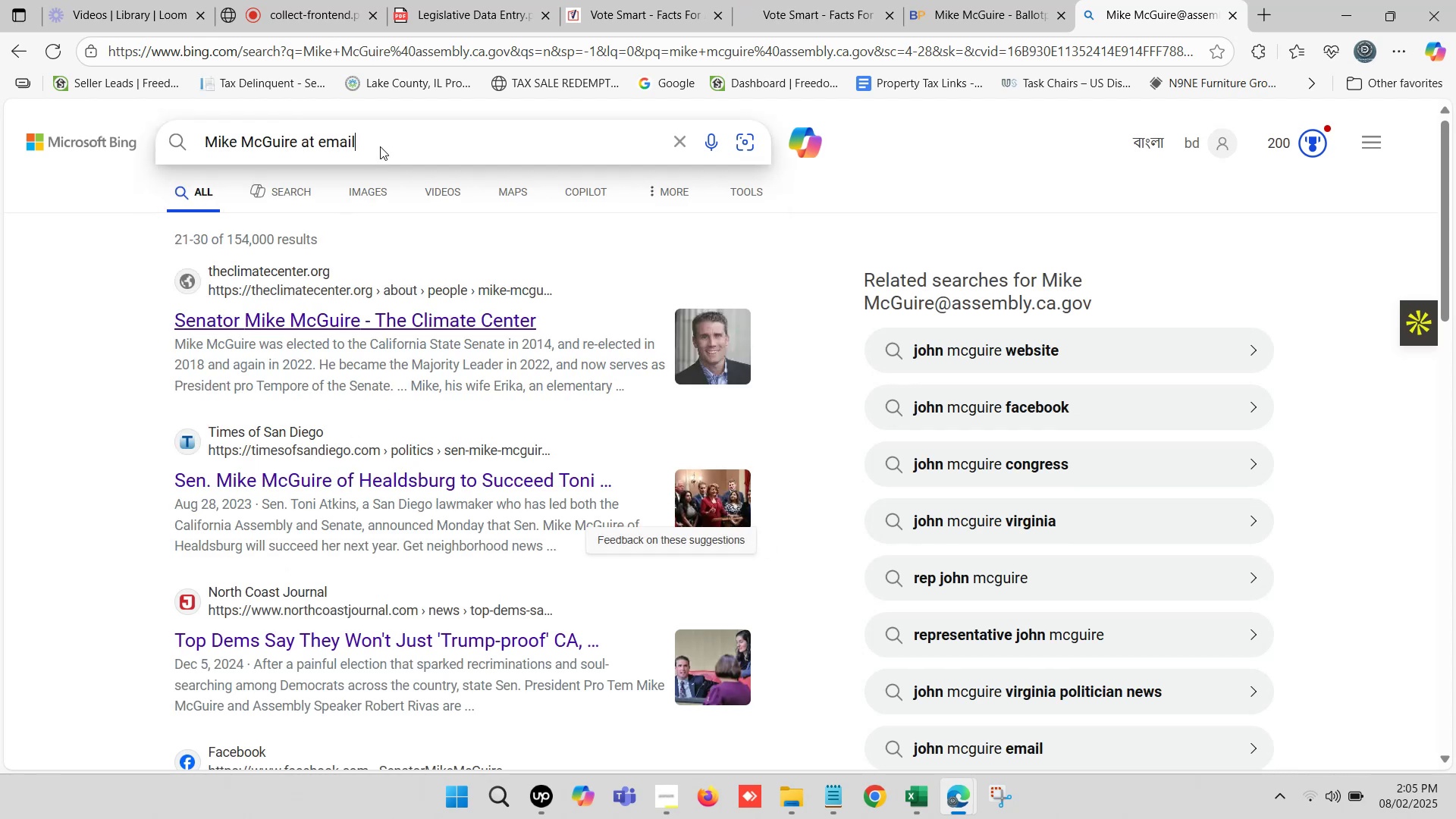 
scroll: coordinate [362, 381], scroll_direction: down, amount: 16.0
 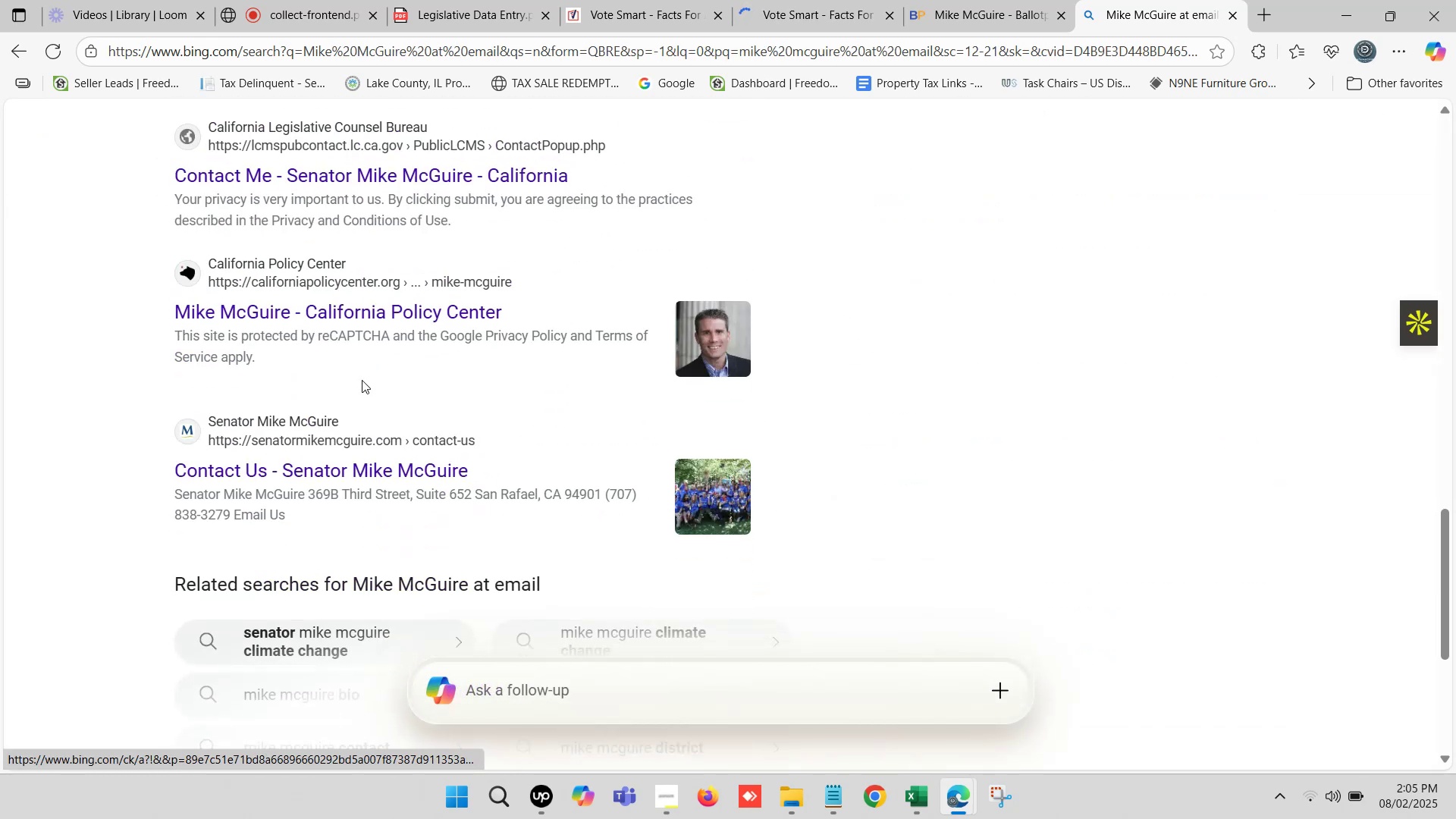 
scroll: coordinate [363, 366], scroll_direction: up, amount: 12.0
 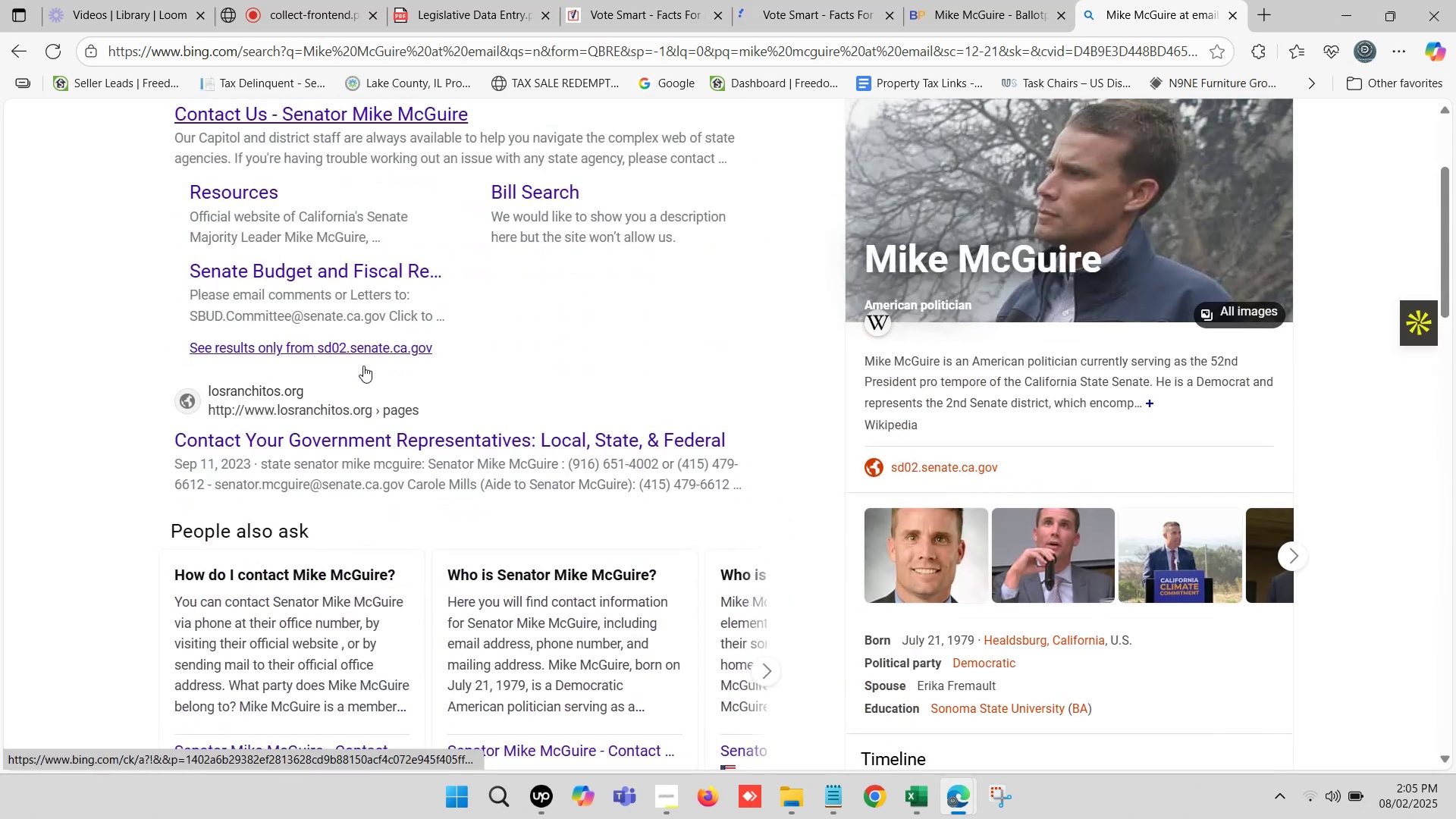 
scroll: coordinate [401, 353], scroll_direction: down, amount: 18.0
 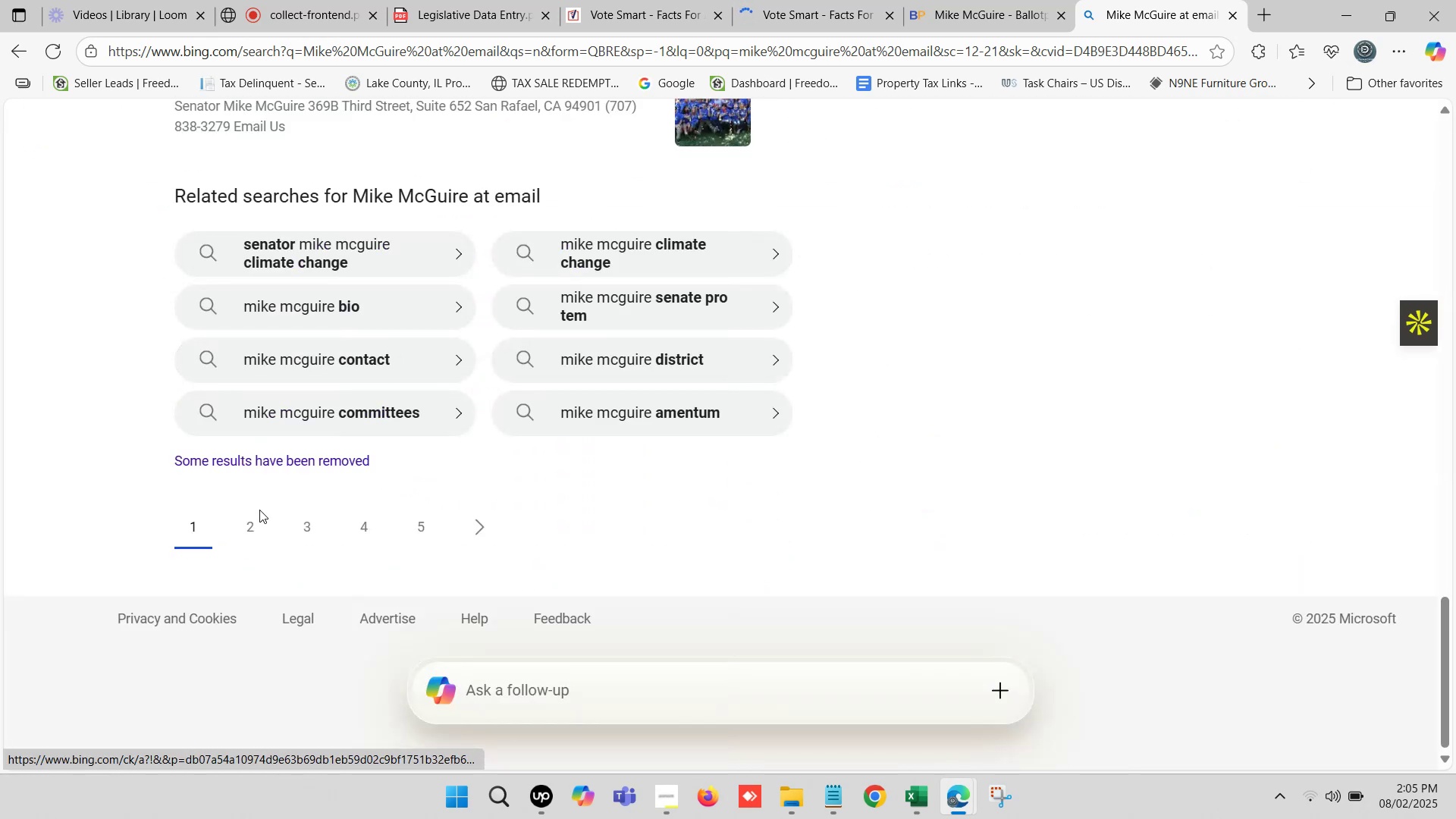 
left_click([254, 516])
 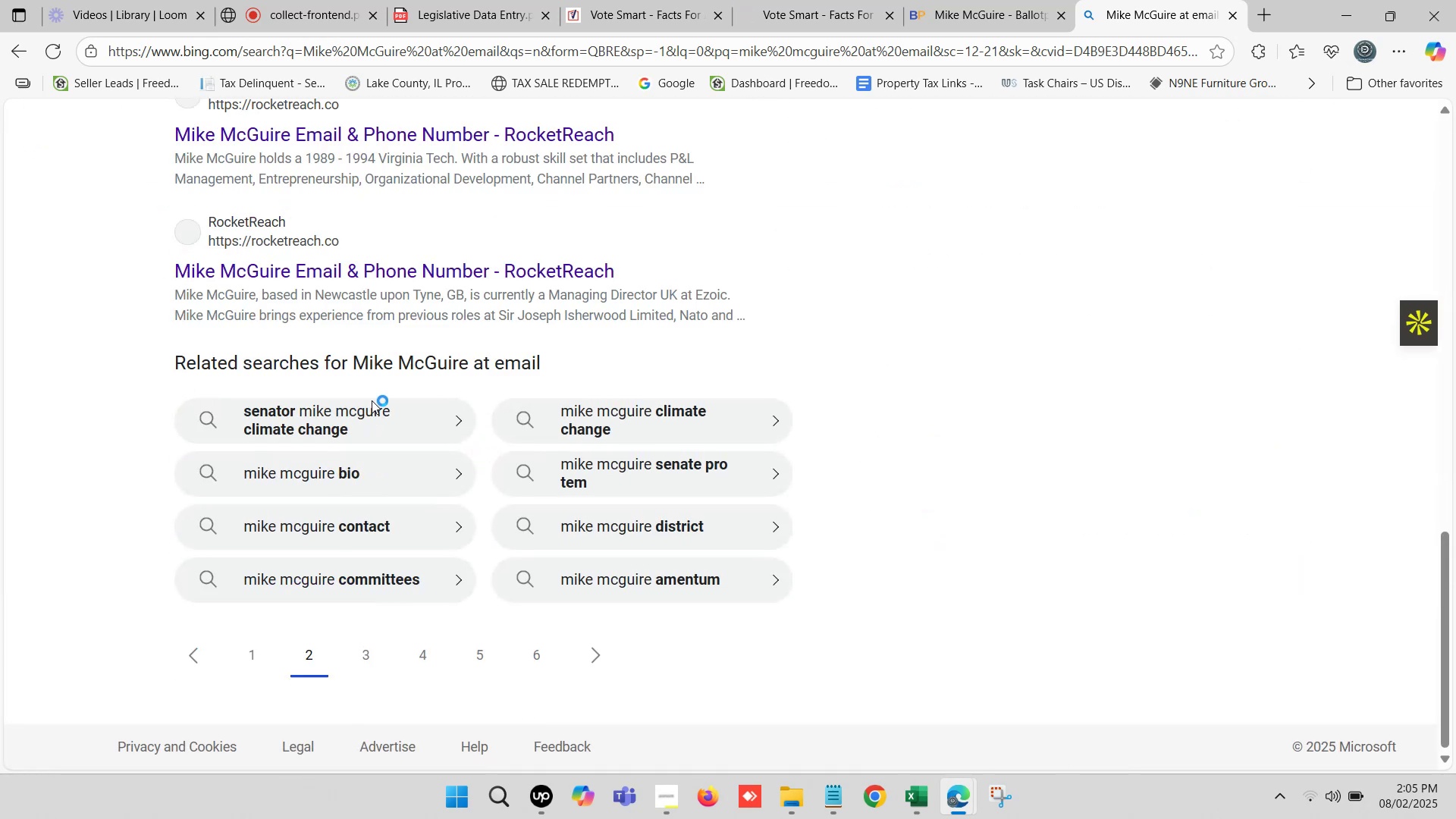 
scroll: coordinate [372, 390], scroll_direction: up, amount: 3.0
 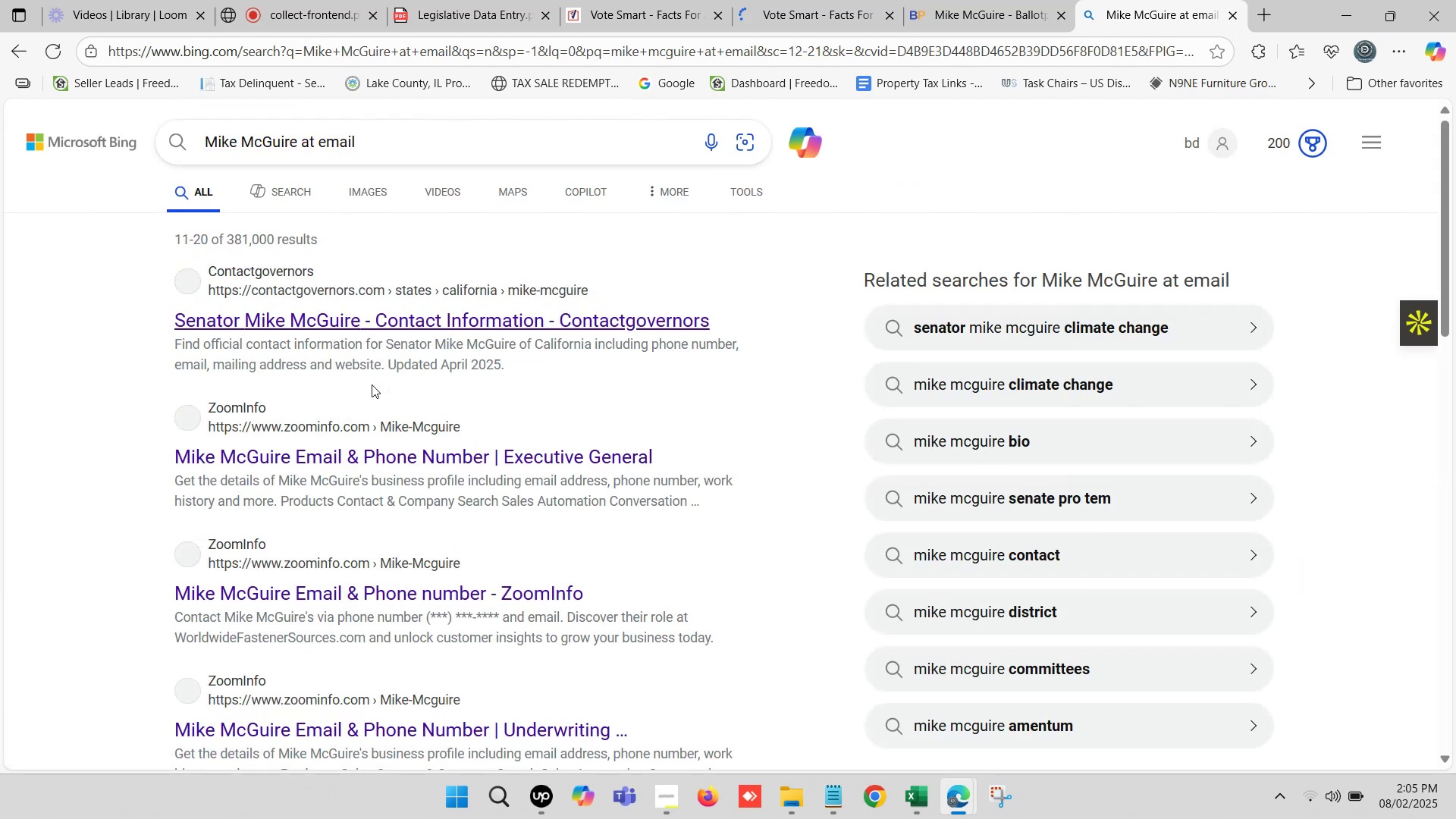 
scroll: coordinate [378, 503], scroll_direction: down, amount: 12.0
 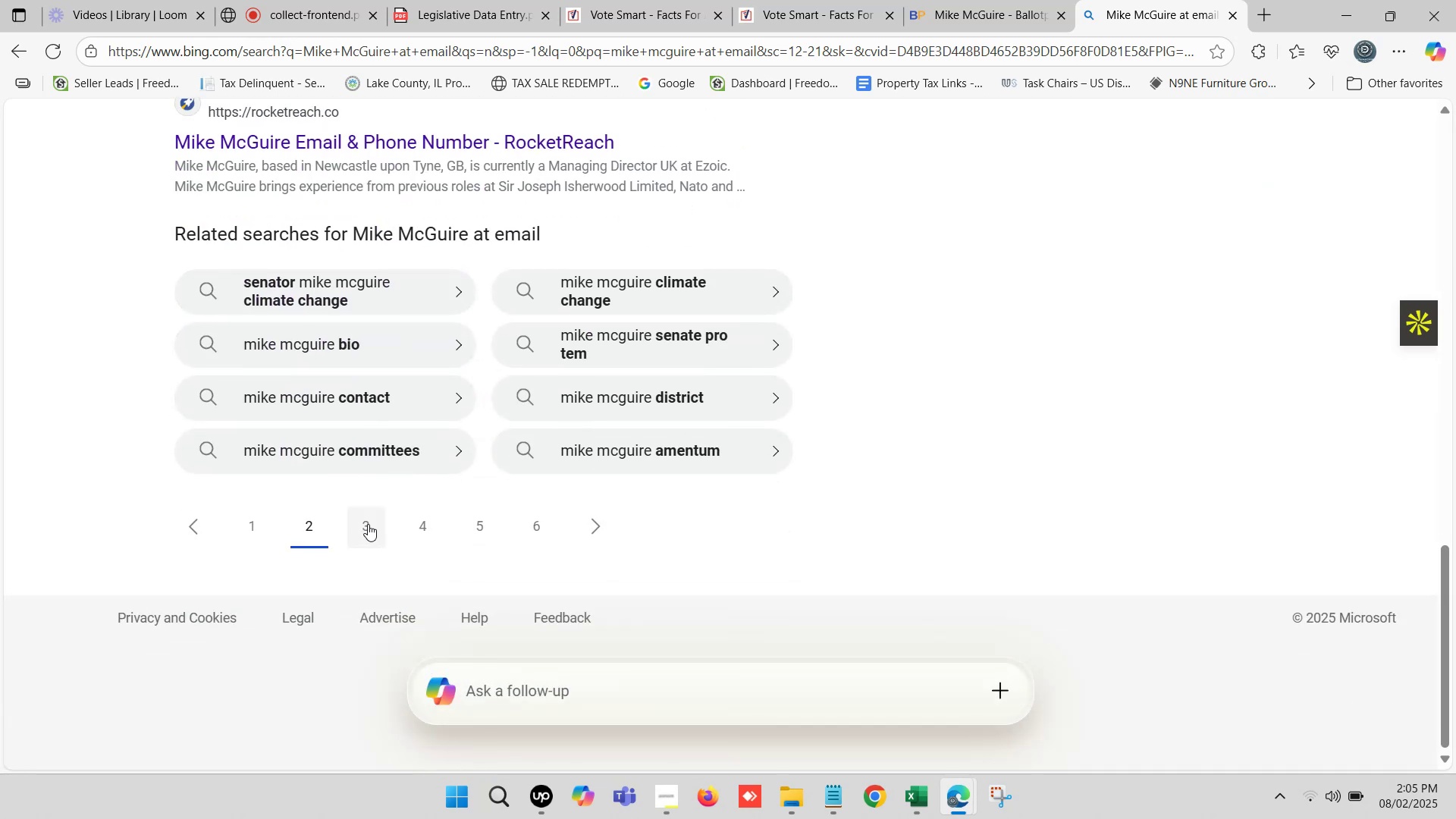 
left_click([368, 524])
 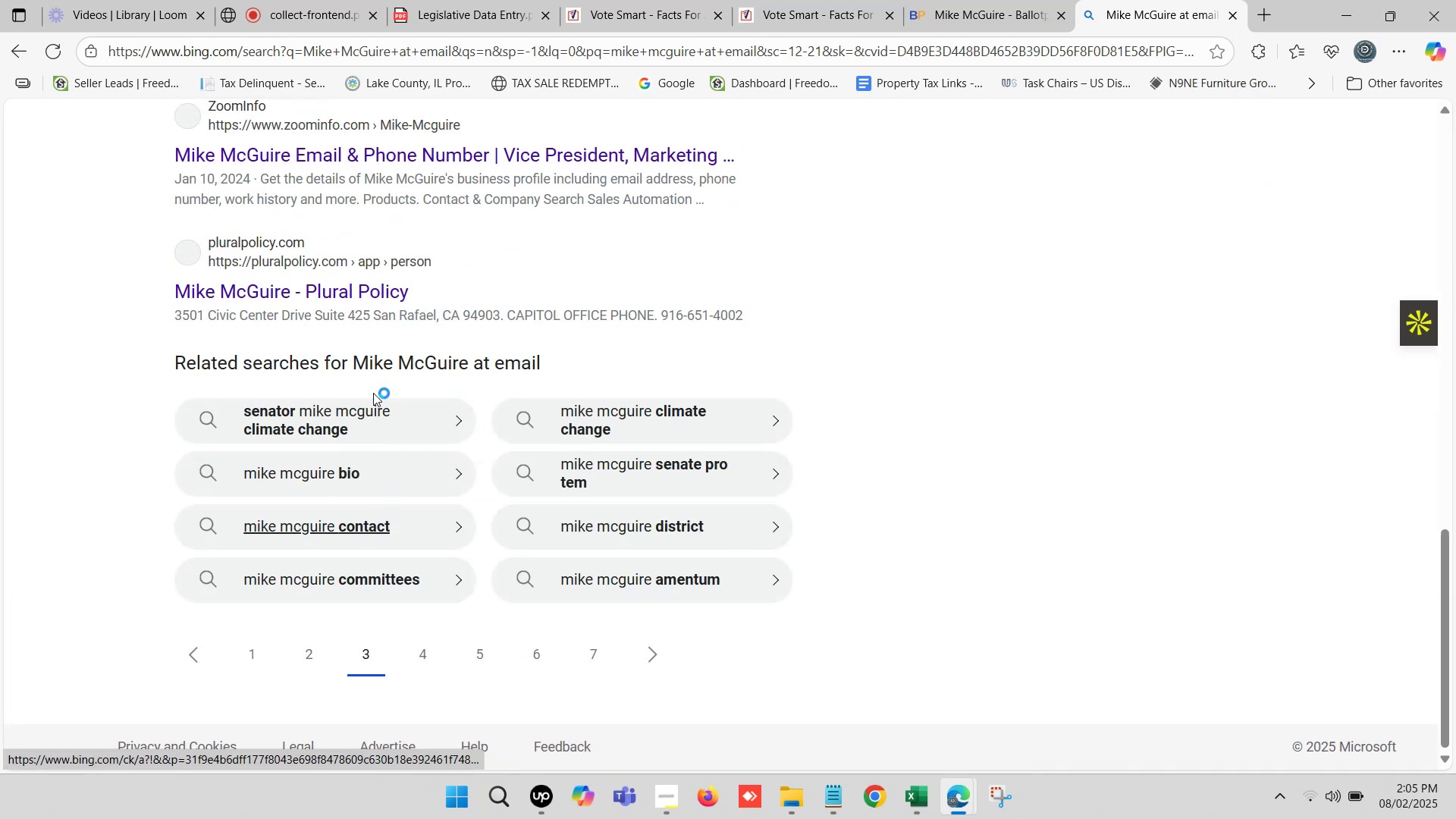 
scroll: coordinate [212, 505], scroll_direction: up, amount: 2.0
 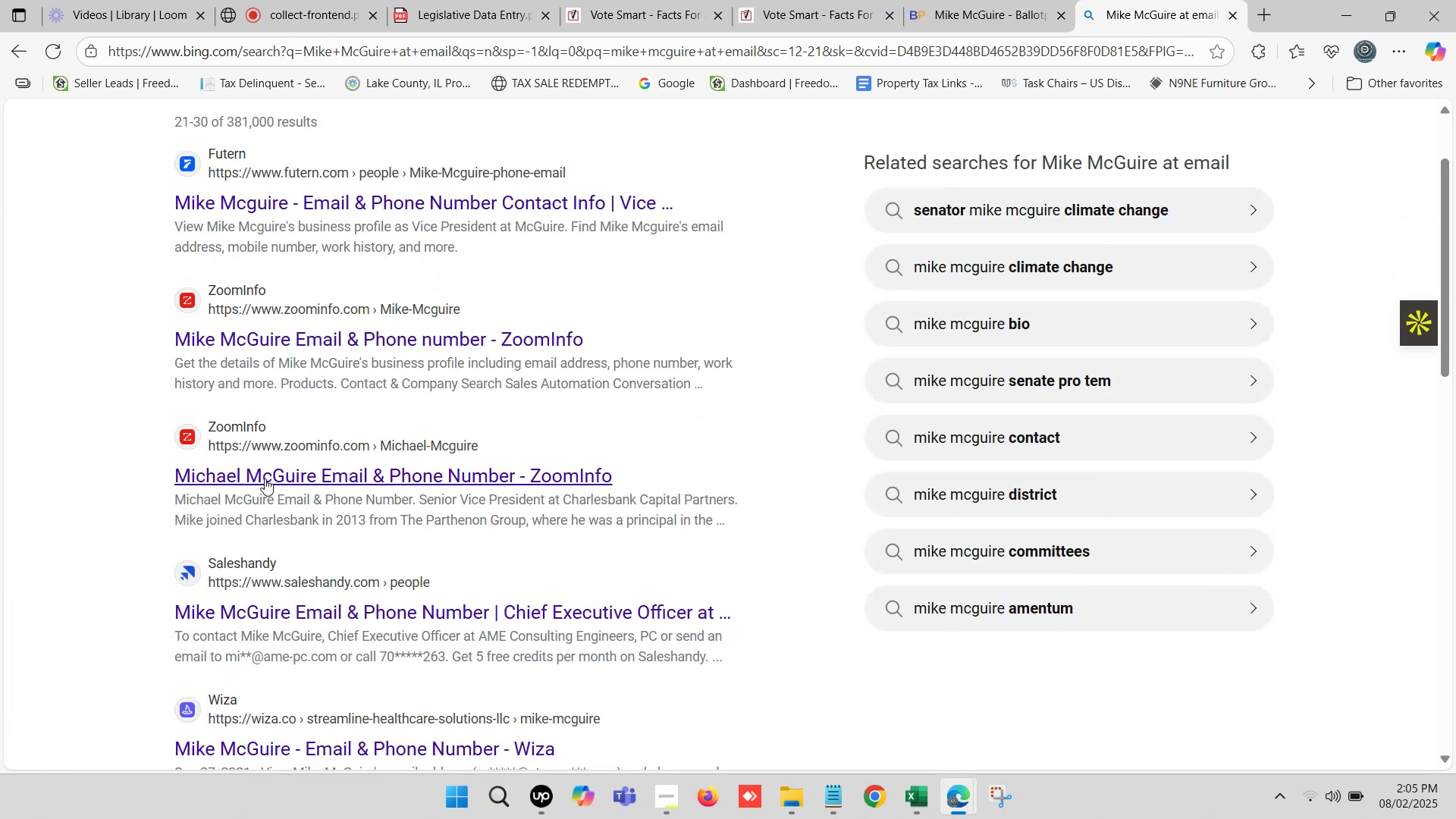 
scroll: coordinate [277, 470], scroll_direction: down, amount: 5.0
 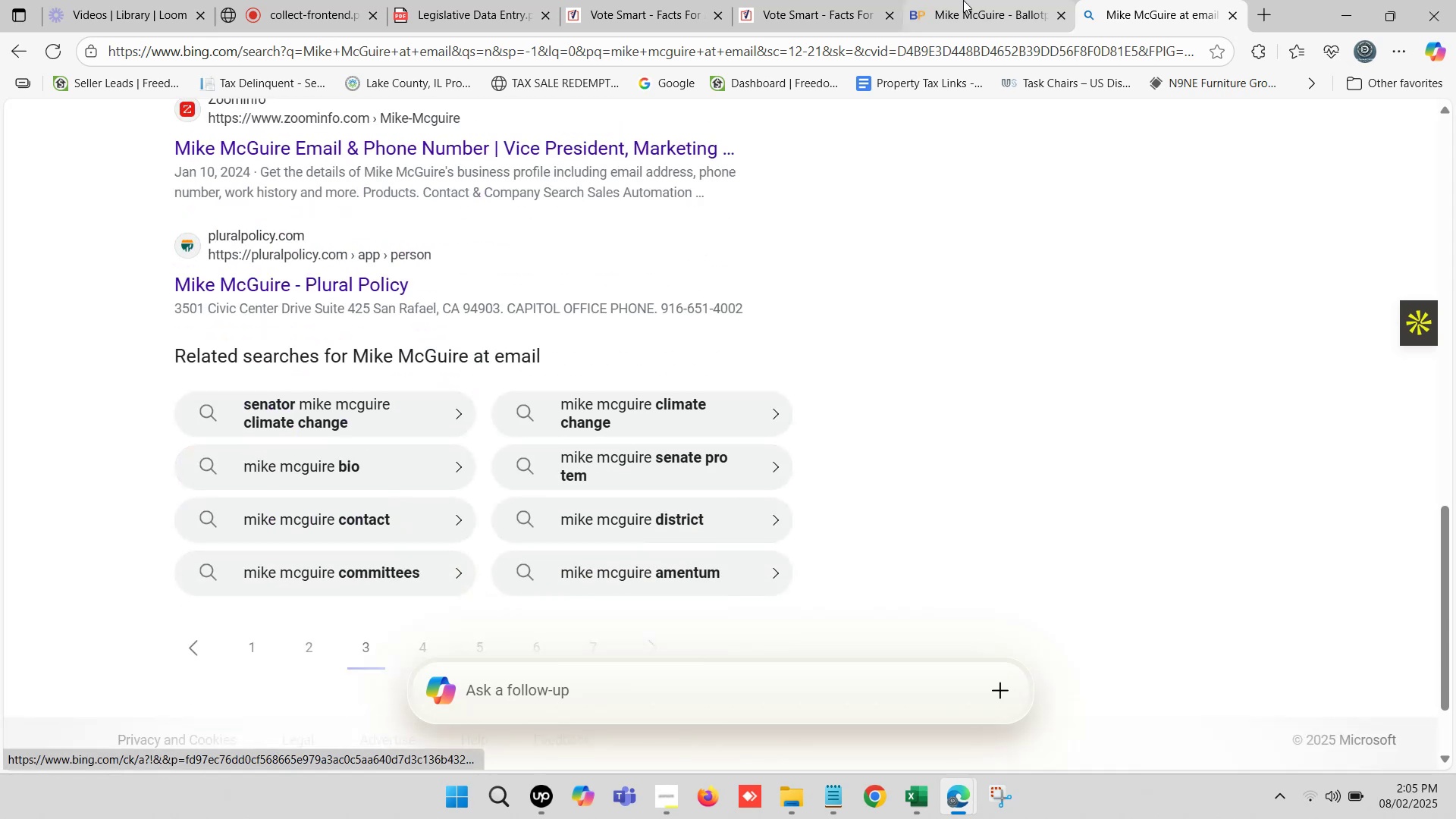 
double_click([967, 0])
 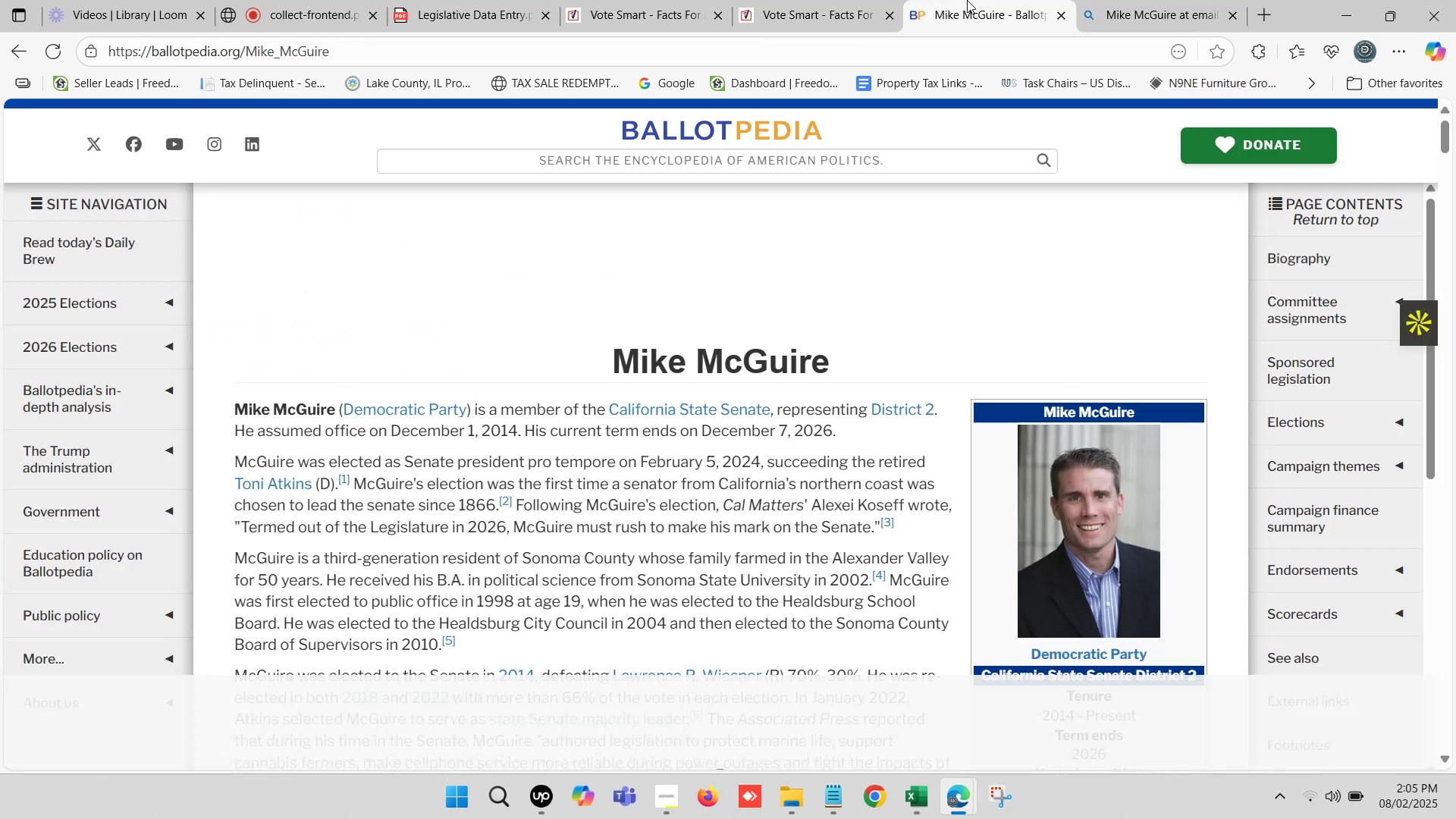 
triple_click([967, 0])
 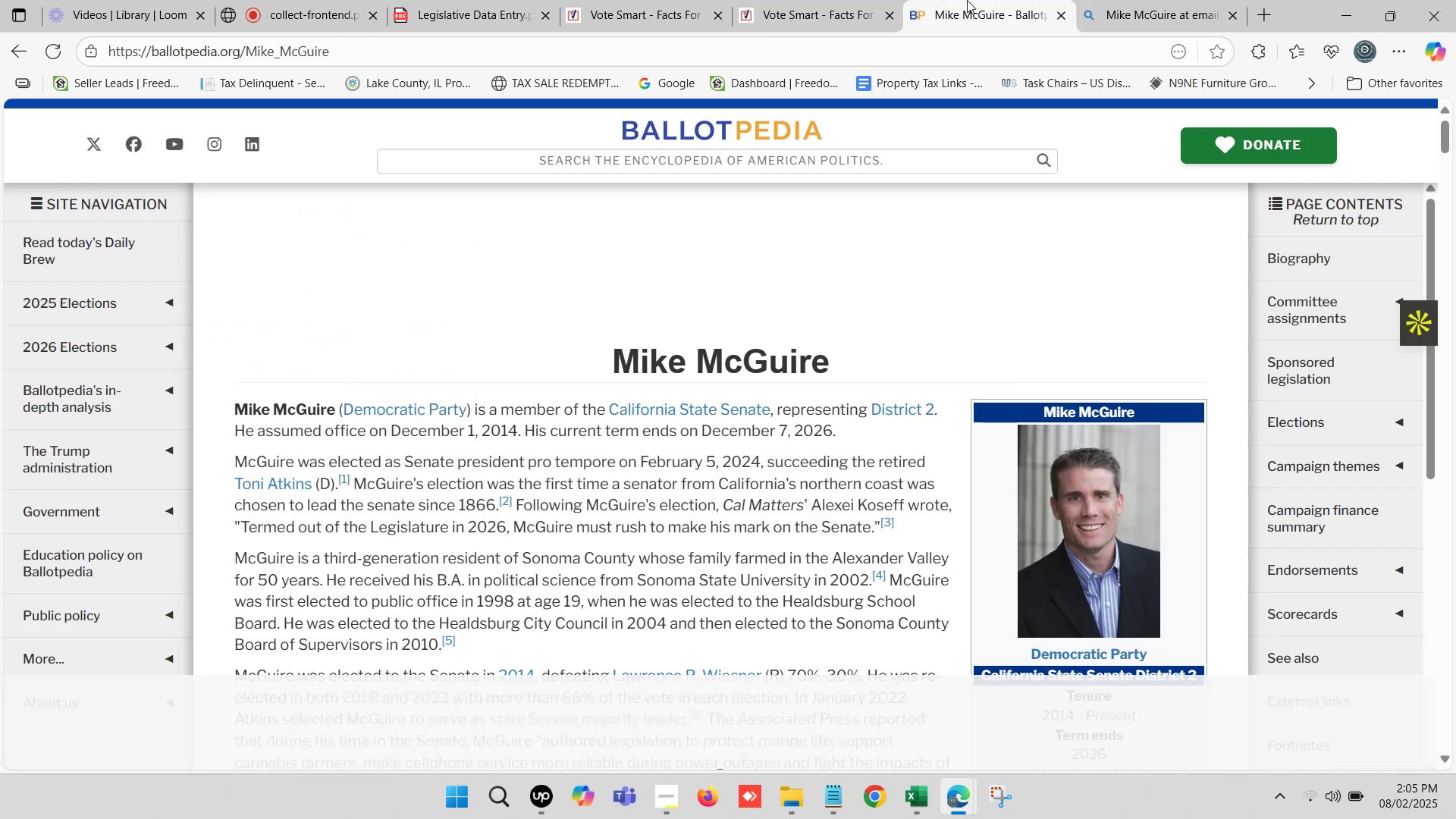 
triple_click([967, 0])
 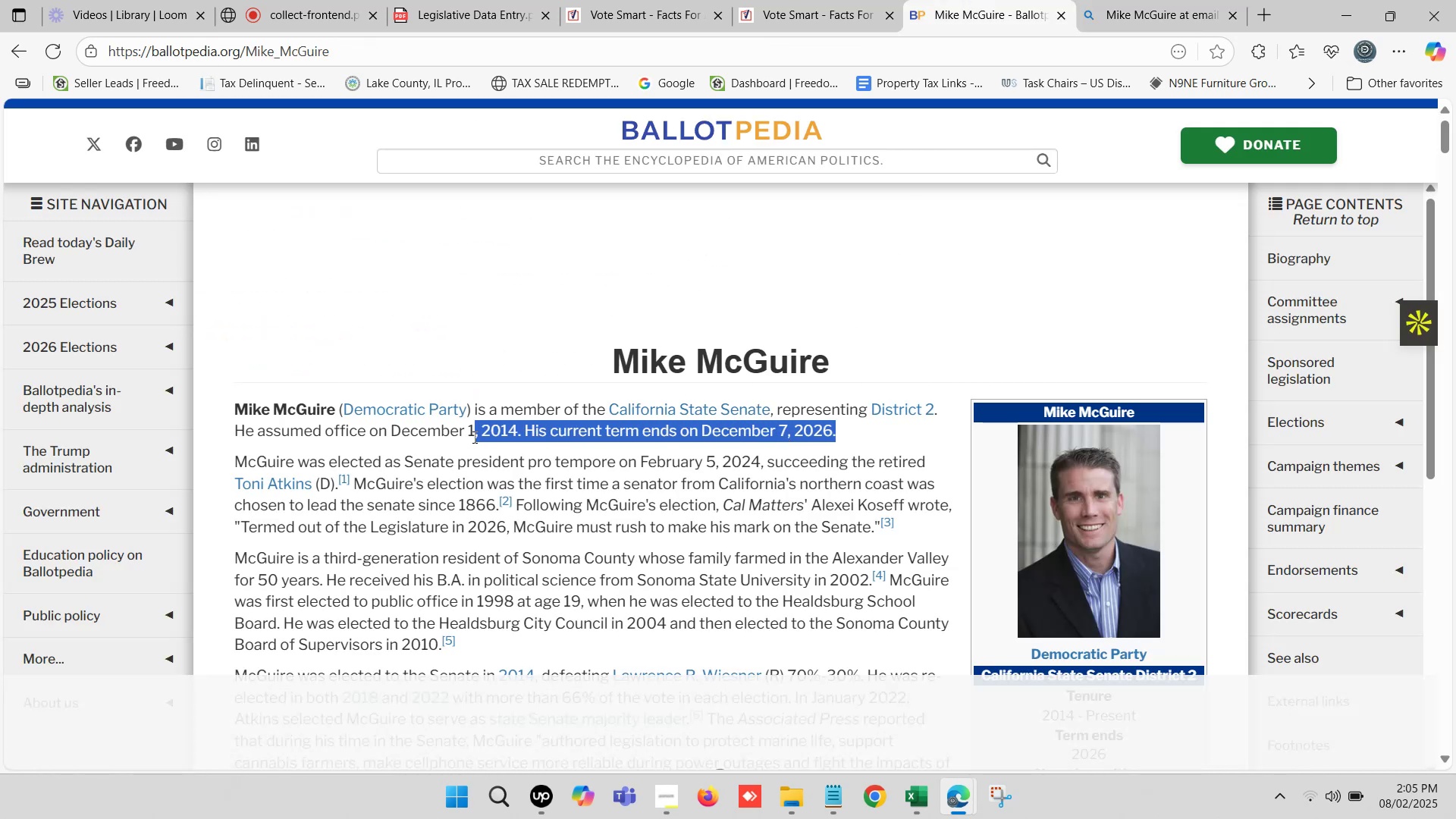 
wait(5.63)
 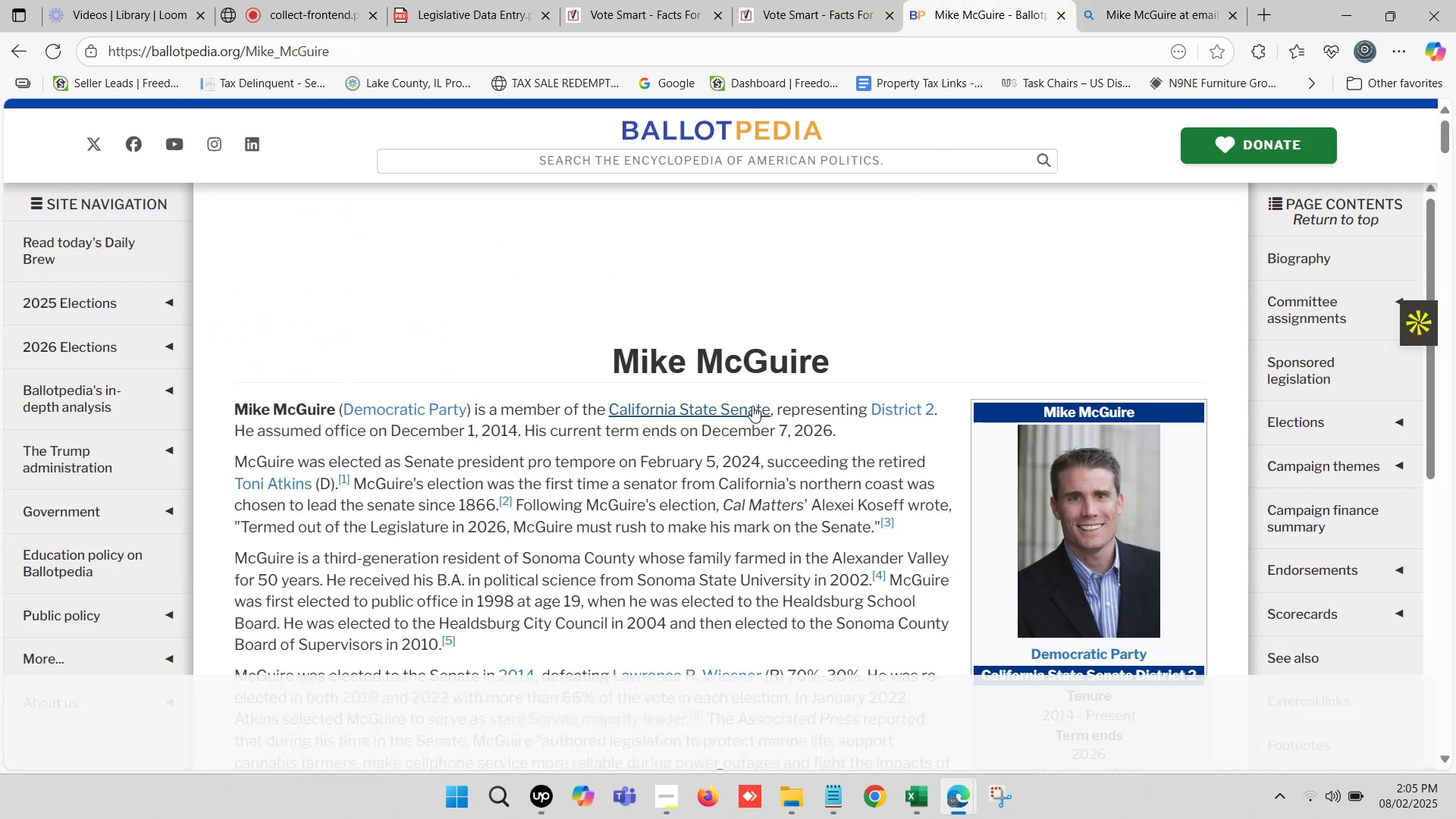 
key(Control+C)
 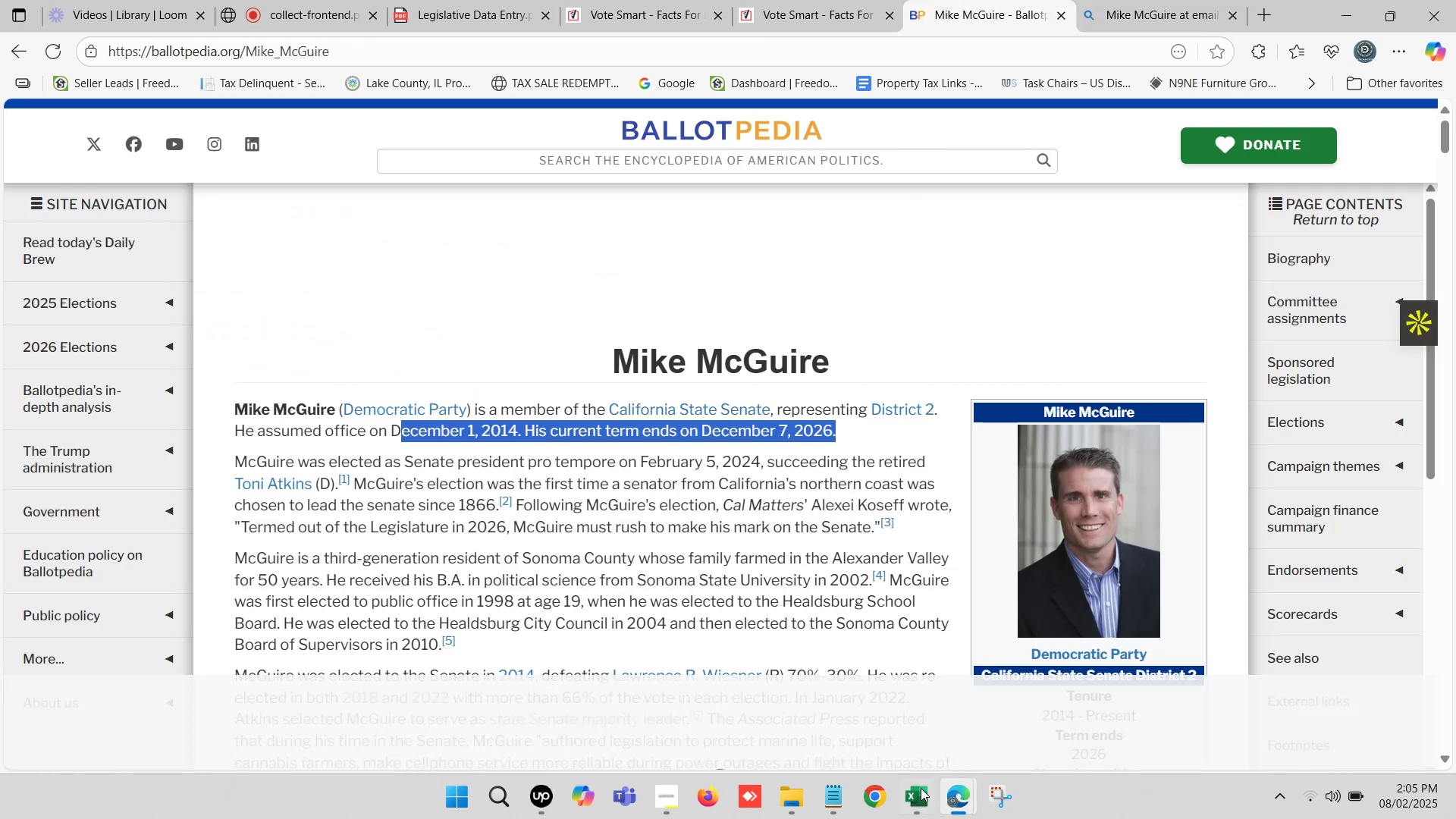 
left_click([902, 812])
 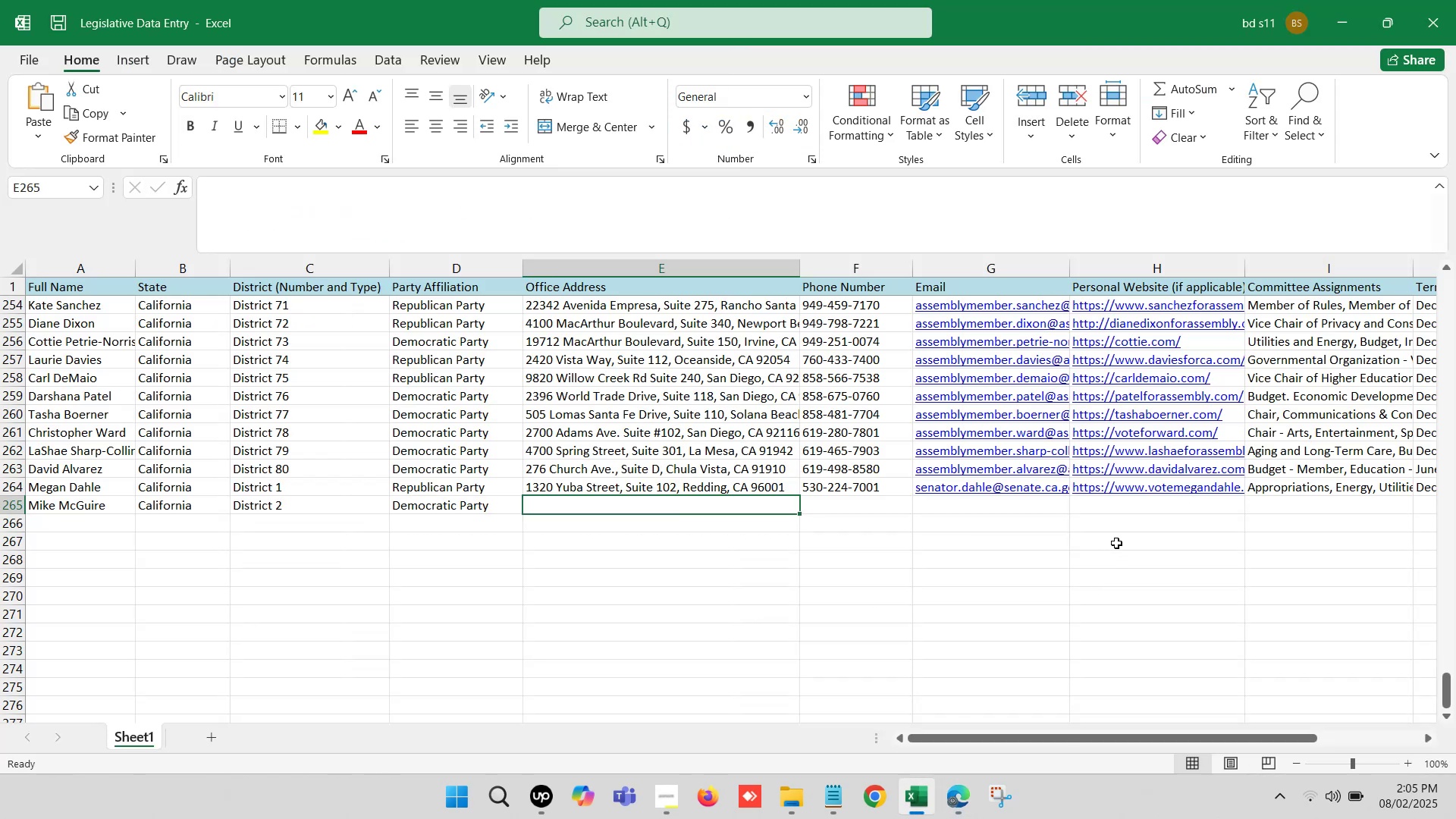 
left_click([1122, 504])
 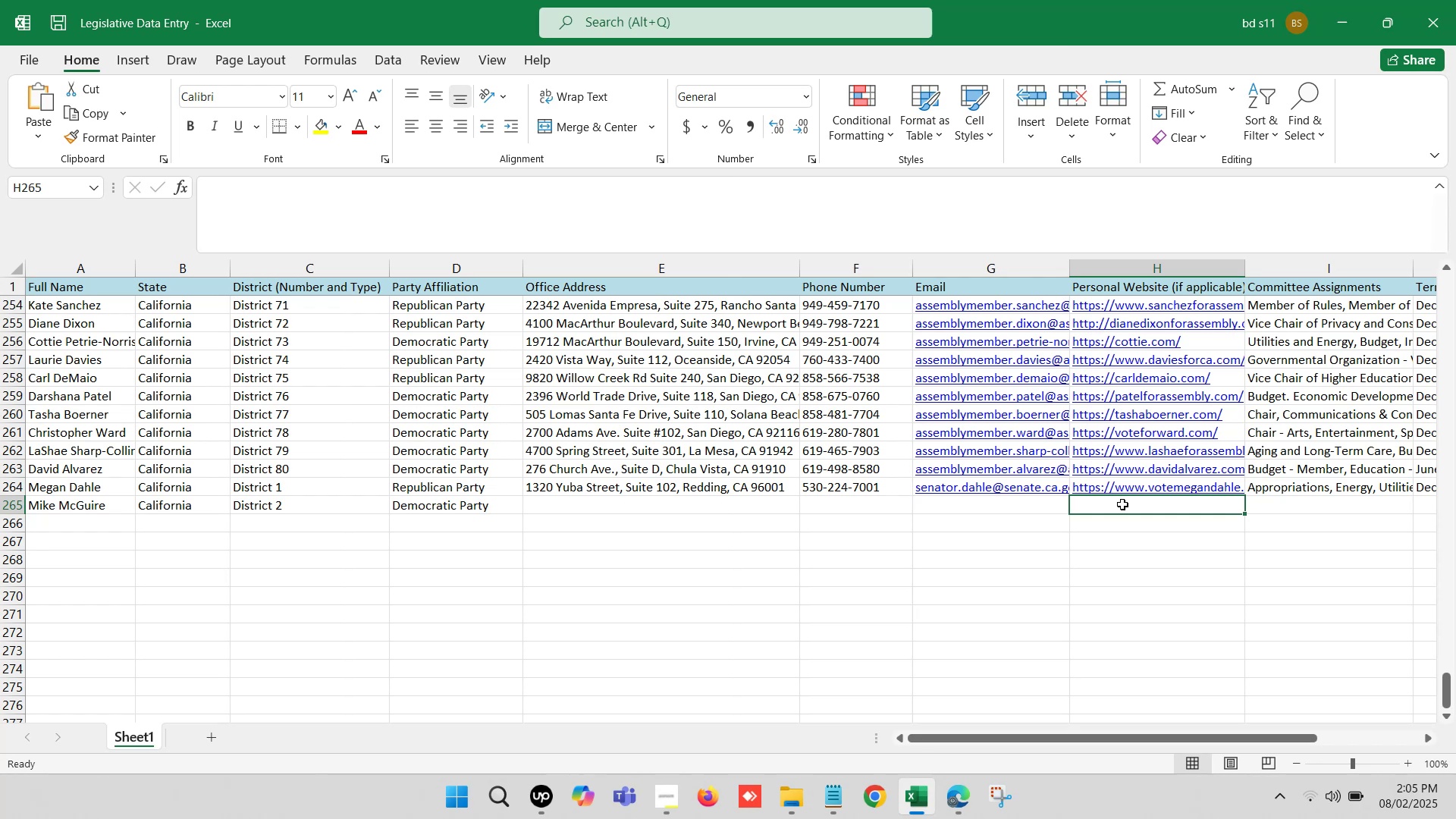 
key(ArrowRight)
 